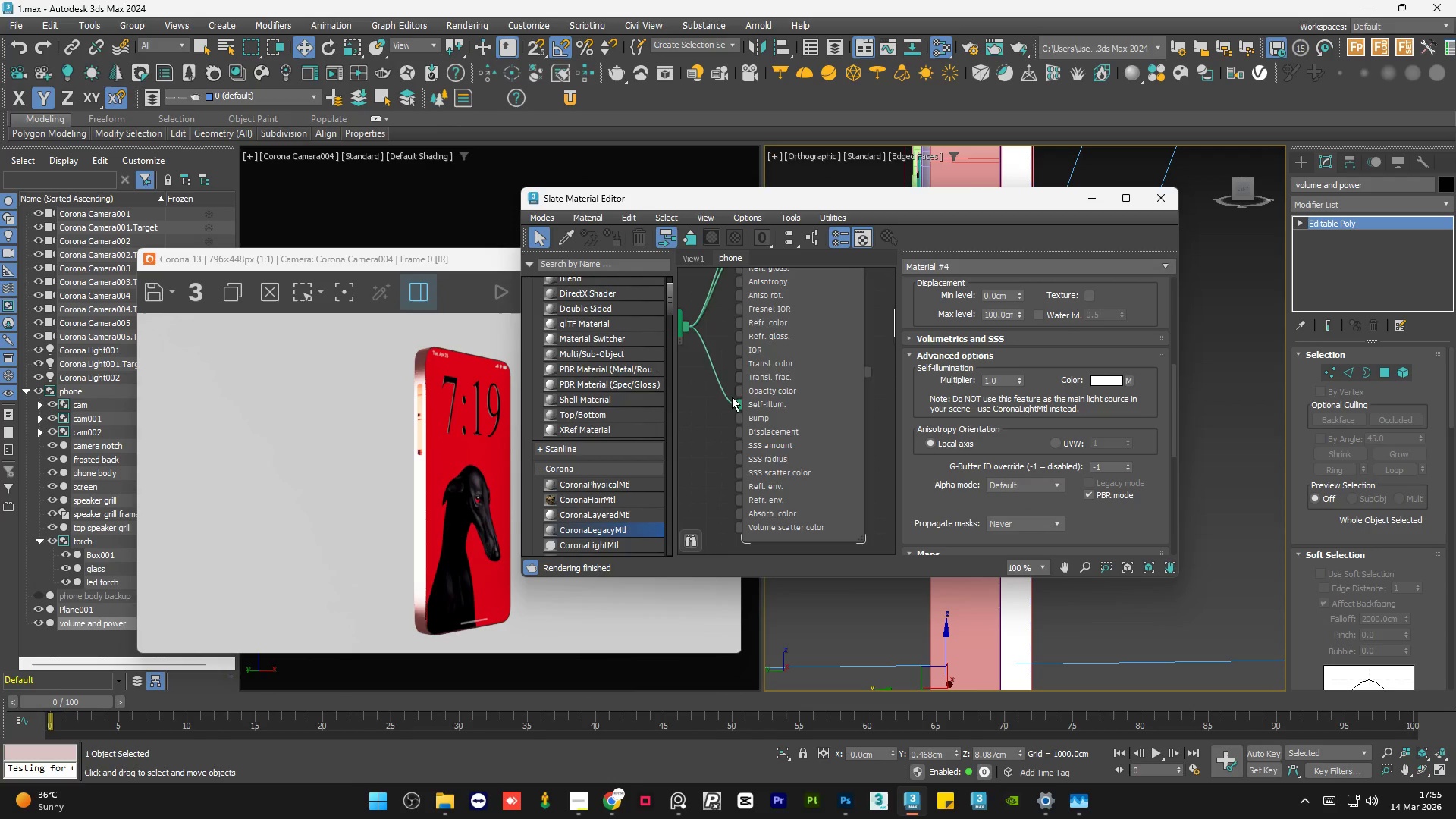 
scroll: coordinate [720, 355], scroll_direction: down, amount: 5.0
 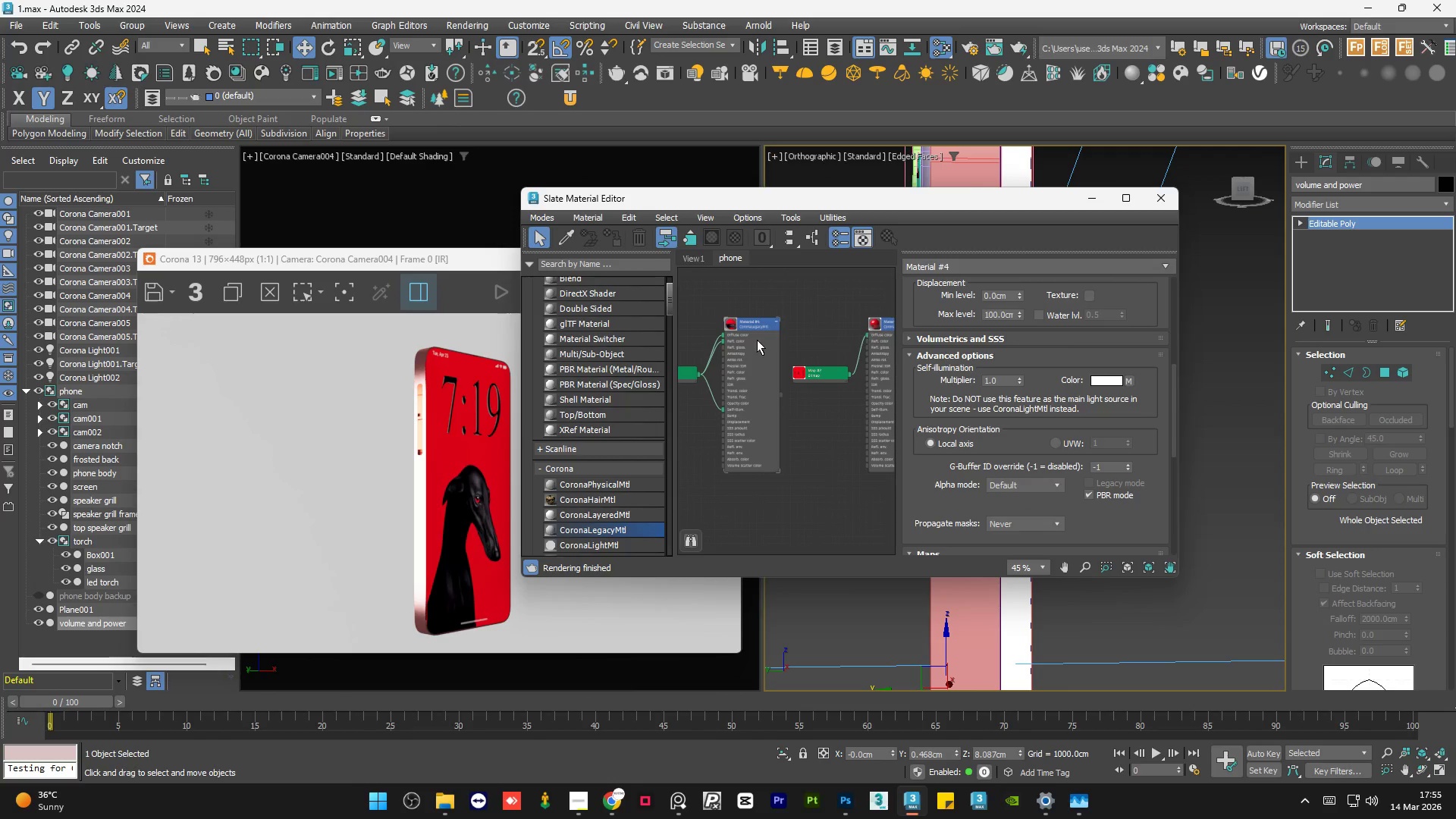 
scroll: coordinate [745, 346], scroll_direction: up, amount: 9.0
 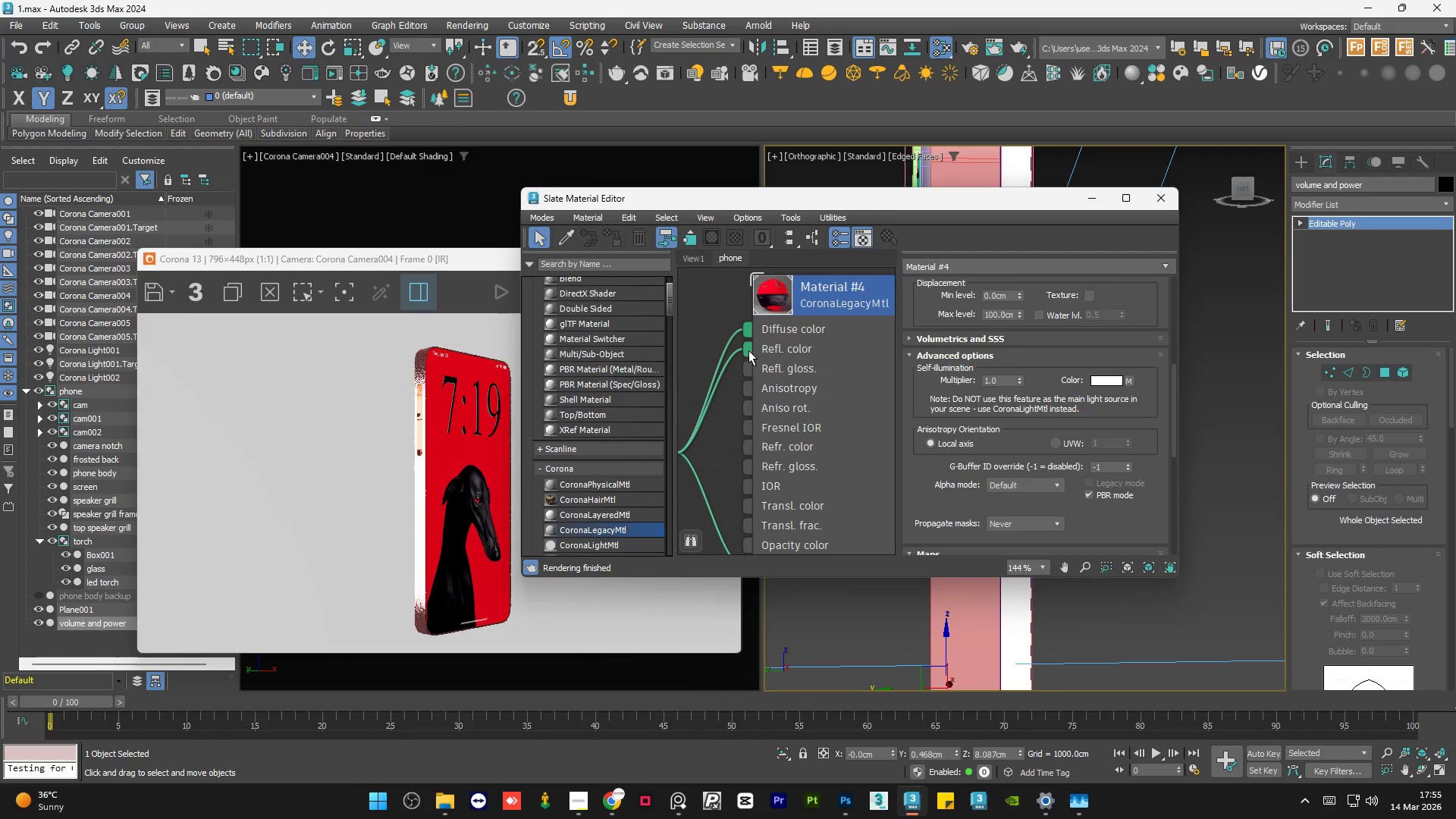 
left_click_drag(start_coordinate=[748, 350], to_coordinate=[736, 362])
 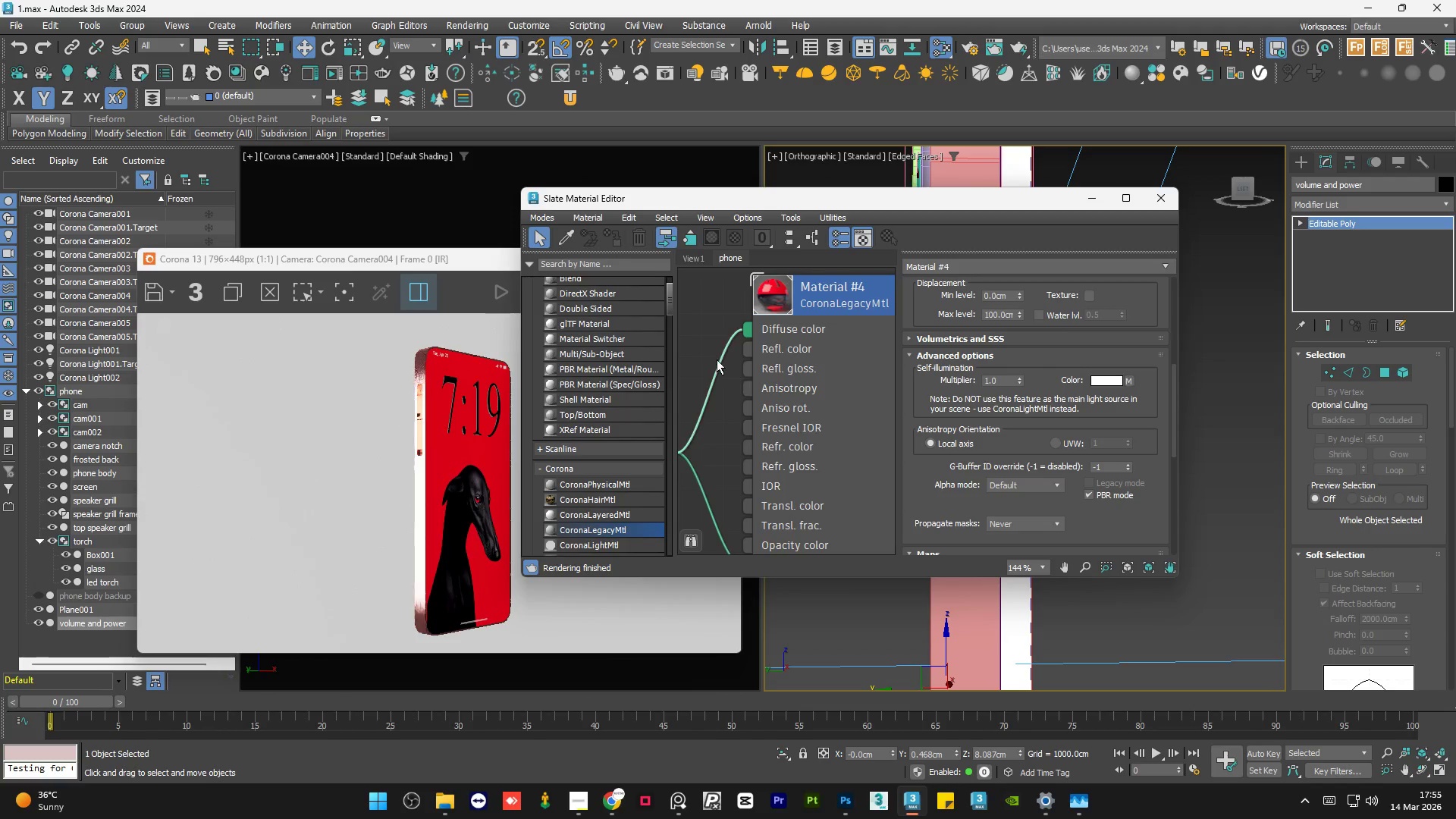 
scroll: coordinate [717, 359], scroll_direction: down, amount: 3.0
 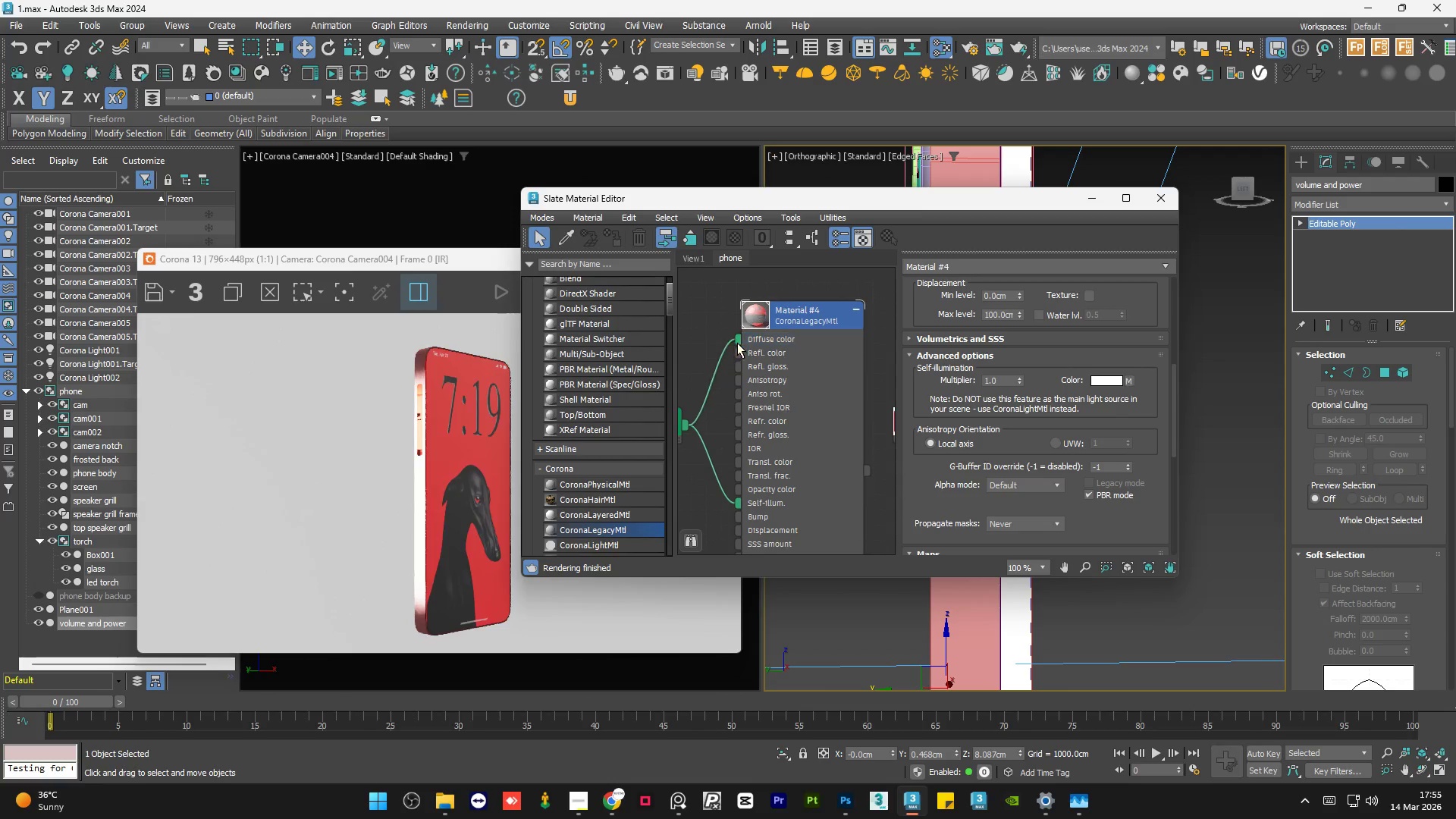 
left_click([720, 331])
 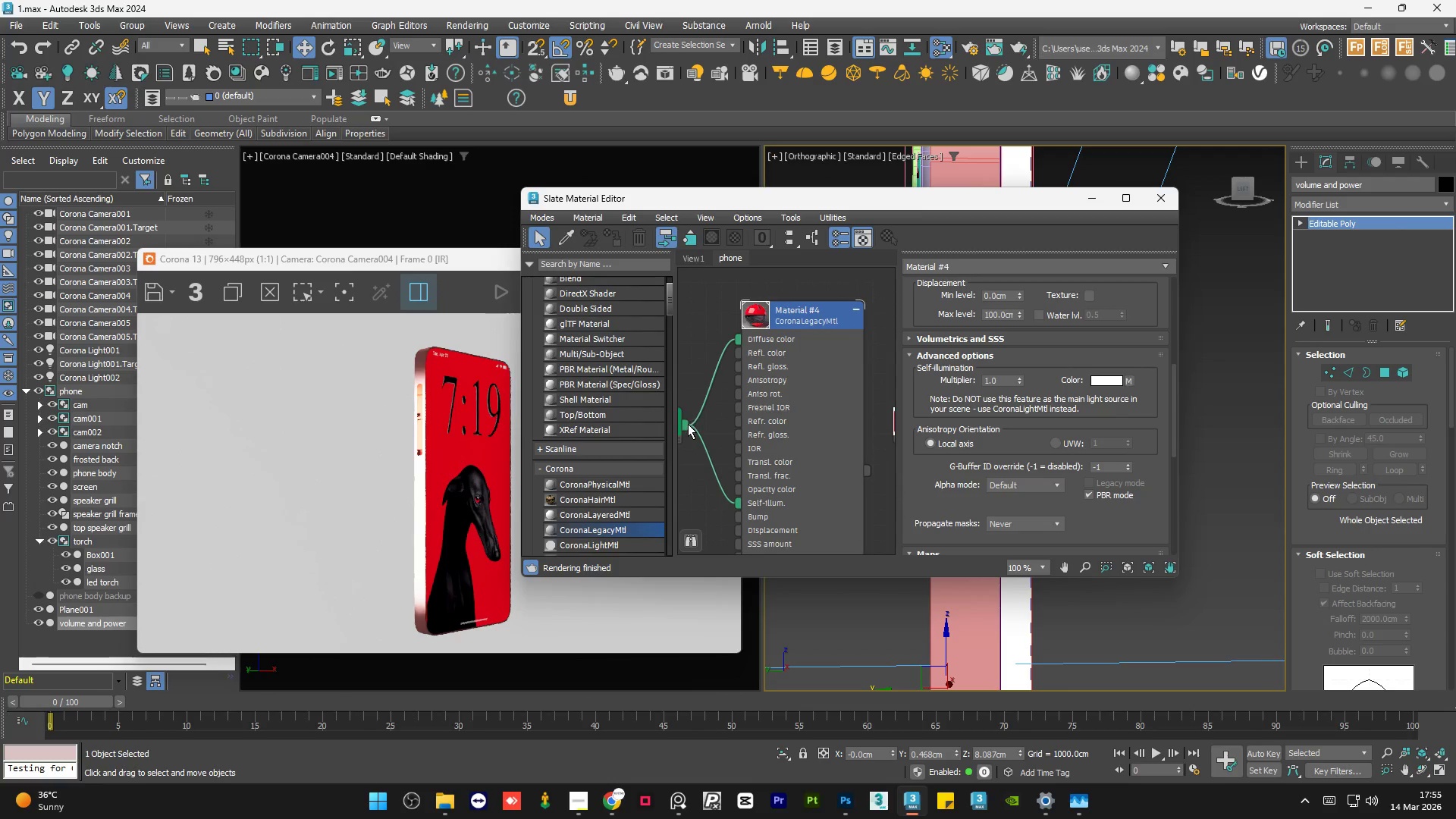 
left_click_drag(start_coordinate=[686, 424], to_coordinate=[739, 354])
 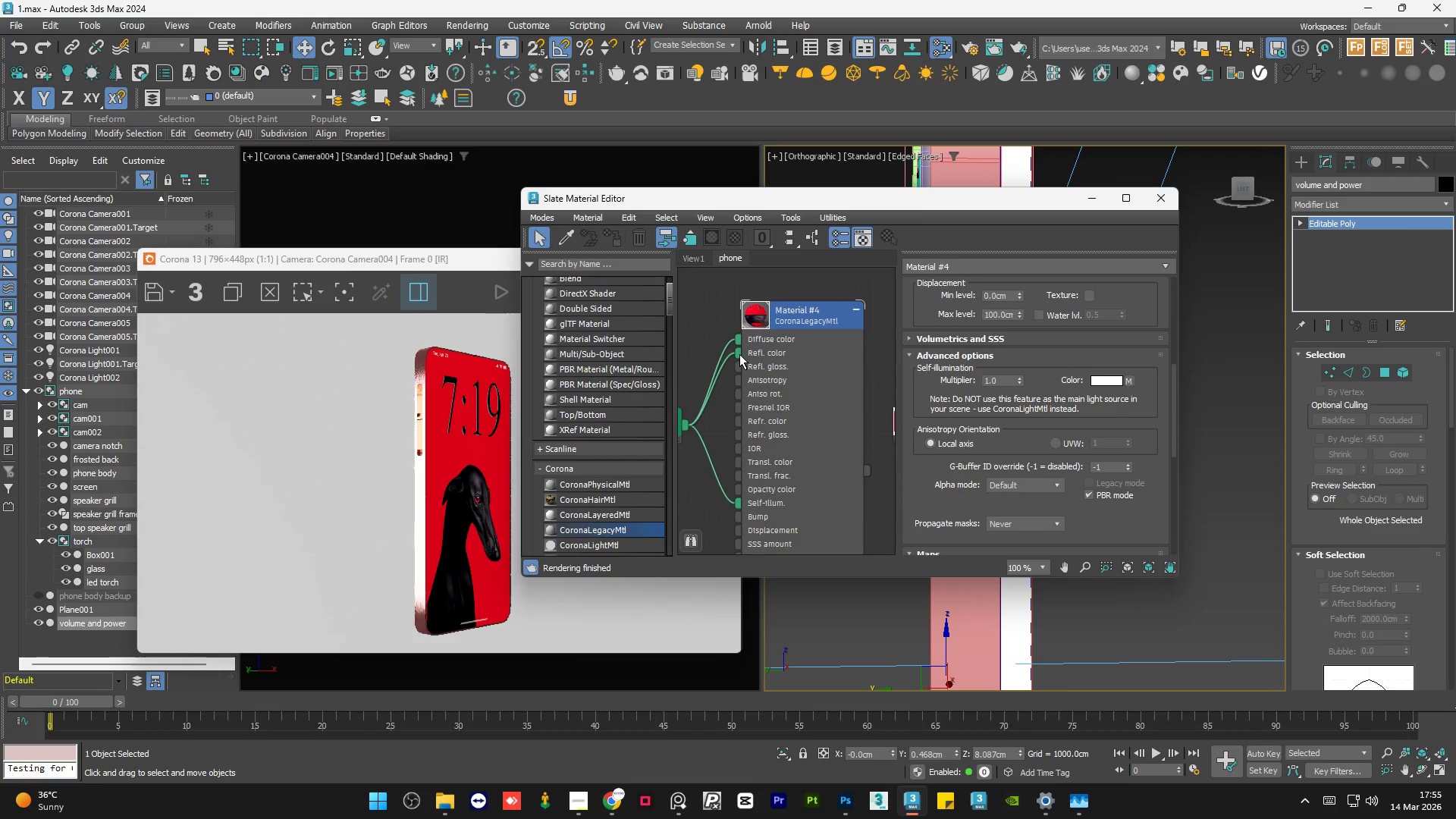 
left_click_drag(start_coordinate=[739, 354], to_coordinate=[726, 372])
 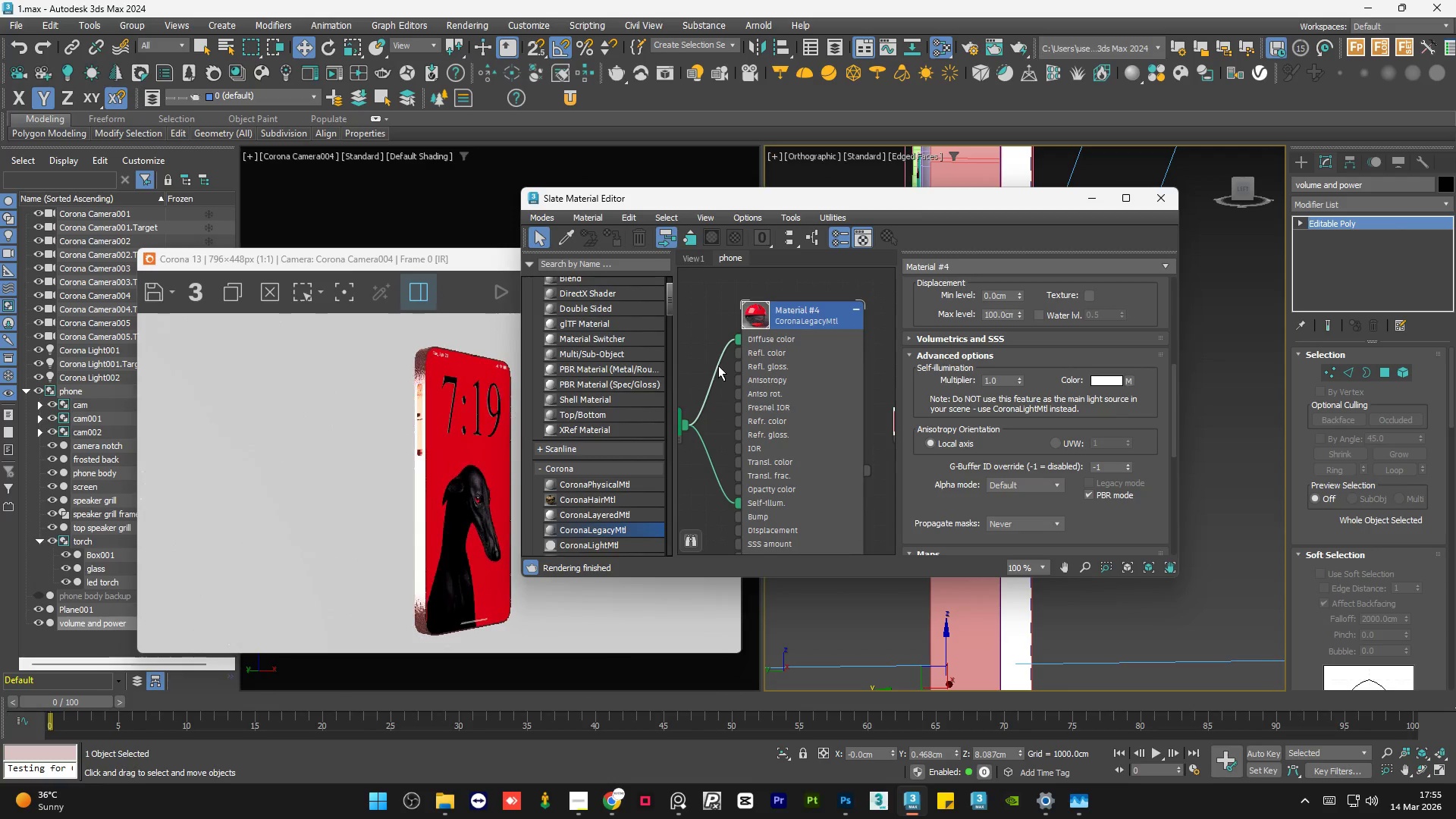 
scroll: coordinate [795, 375], scroll_direction: down, amount: 6.0
 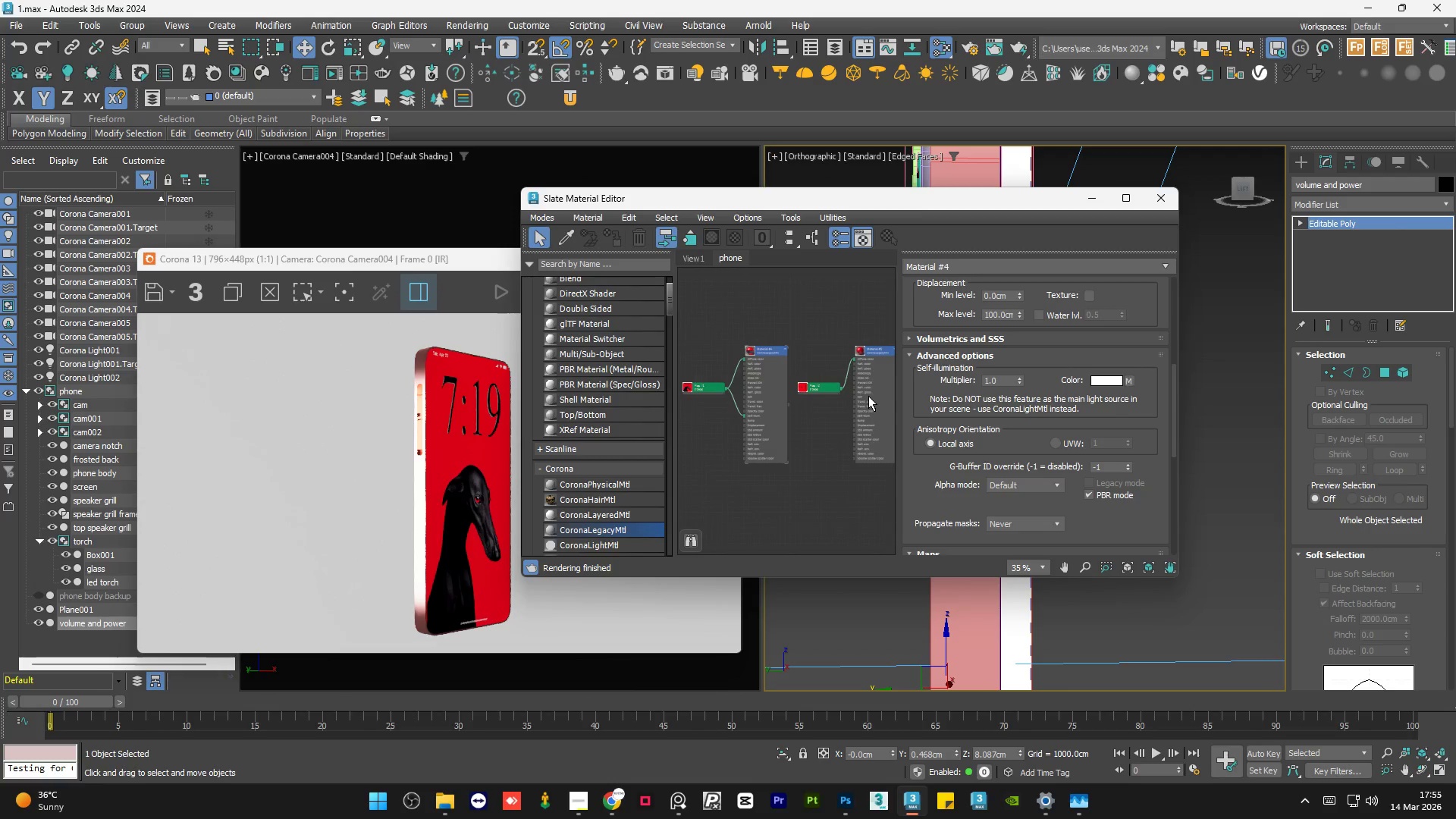 
scroll: coordinate [872, 394], scroll_direction: up, amount: 5.0
 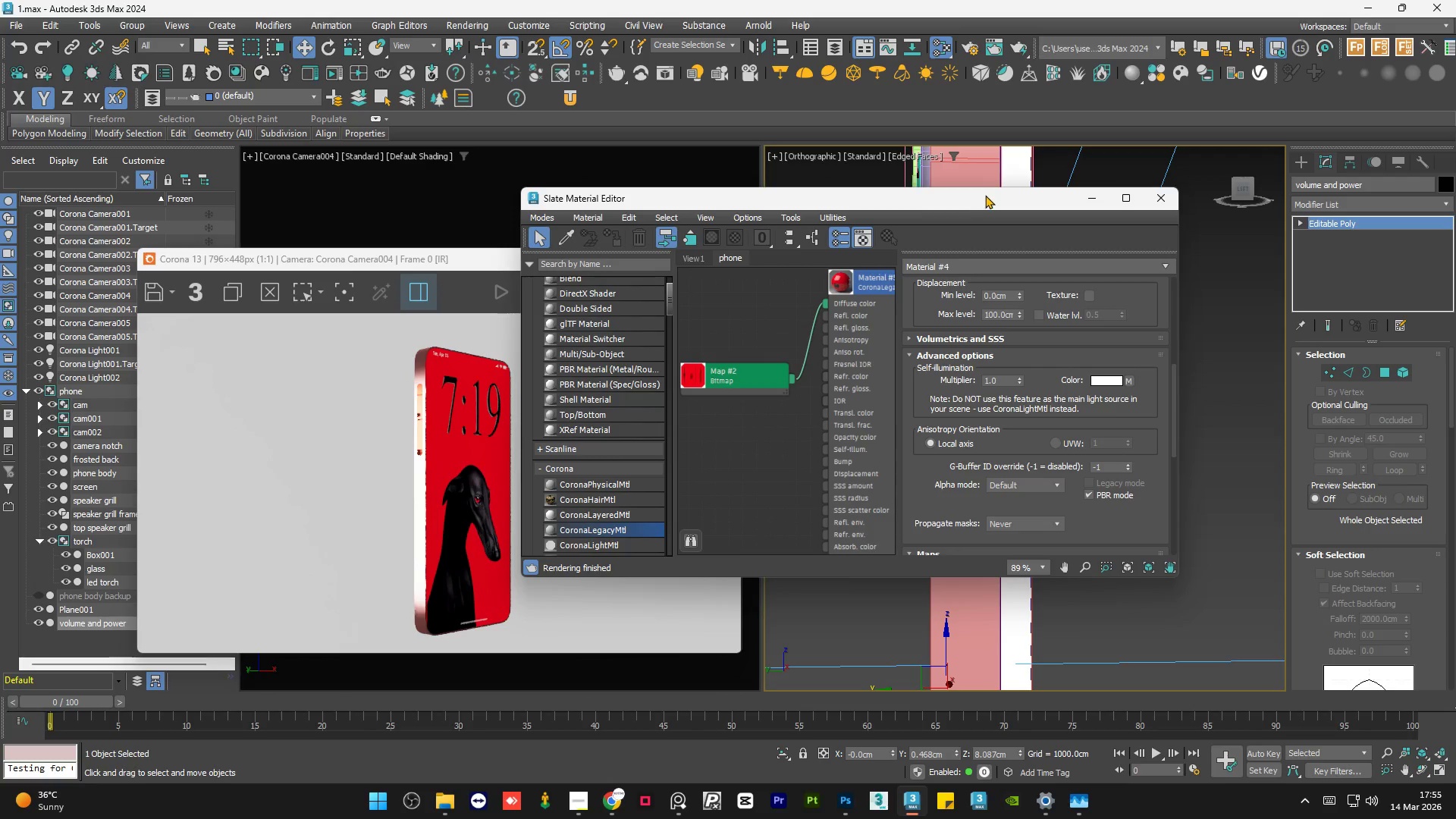 
left_click_drag(start_coordinate=[985, 195], to_coordinate=[682, 221])
 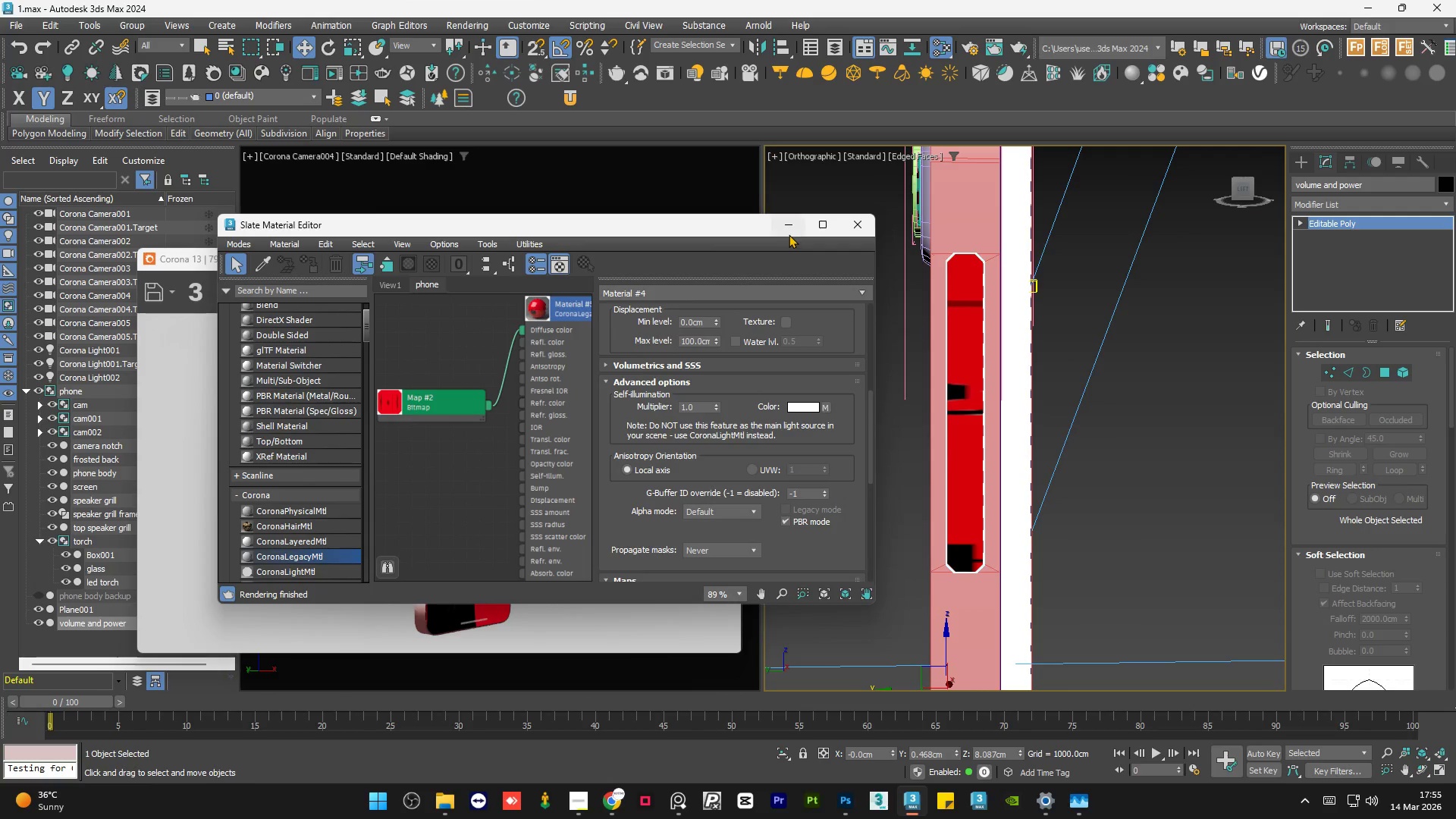 
left_click([789, 232])
 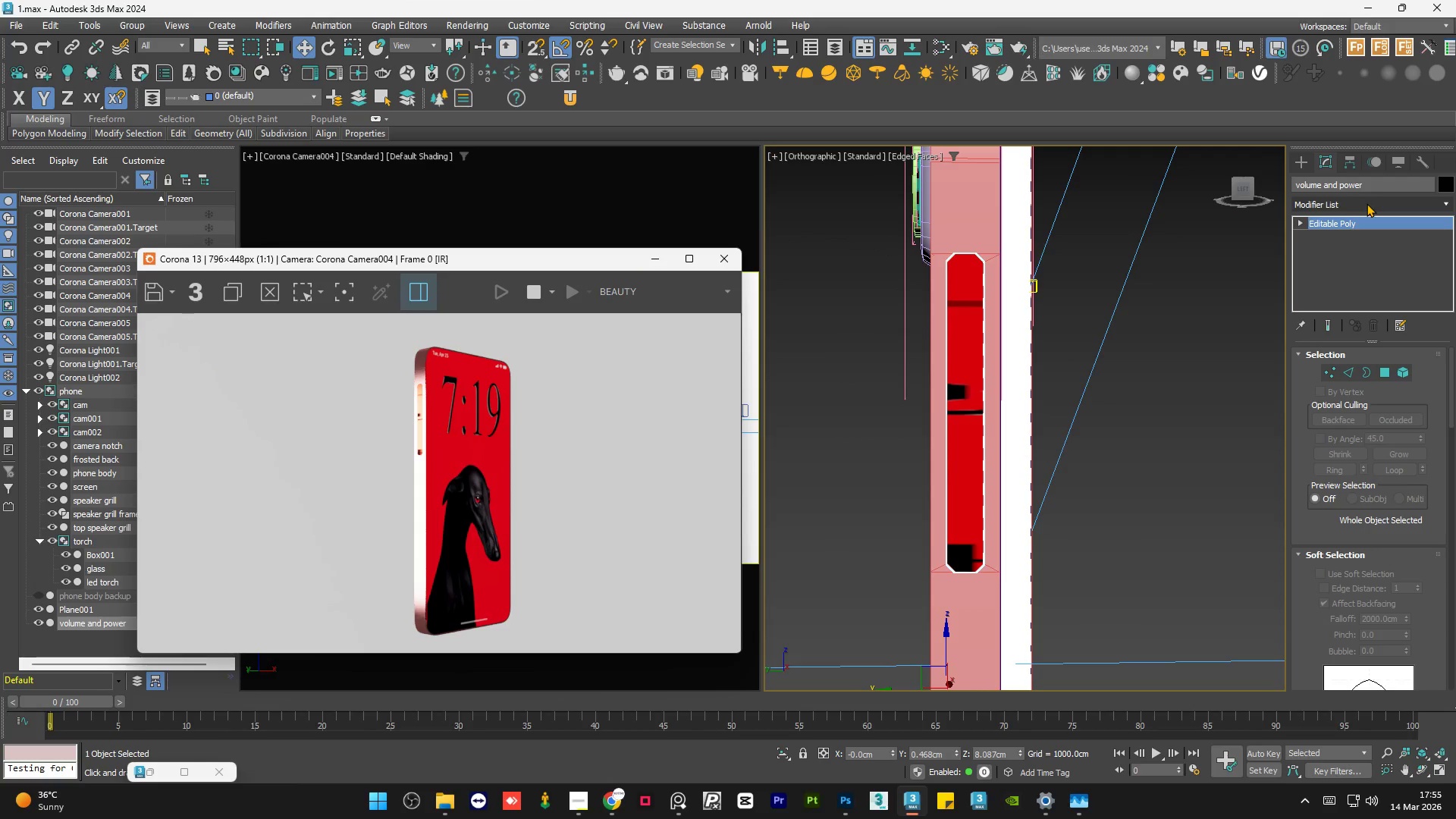 
left_click([1353, 199])
 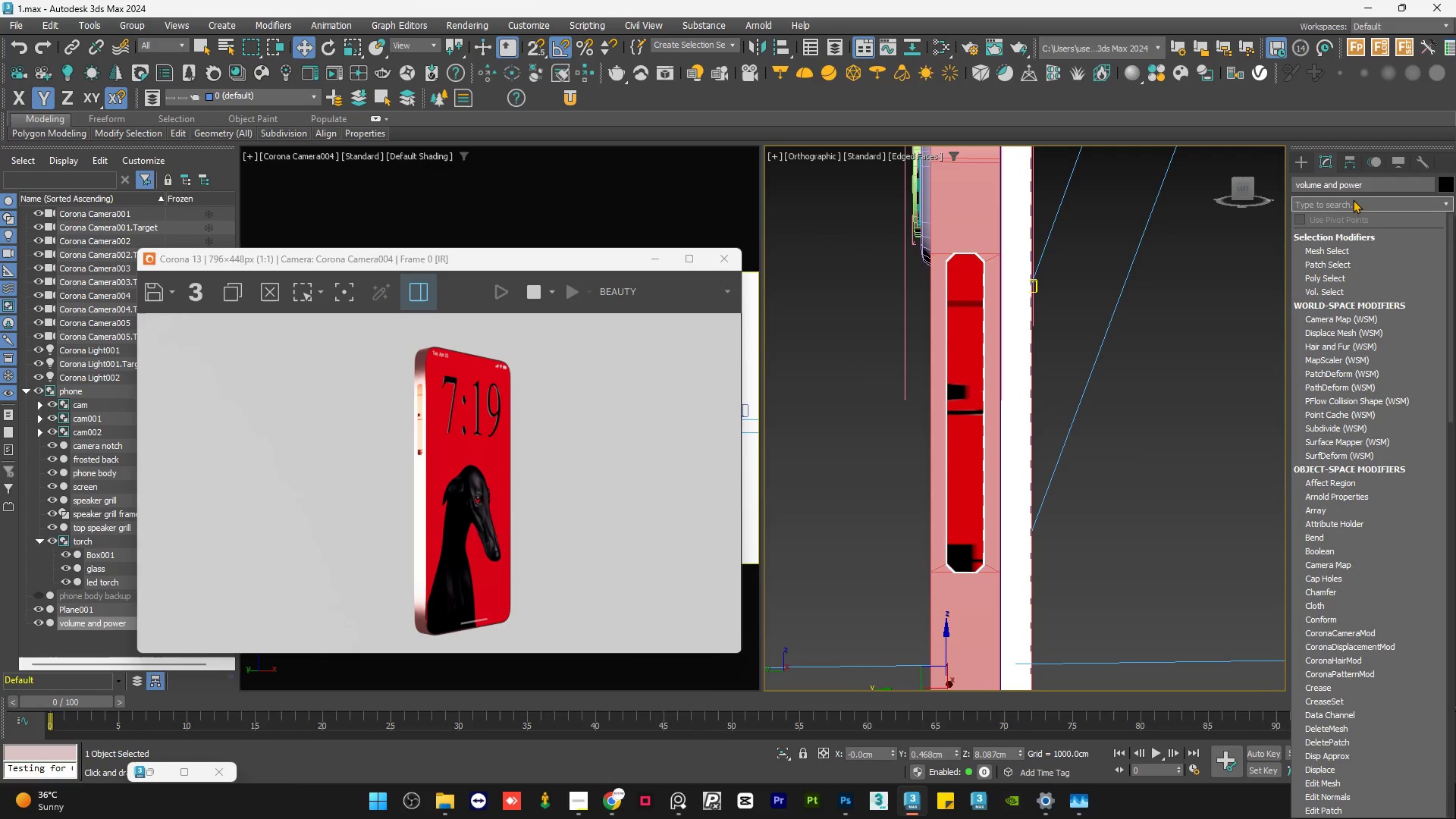 
type(uv)
 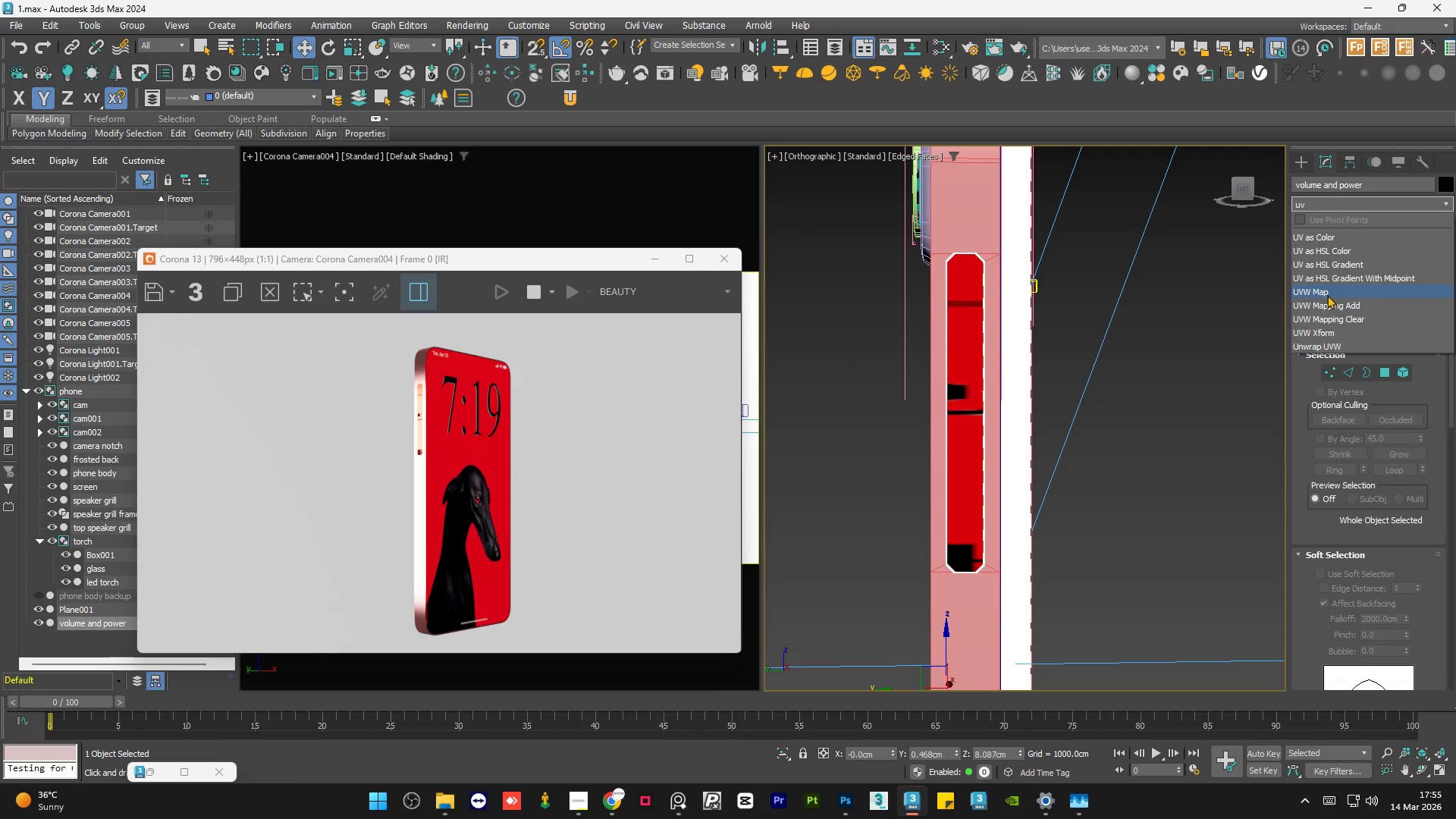 
left_click([1328, 290])
 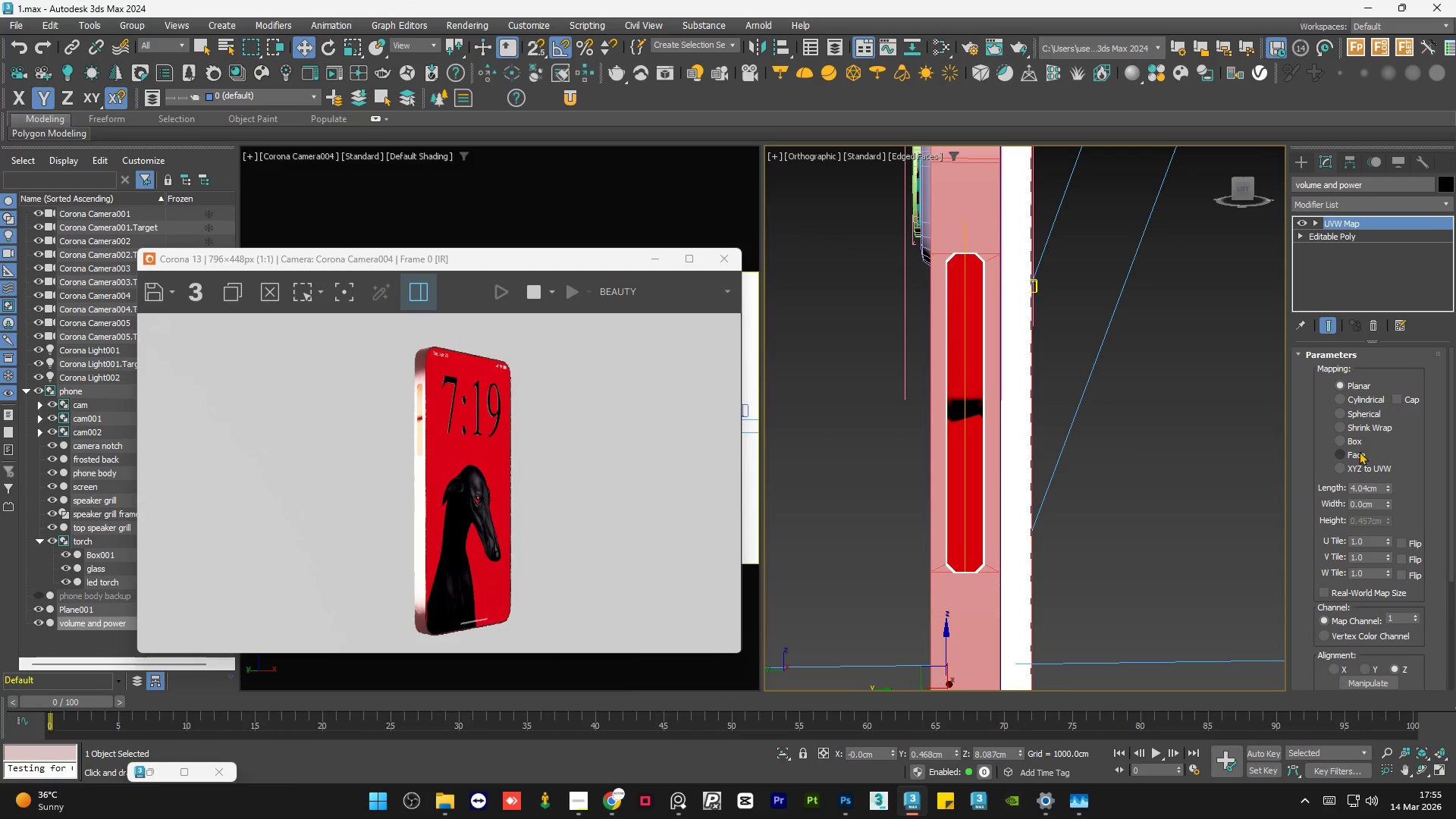 
left_click([1351, 441])
 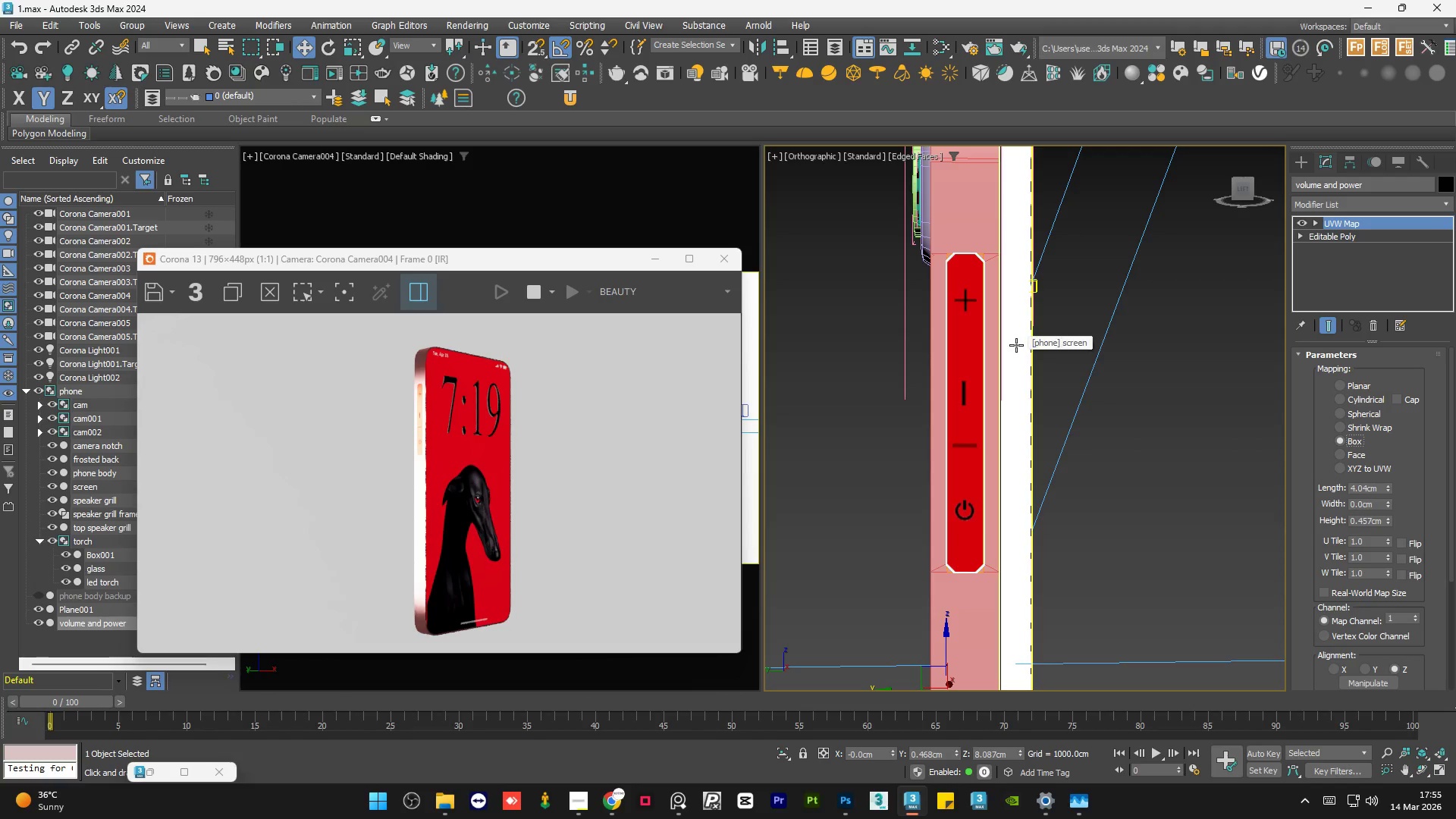 
scroll: coordinate [962, 452], scroll_direction: up, amount: 3.0
 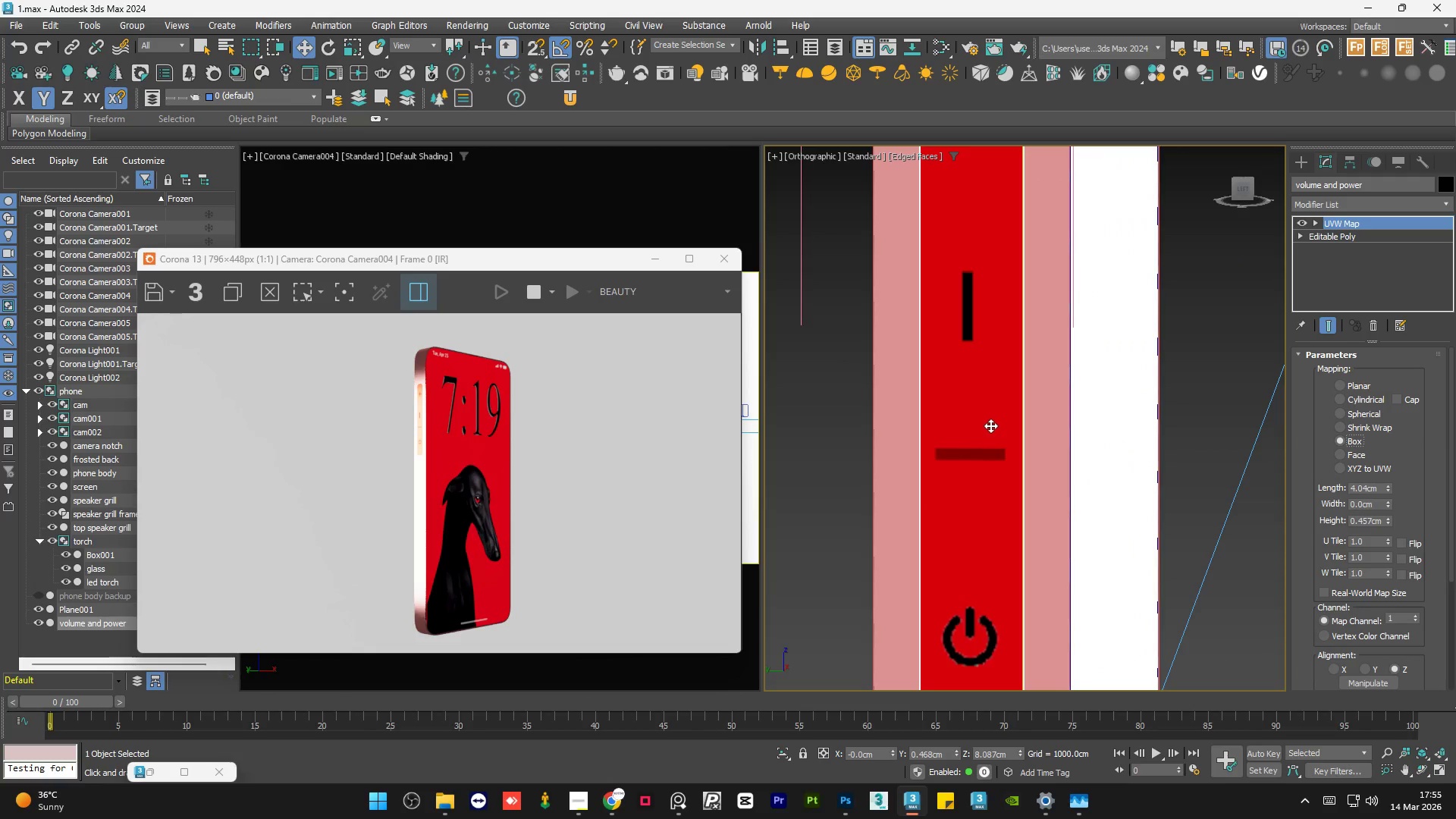 
scroll: coordinate [990, 425], scroll_direction: down, amount: 1.0
 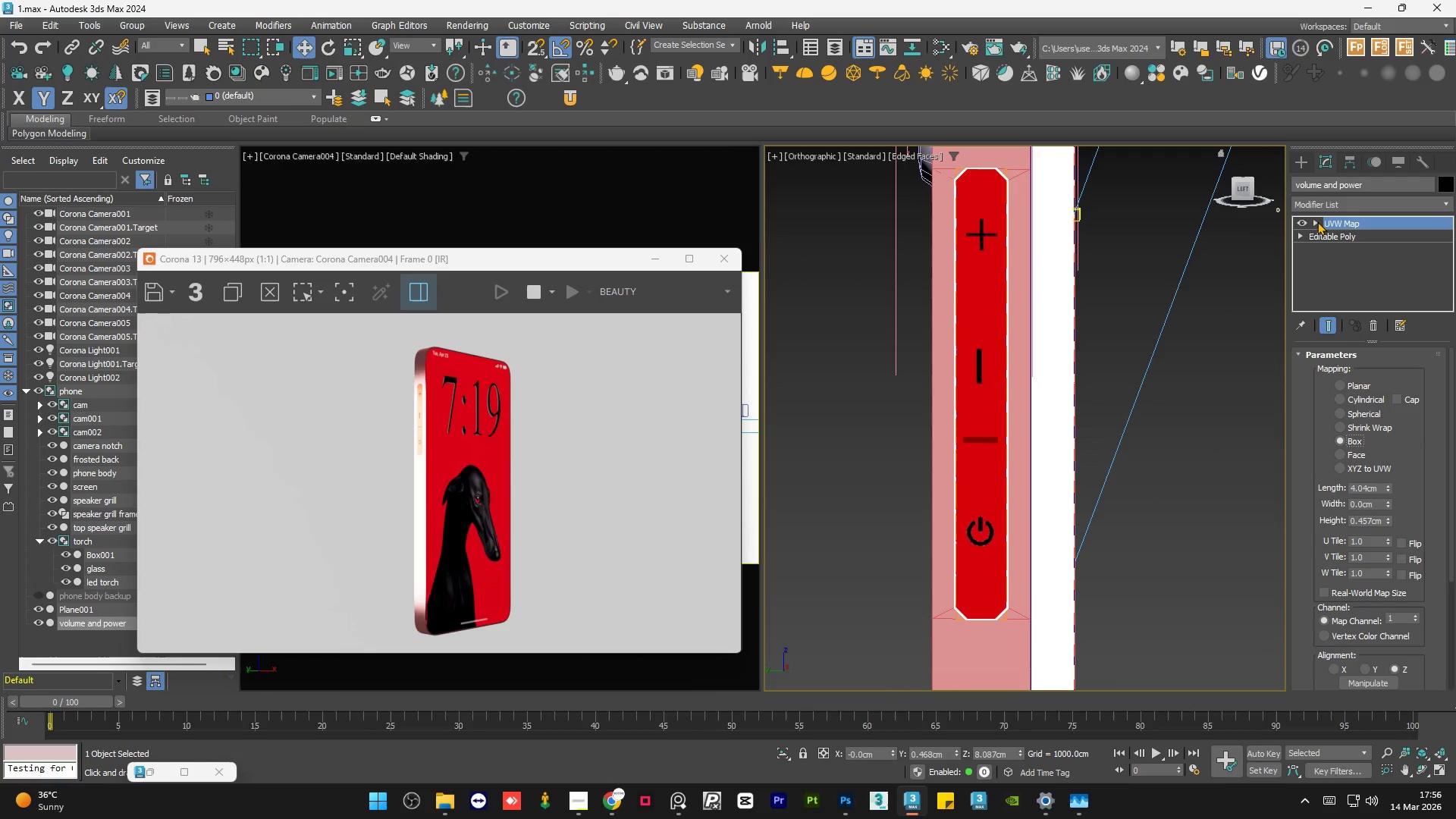 
left_click([1316, 221])
 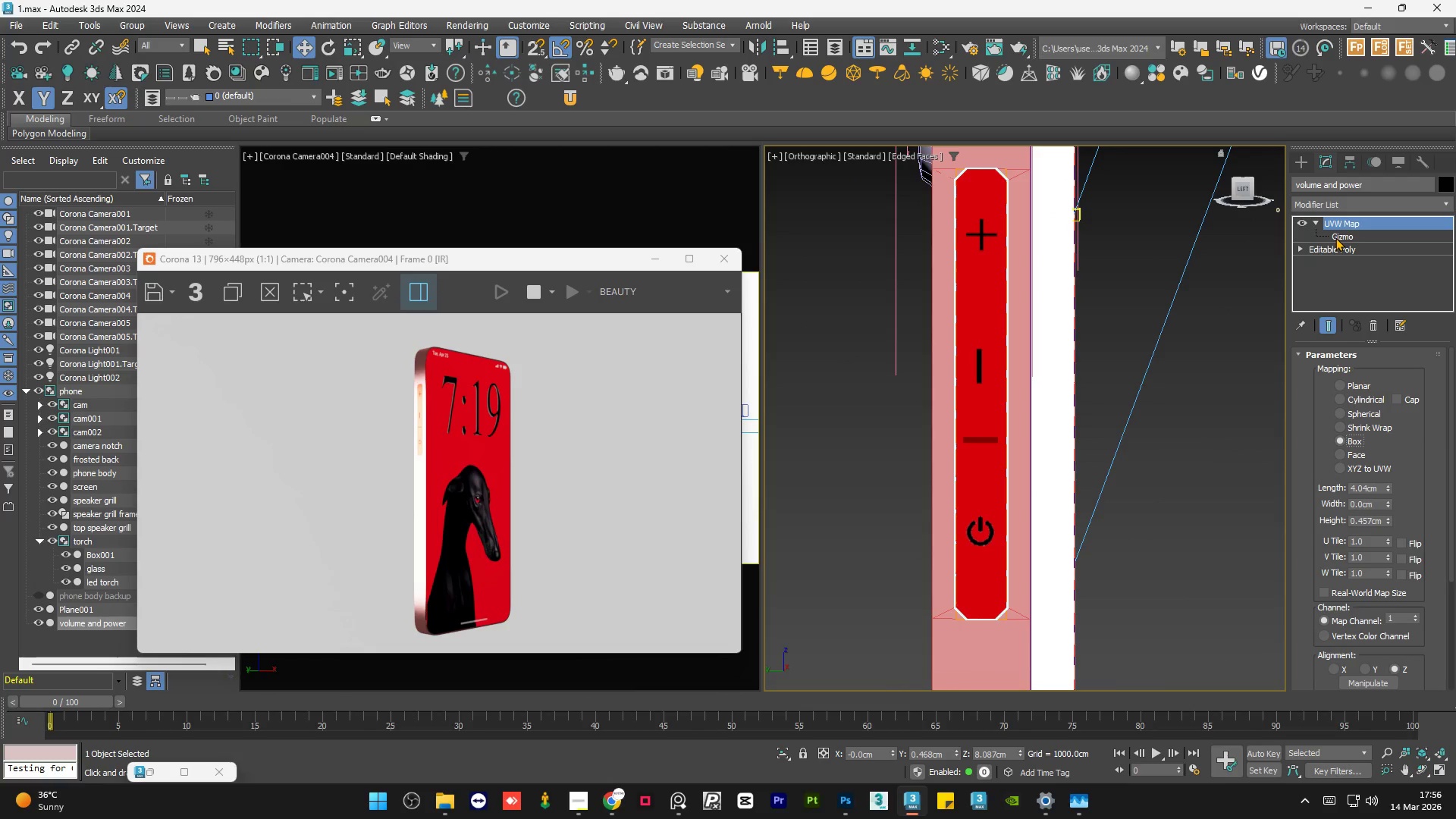 
left_click([1335, 237])
 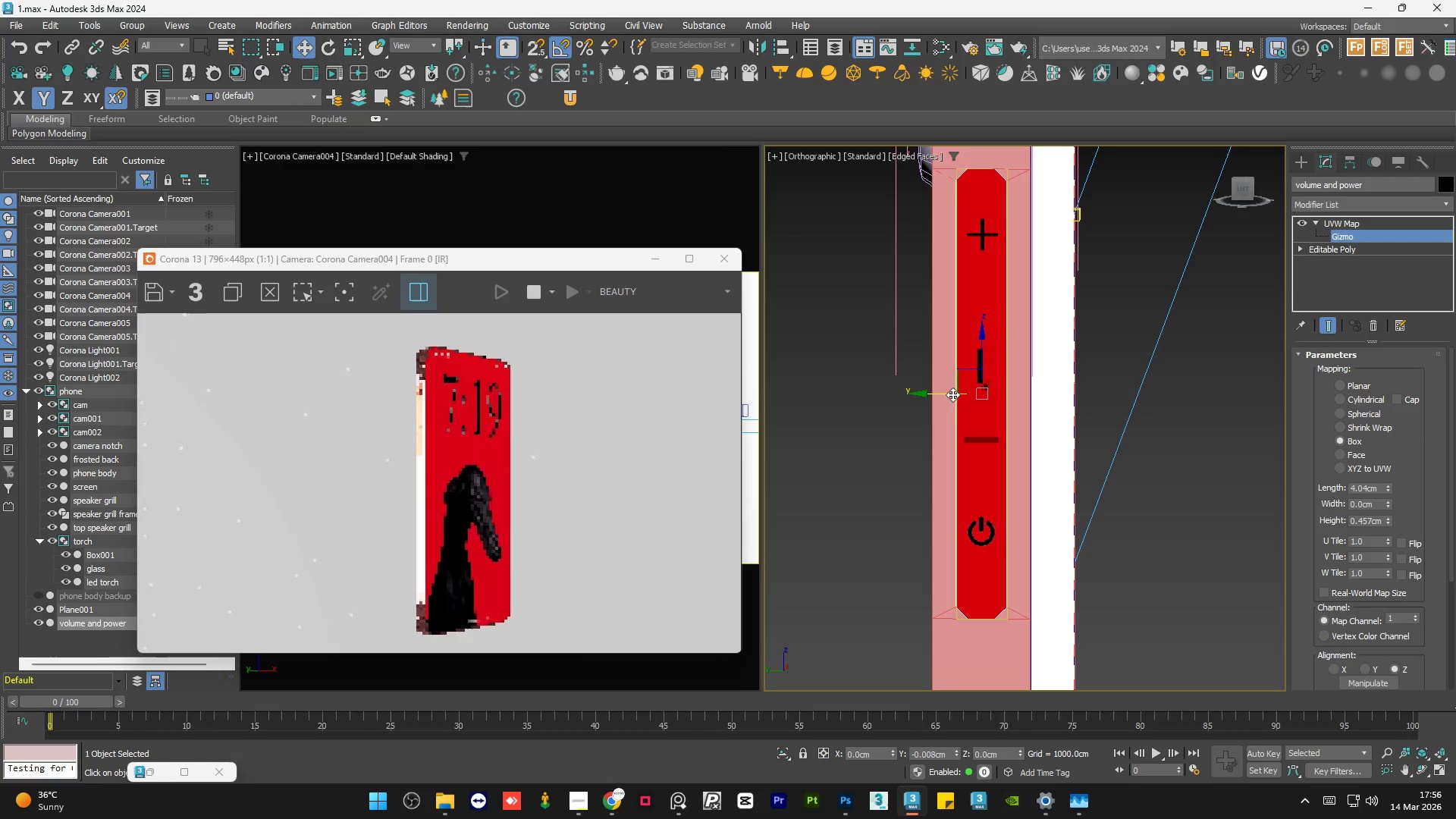 
wait(7.55)
 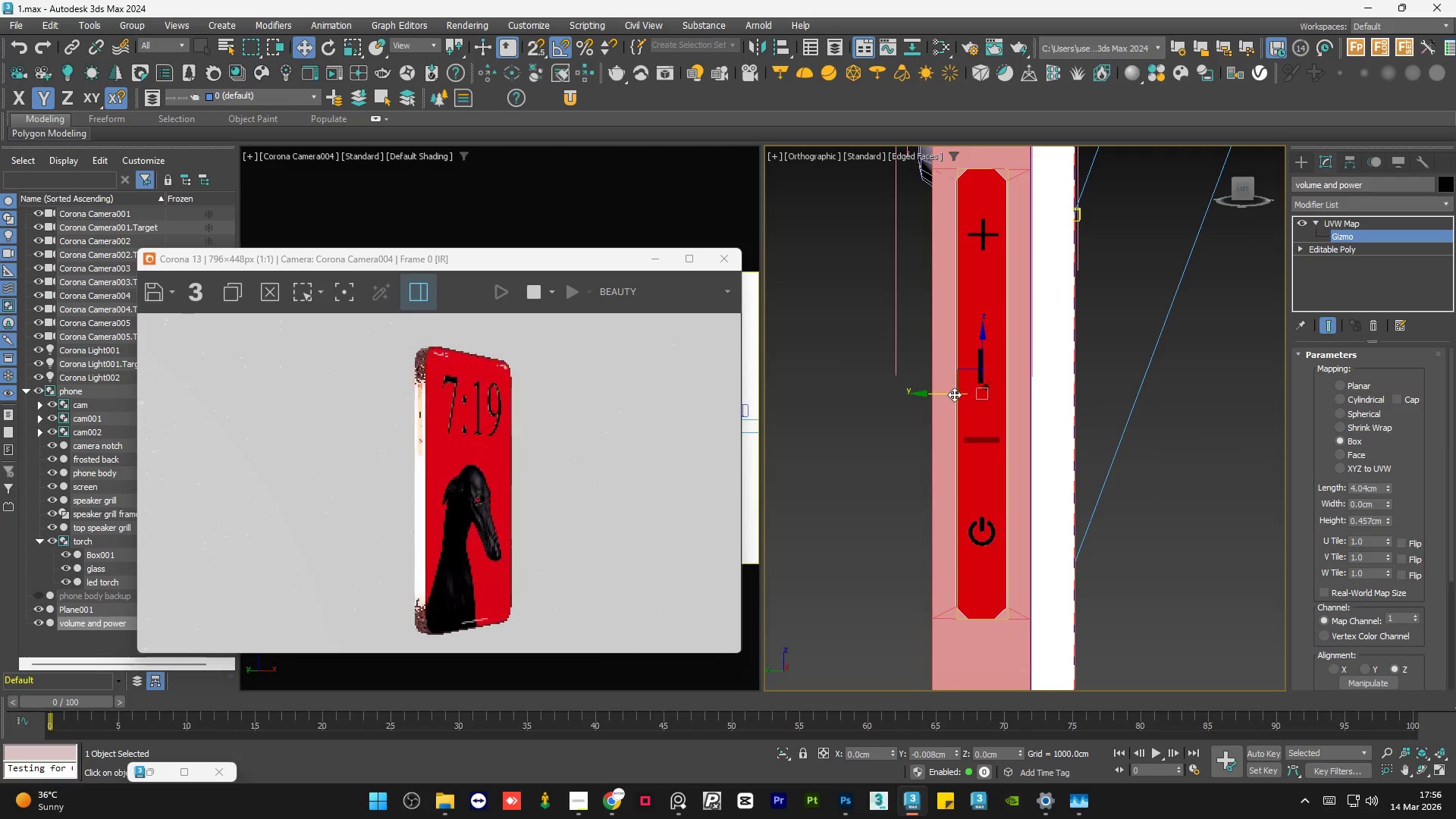 
double_click([1271, 365])
 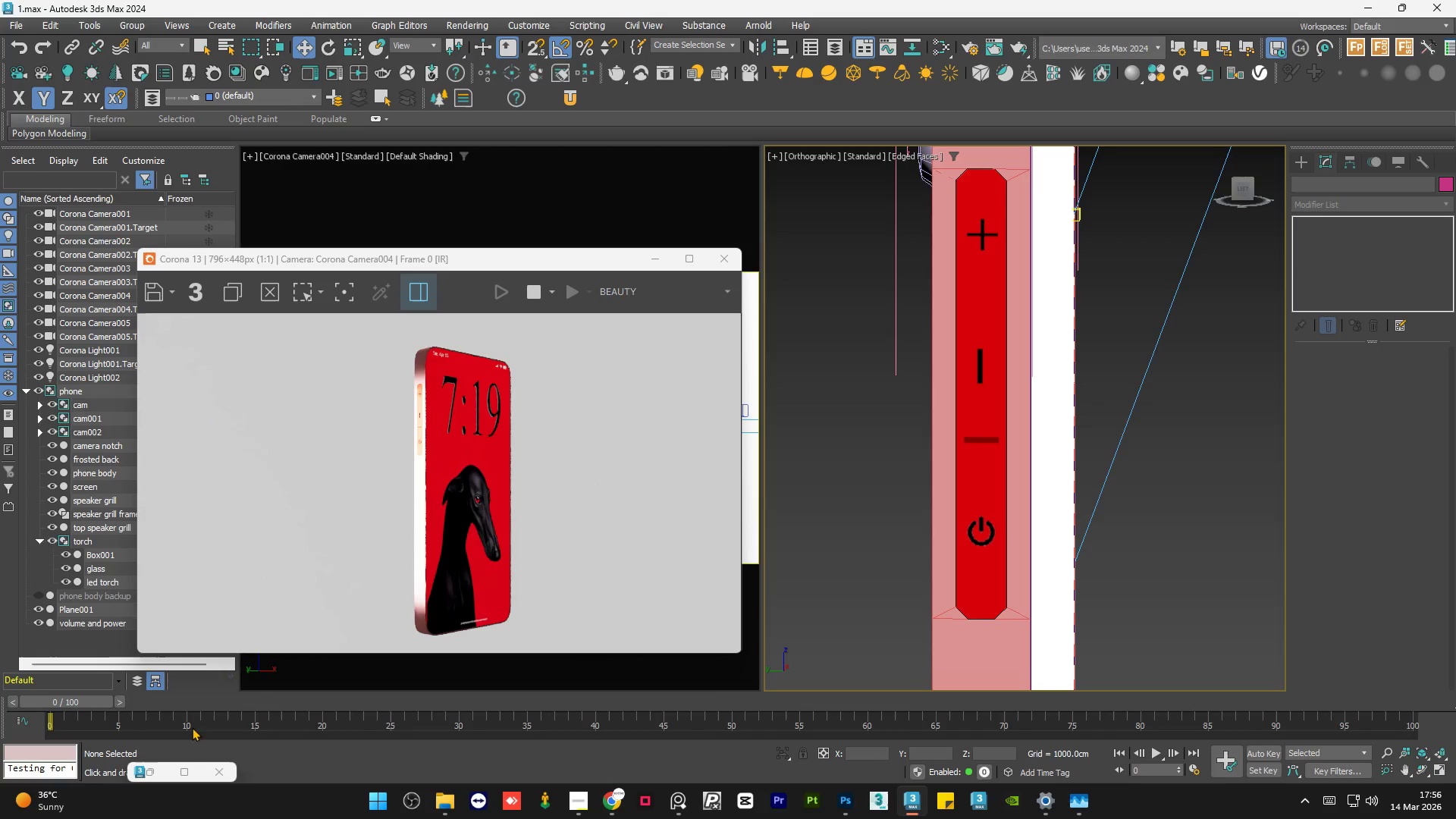 
left_click([155, 769])
 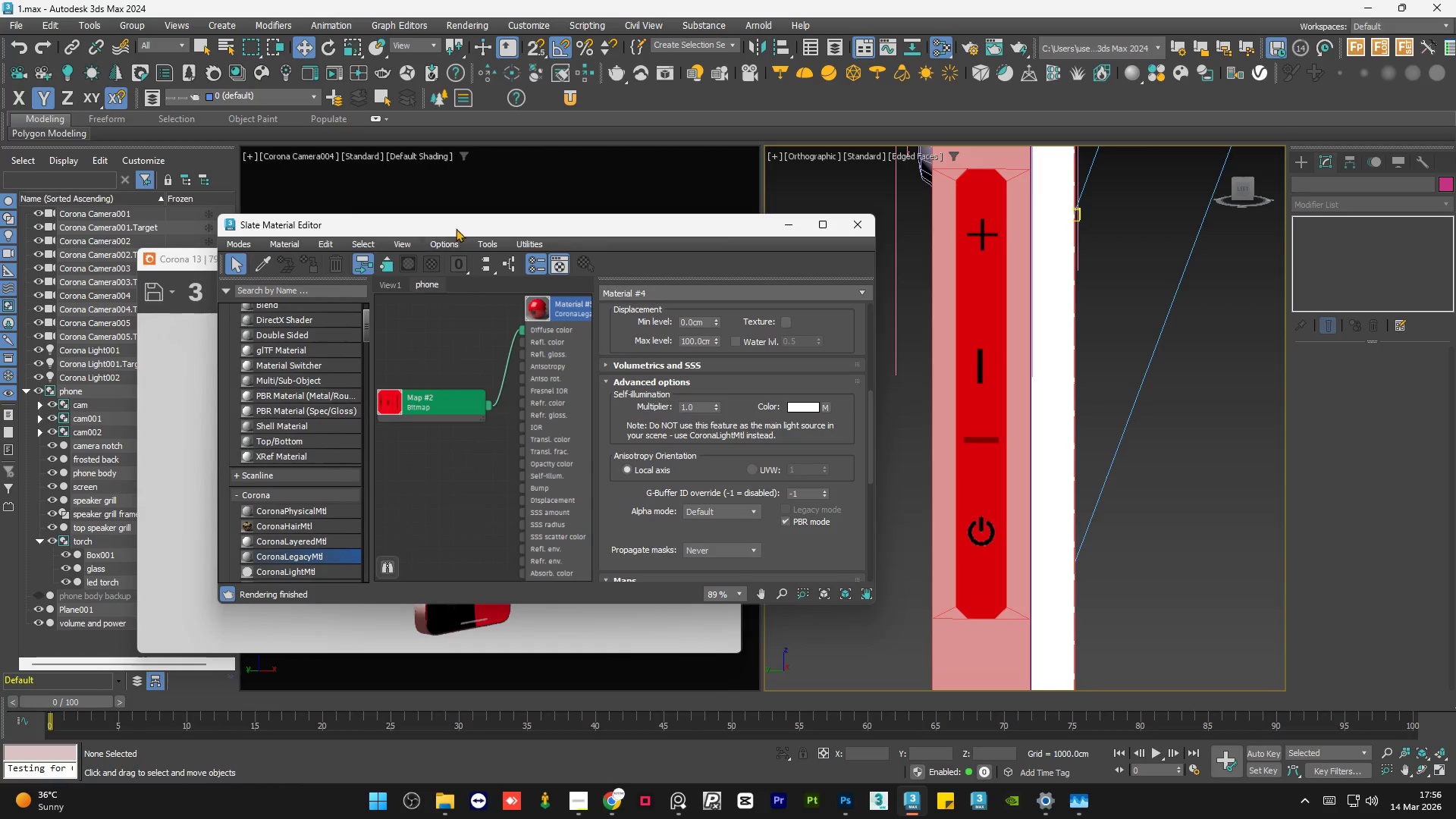 
left_click_drag(start_coordinate=[449, 228], to_coordinate=[884, 224])
 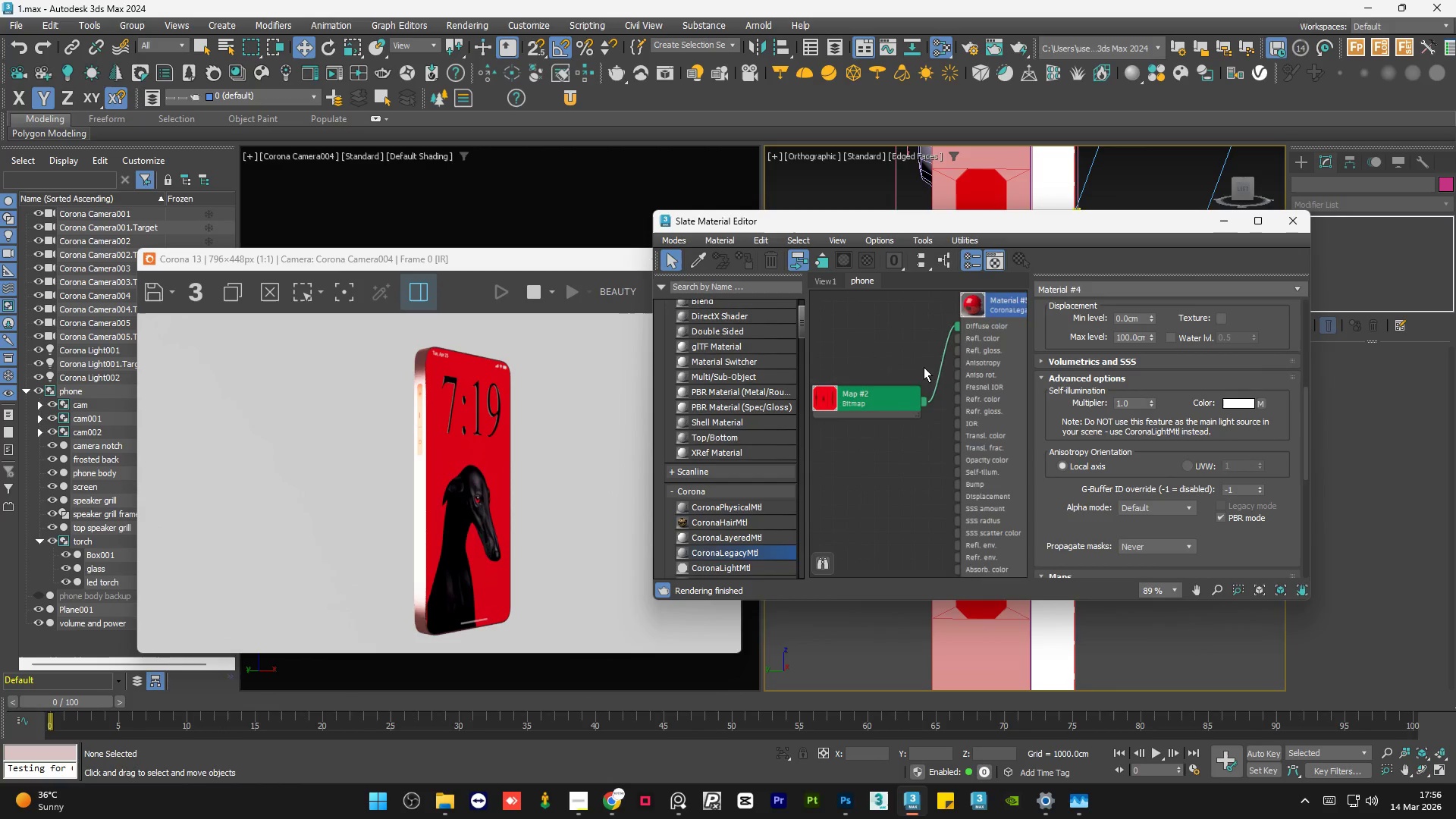 
scroll: coordinate [951, 400], scroll_direction: up, amount: 2.0
 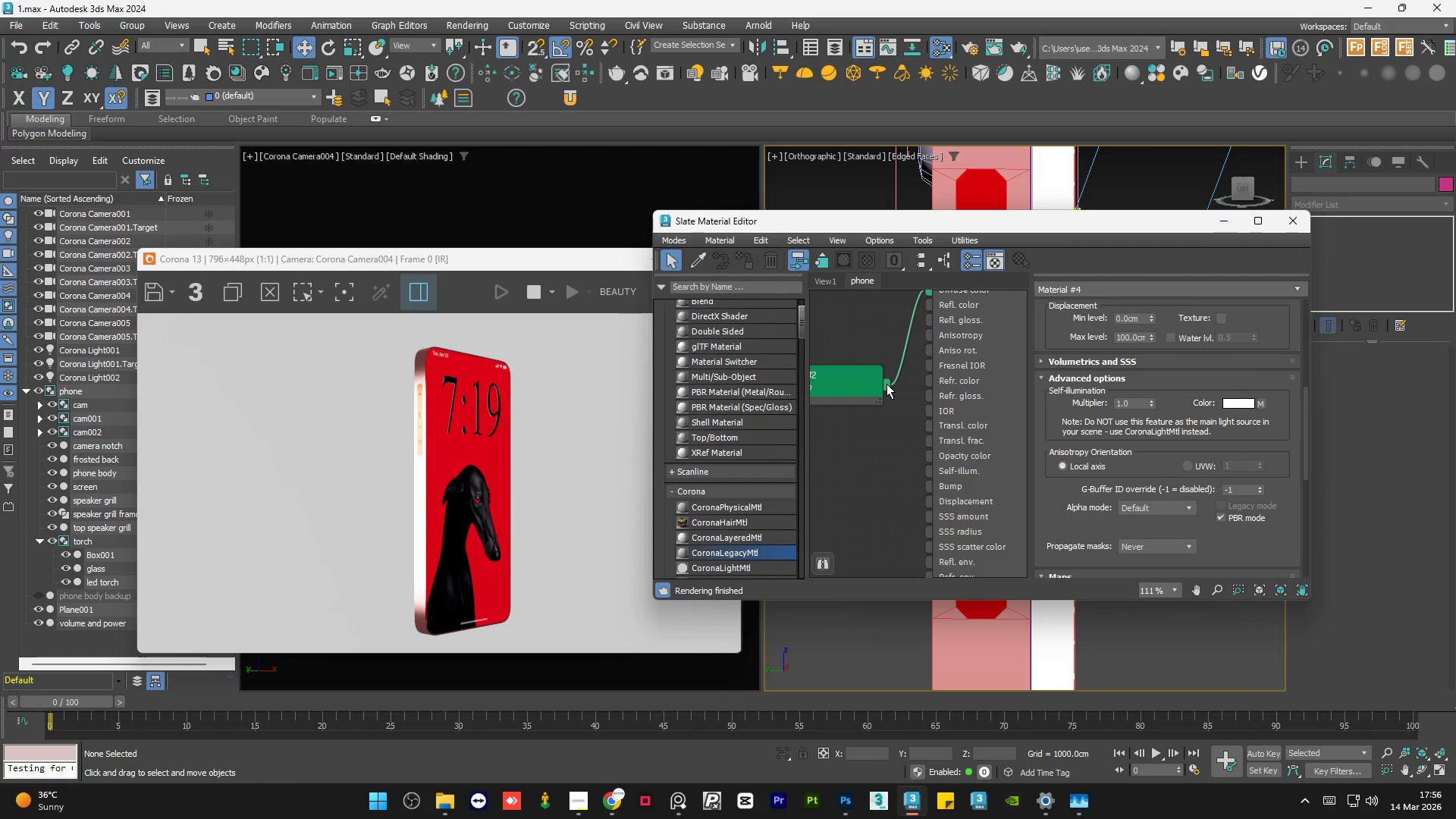 
left_click_drag(start_coordinate=[885, 384], to_coordinate=[925, 474])
 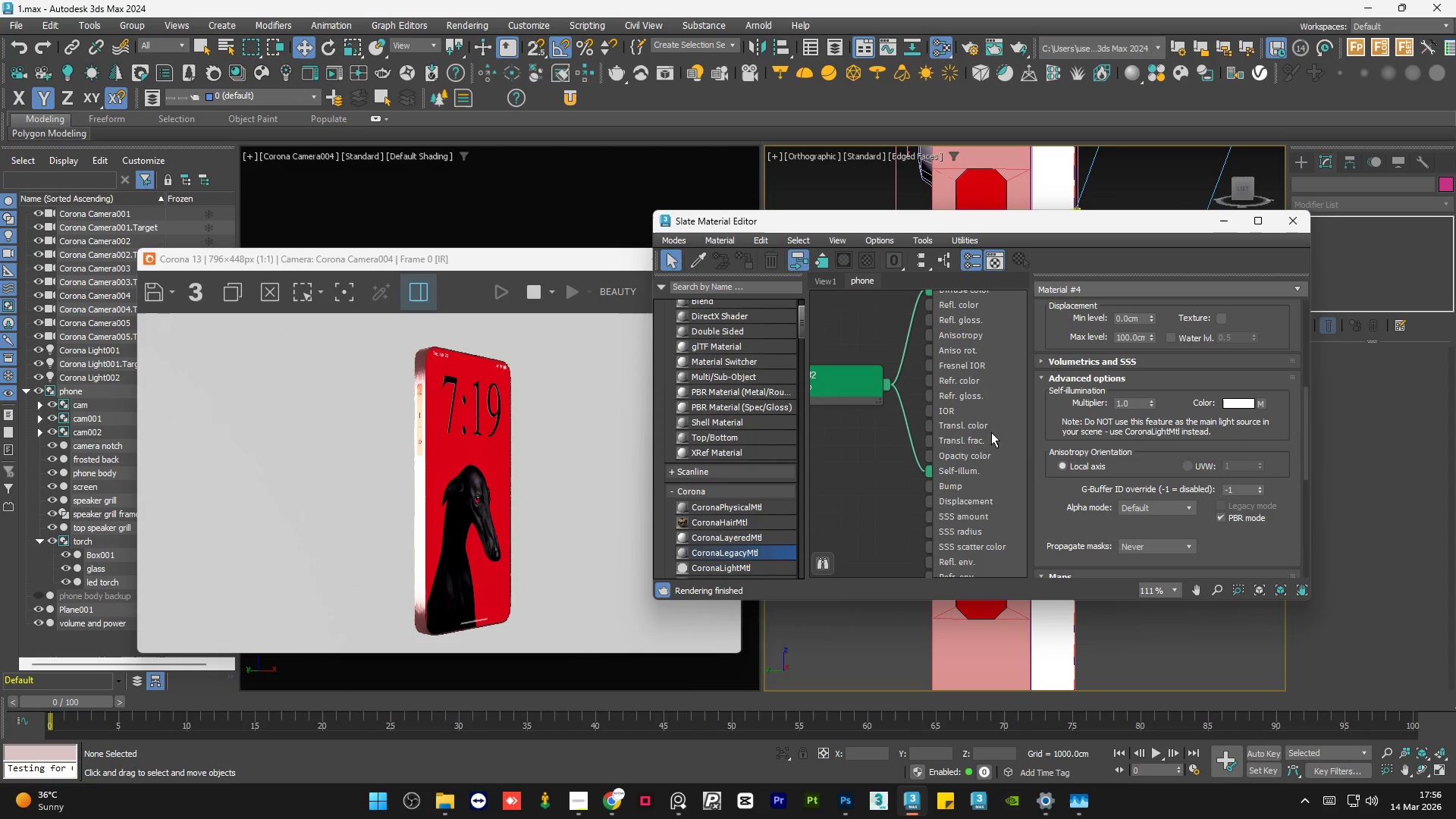 
double_click([991, 432])
 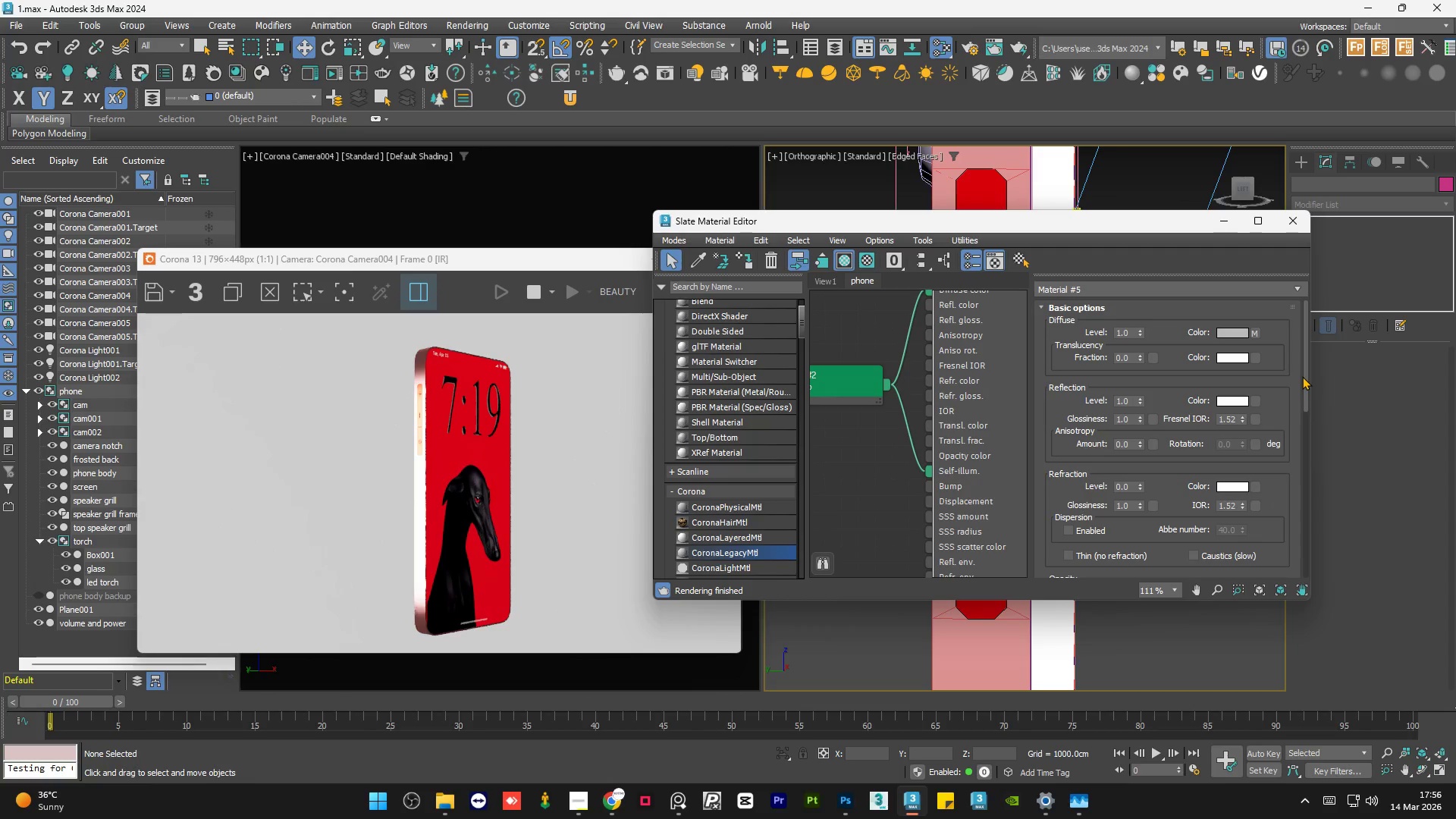 
left_click_drag(start_coordinate=[1302, 379], to_coordinate=[1306, 483])
 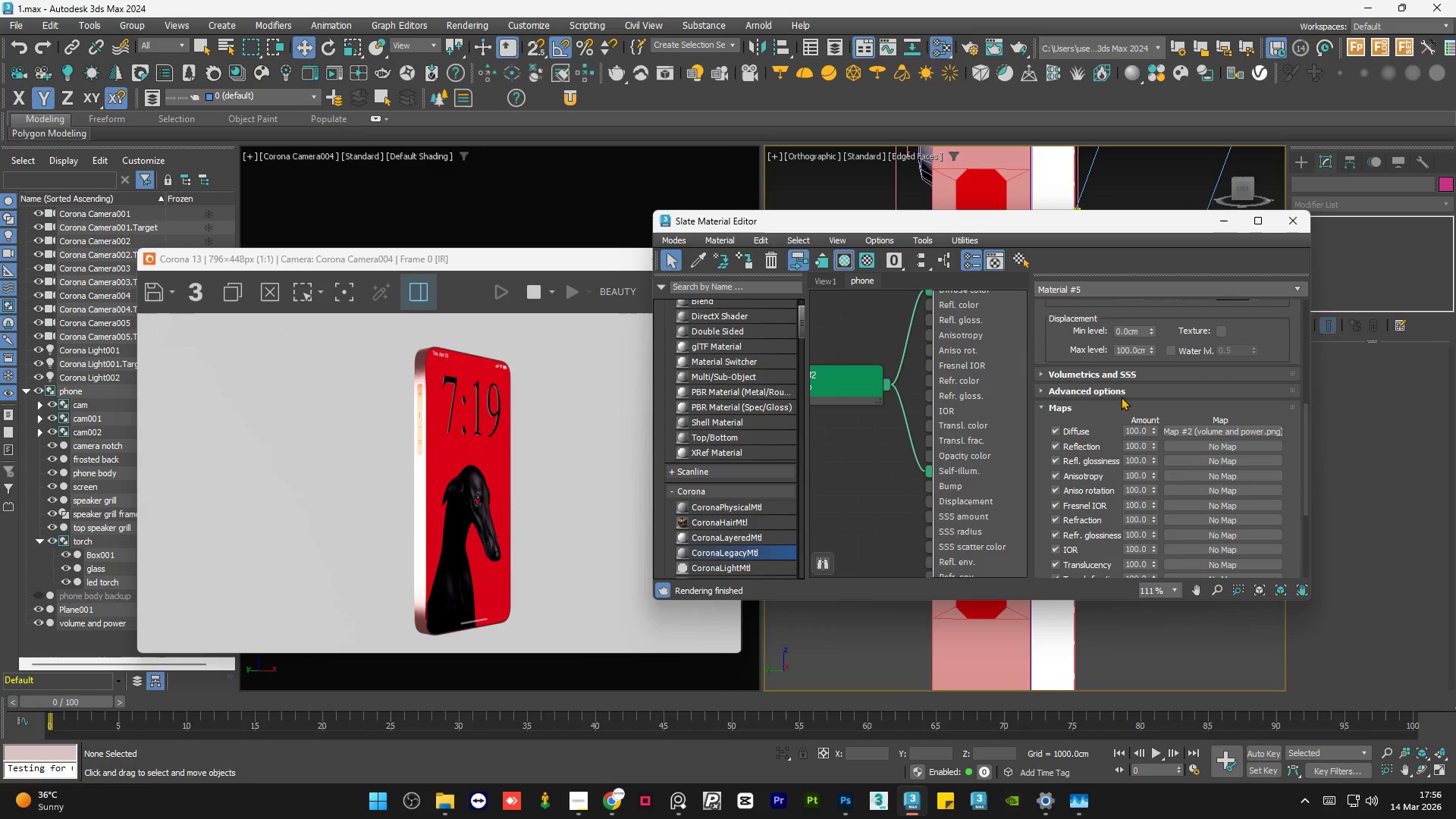 
left_click([1122, 396])
 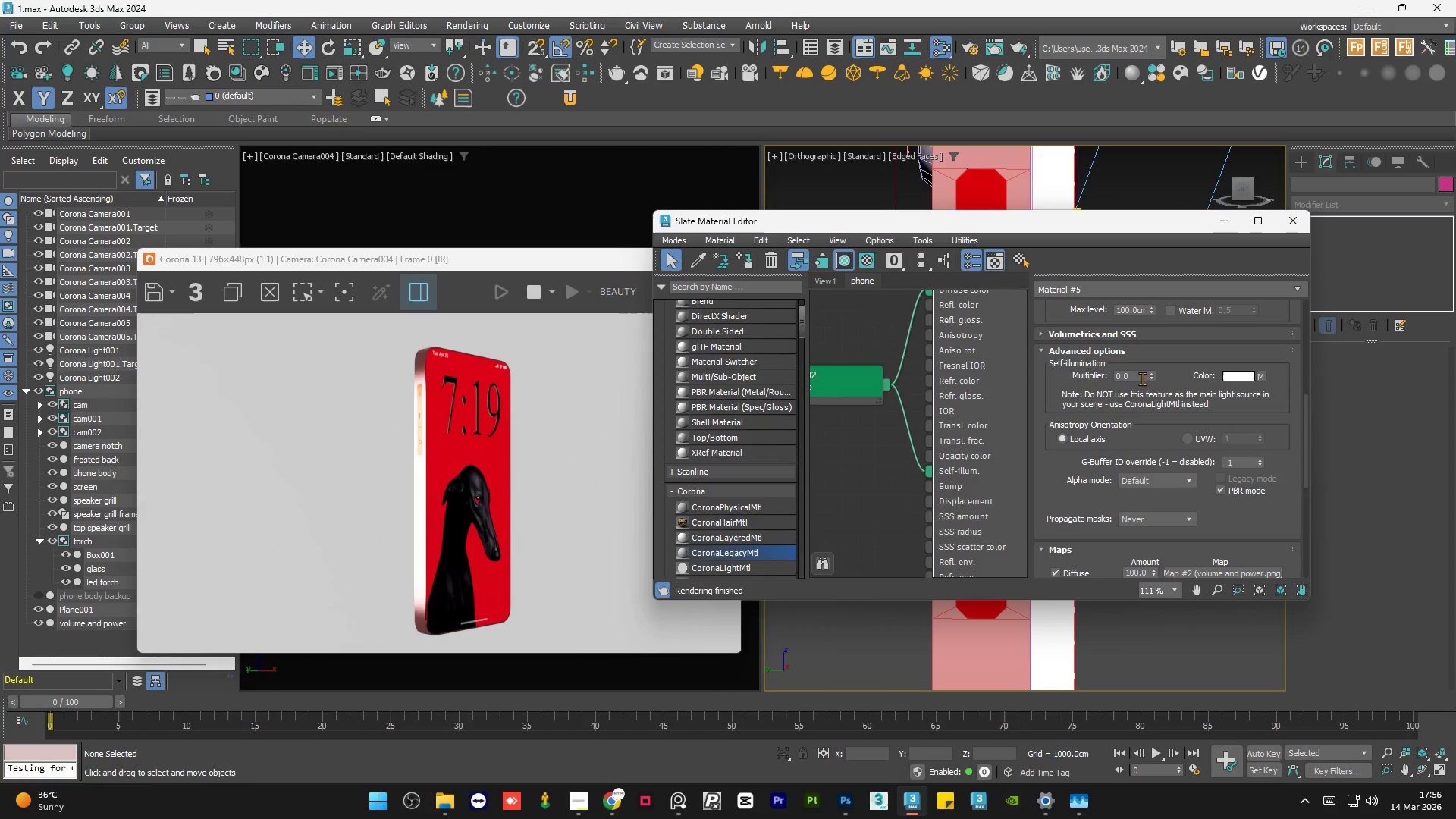 
double_click([1142, 378])
 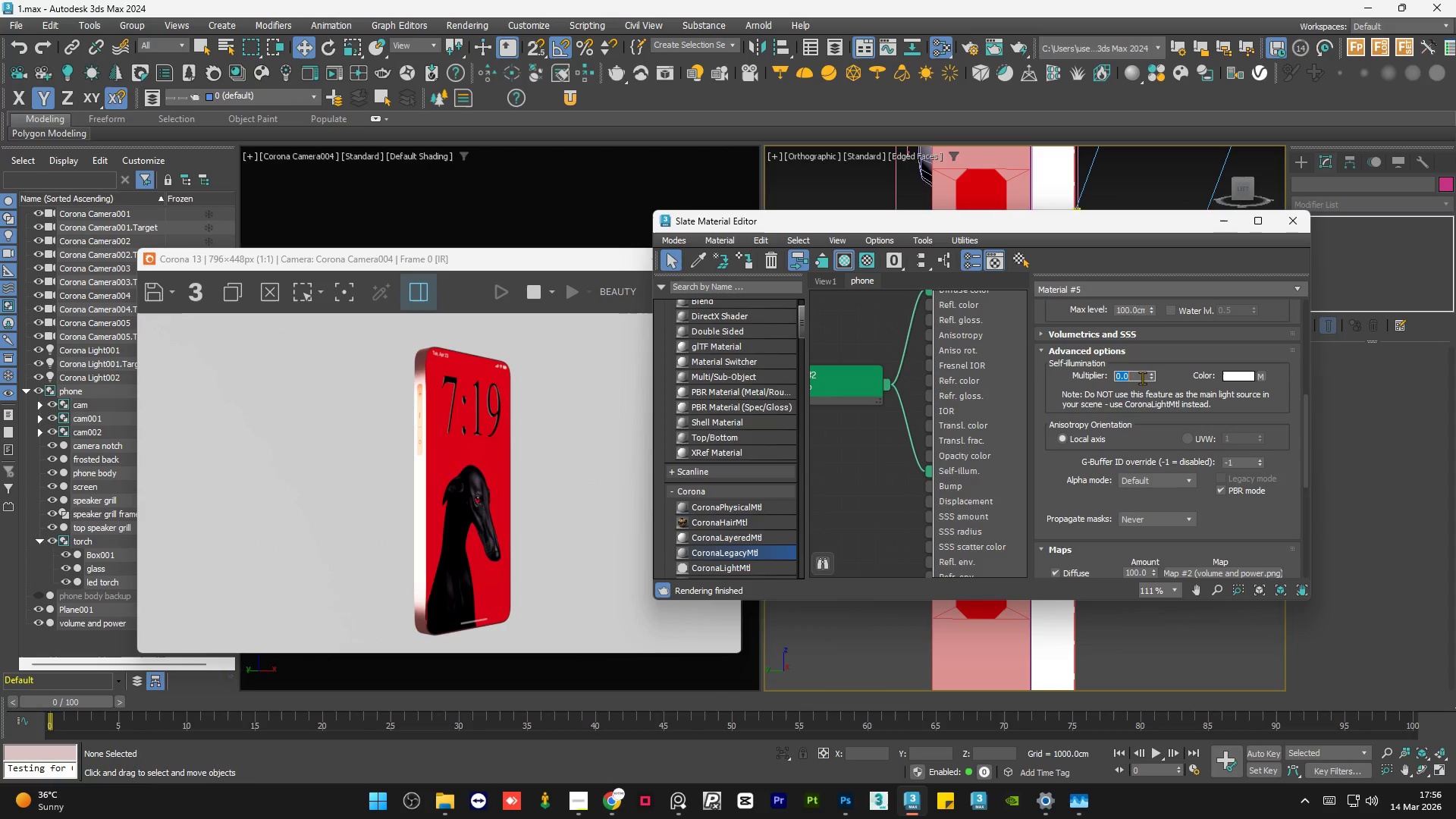 
key(Numpad2)
 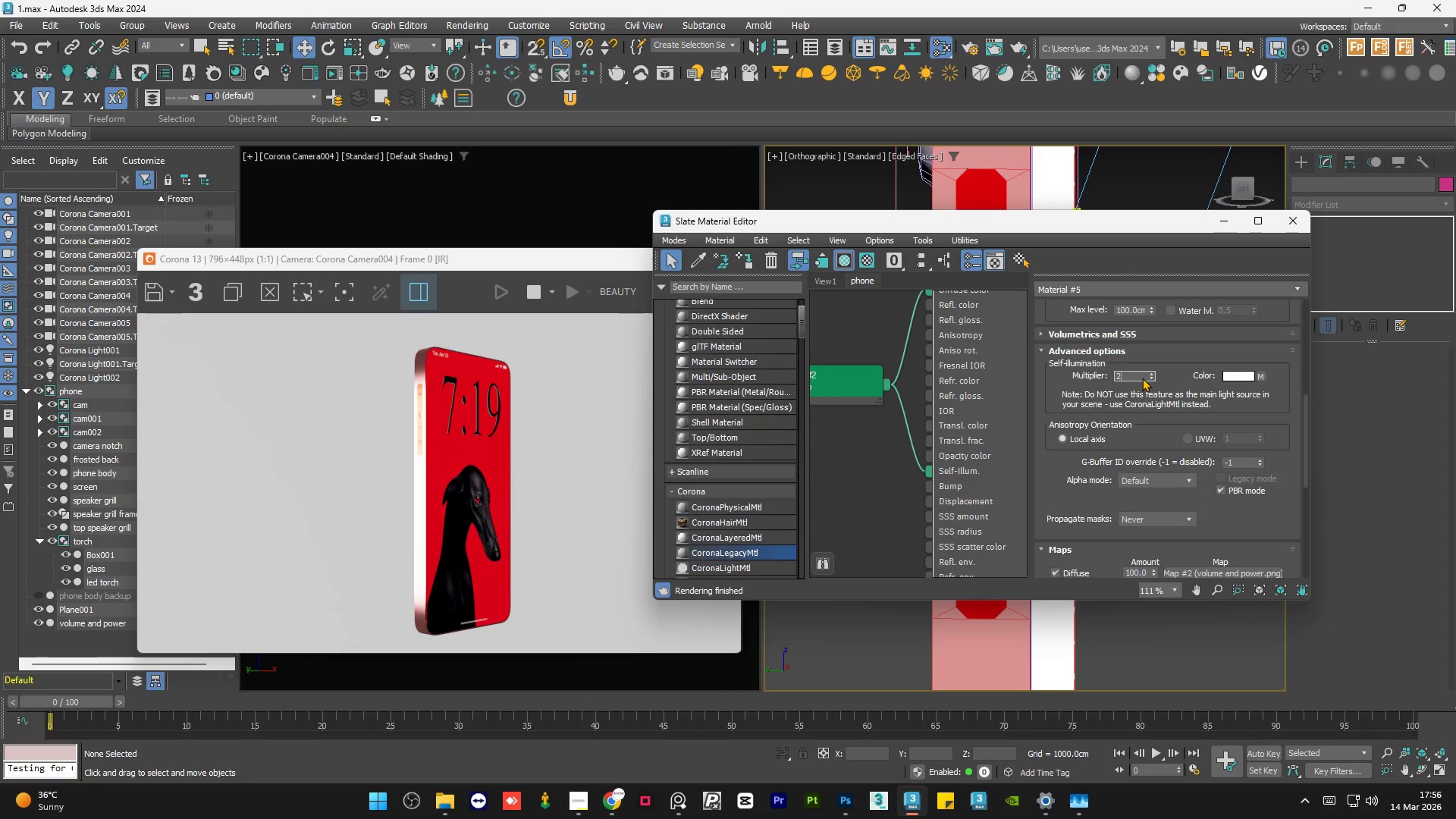 
key(NumpadEnter)
 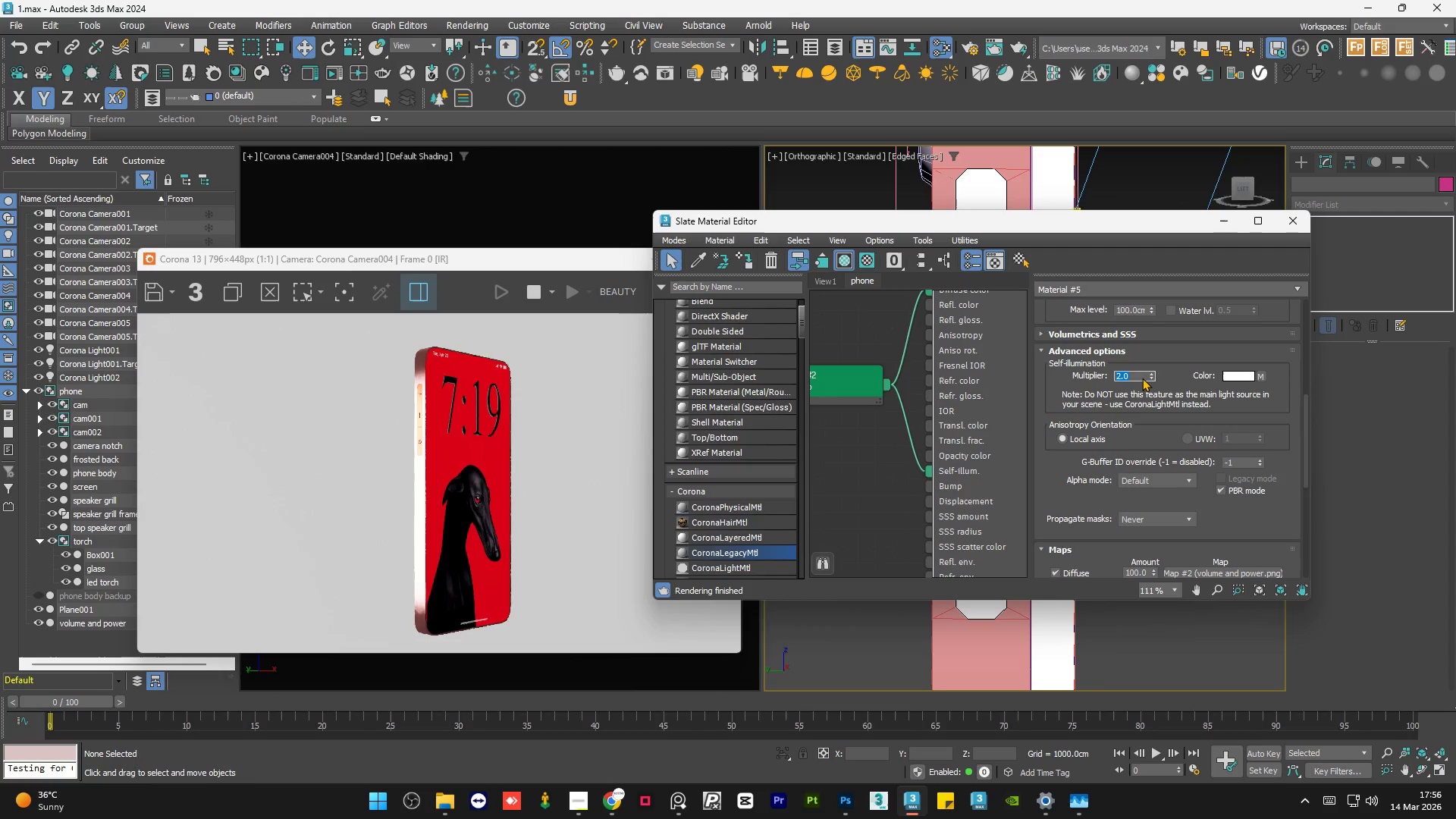 
key(Numpad1)
 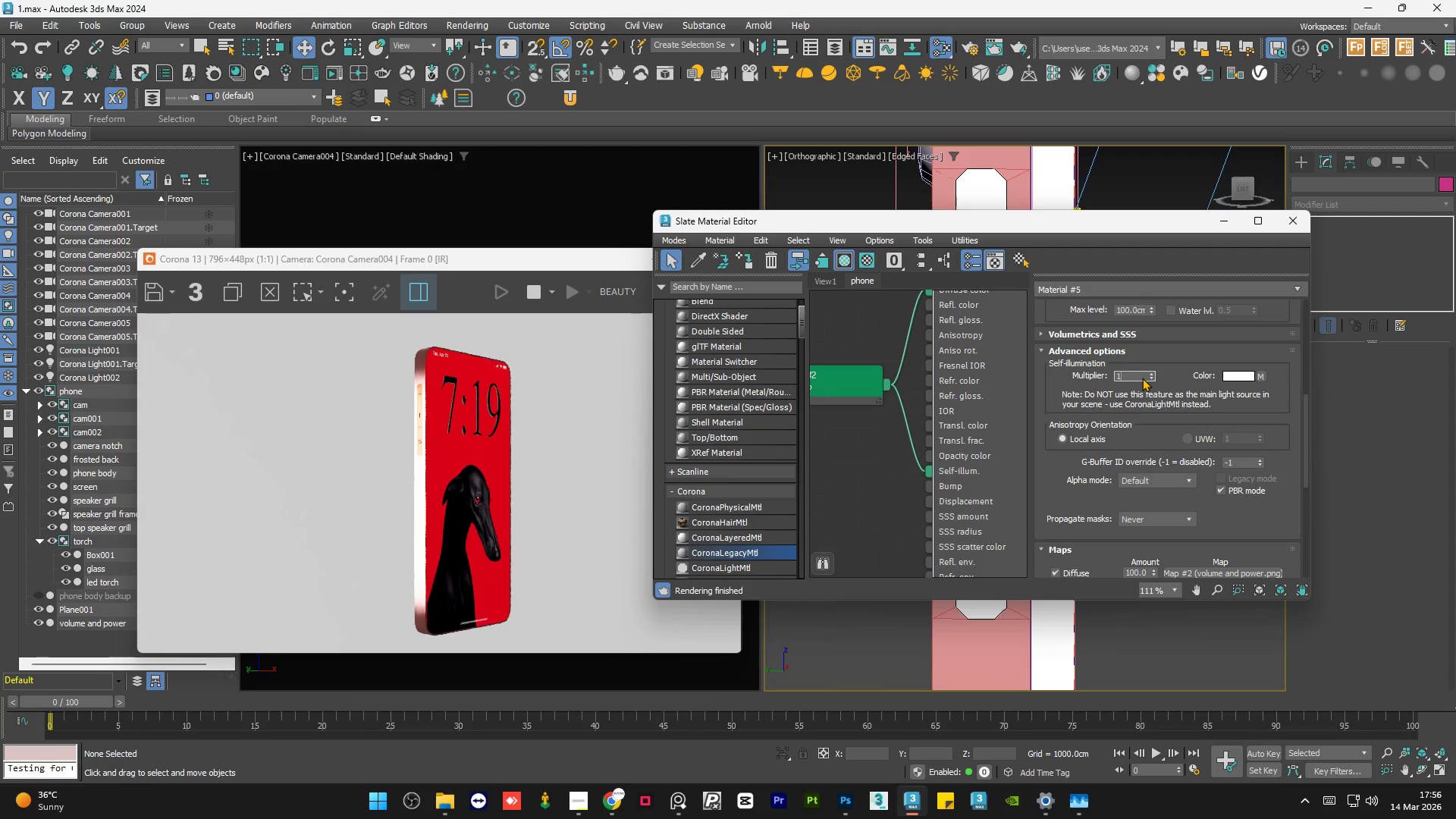 
key(NumpadEnter)
 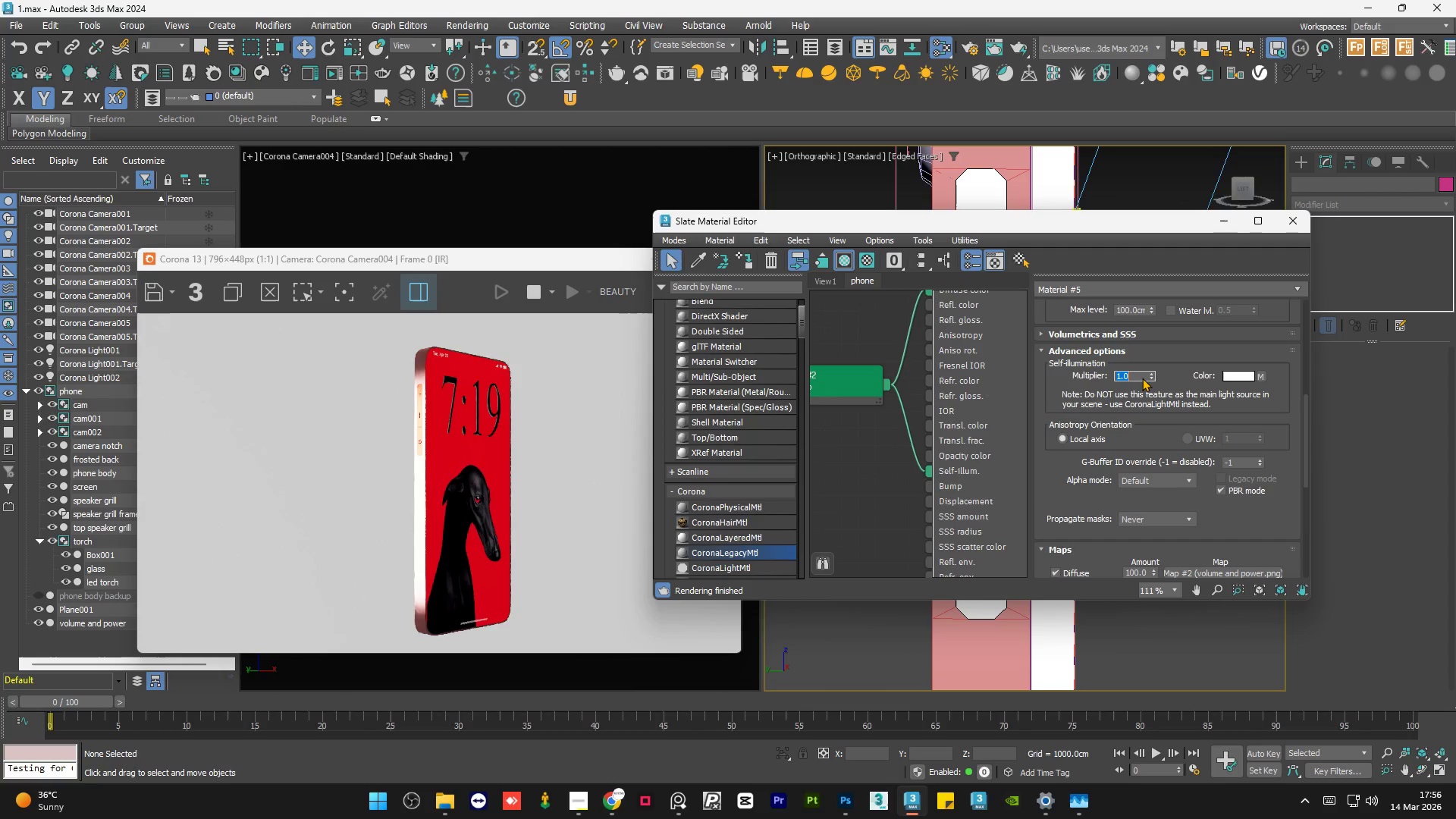 
key(Numpad0)
 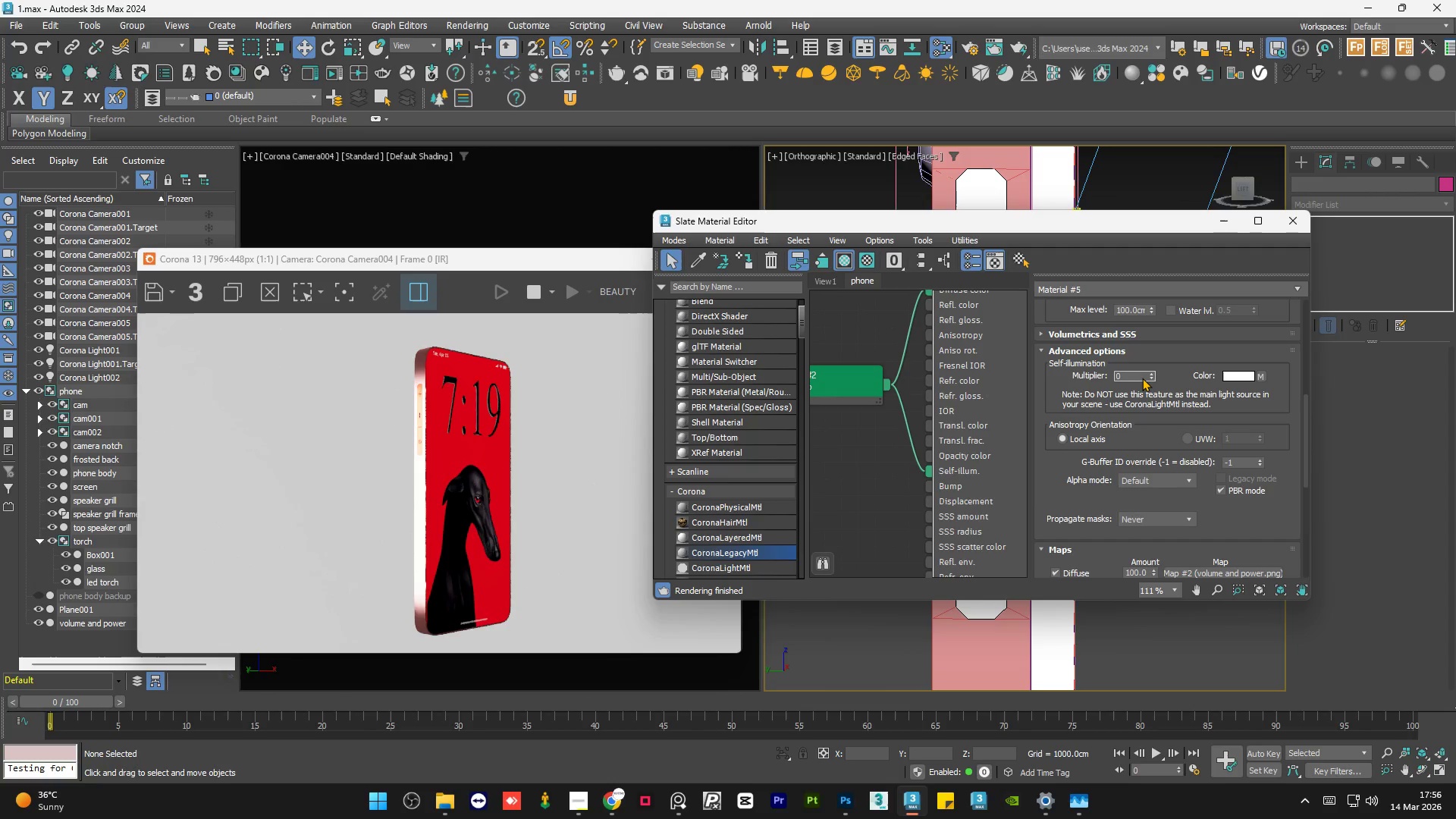 
key(NumpadEnter)
 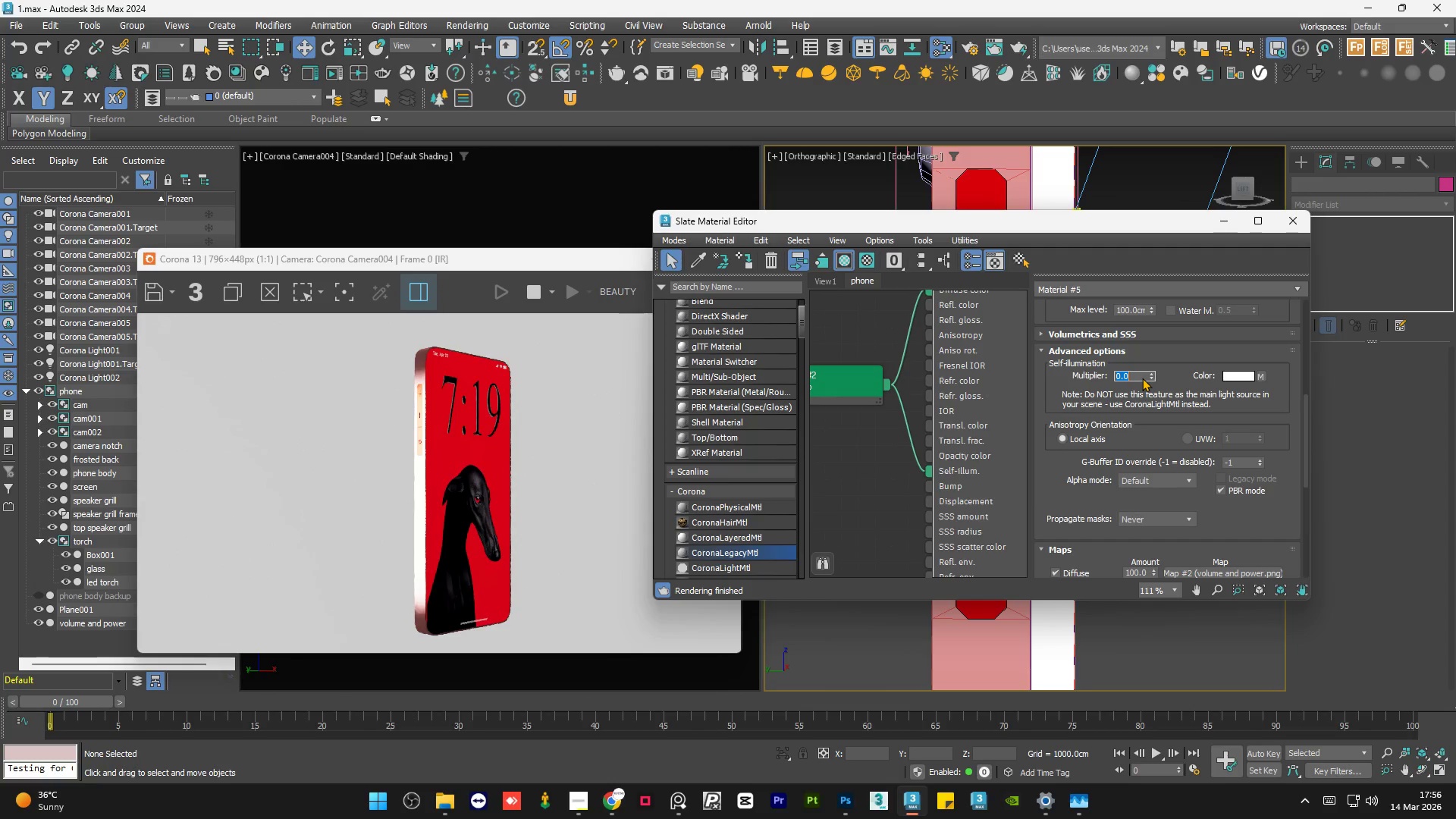 
key(Numpad2)
 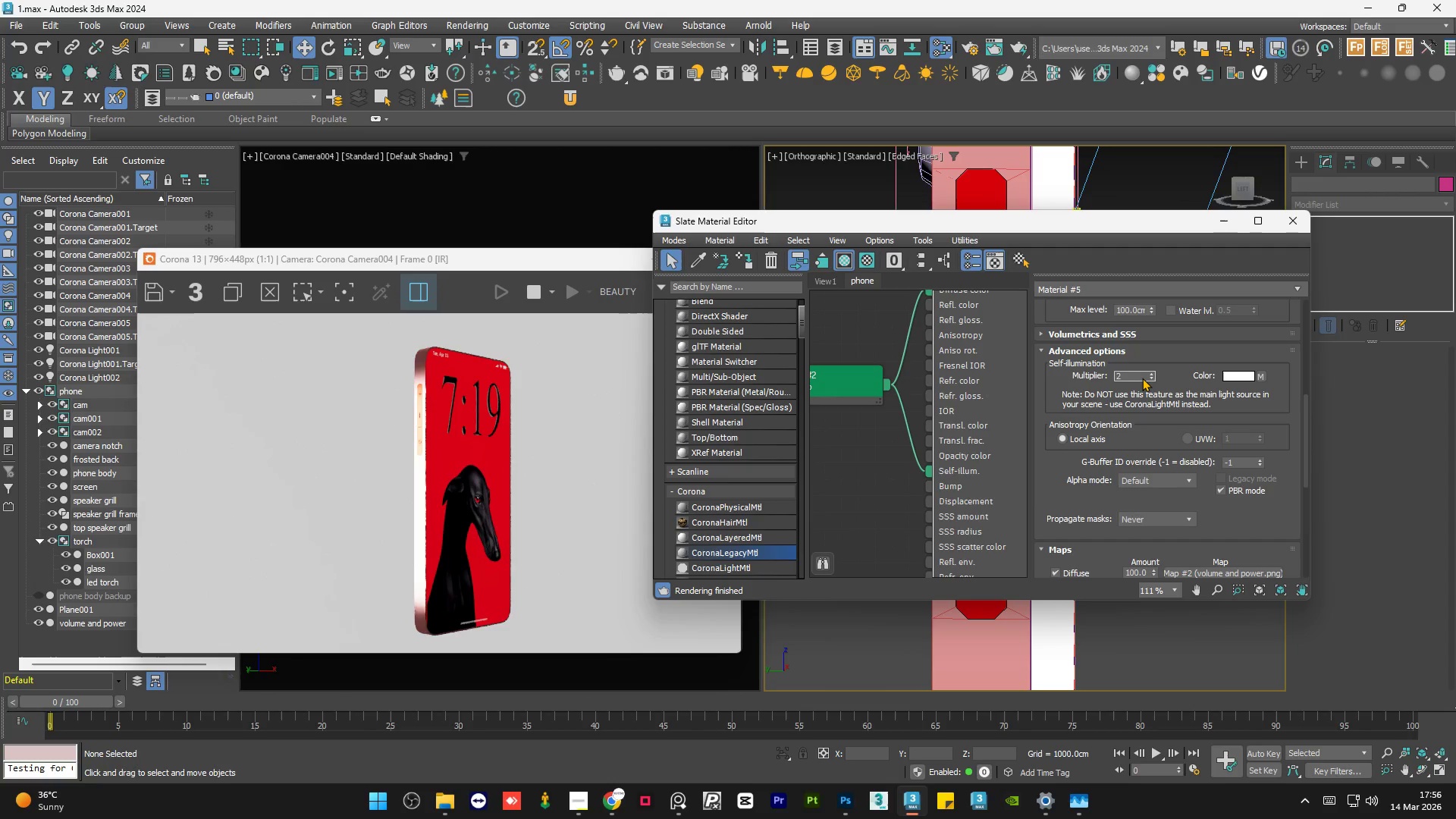 
key(NumpadEnter)
 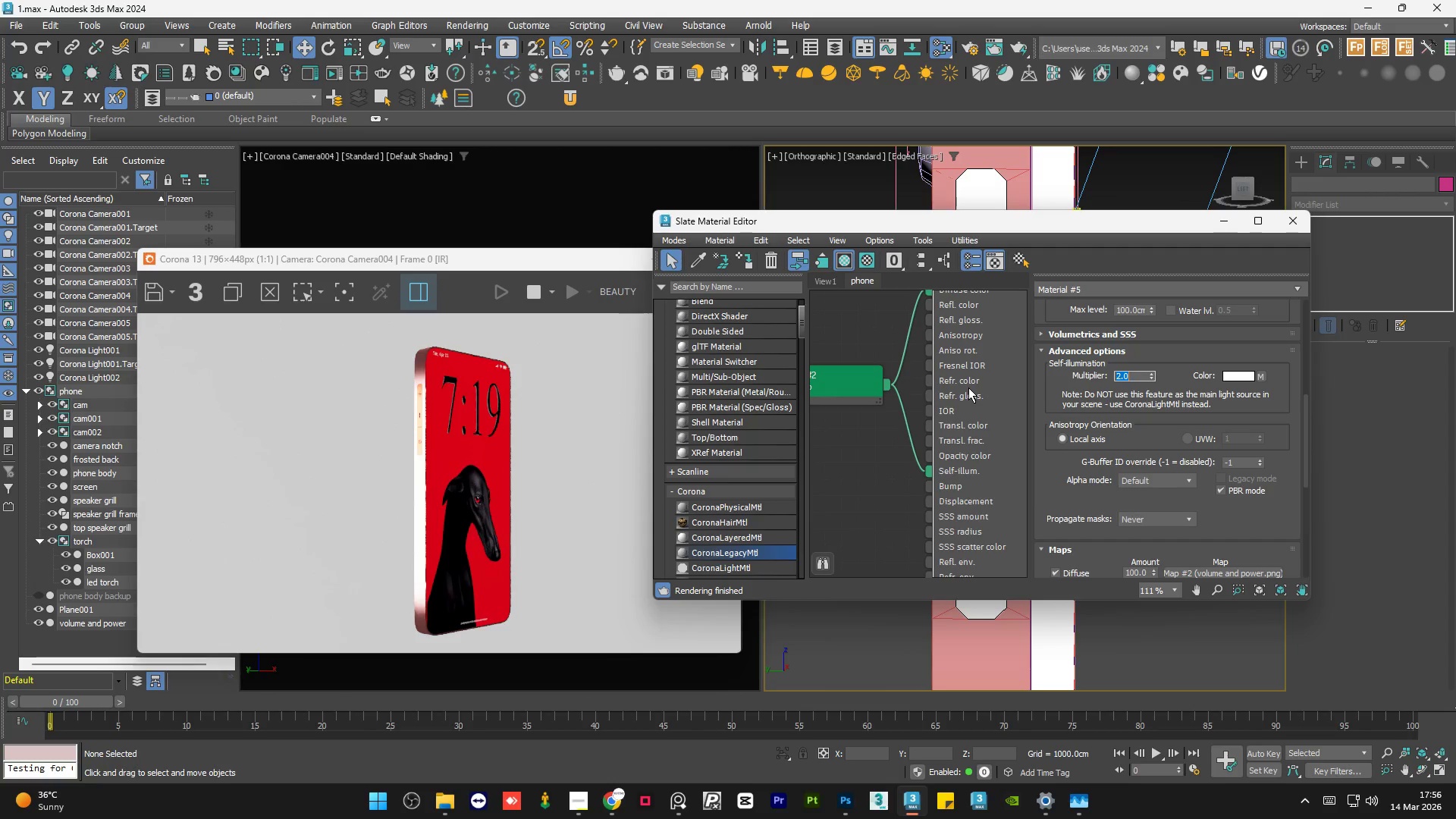 
scroll: coordinate [956, 420], scroll_direction: down, amount: 4.0
 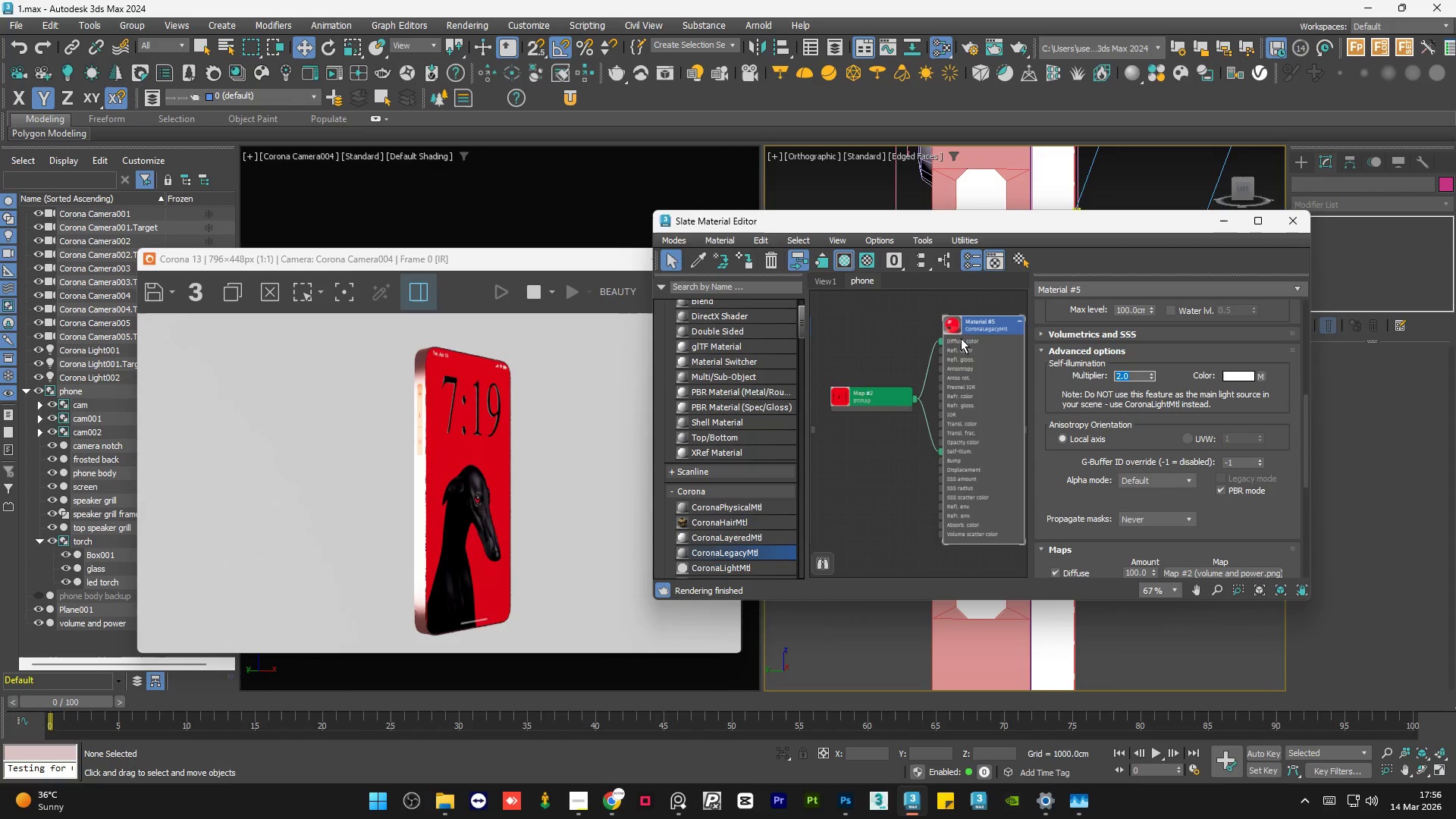 
scroll: coordinate [956, 331], scroll_direction: up, amount: 7.0
 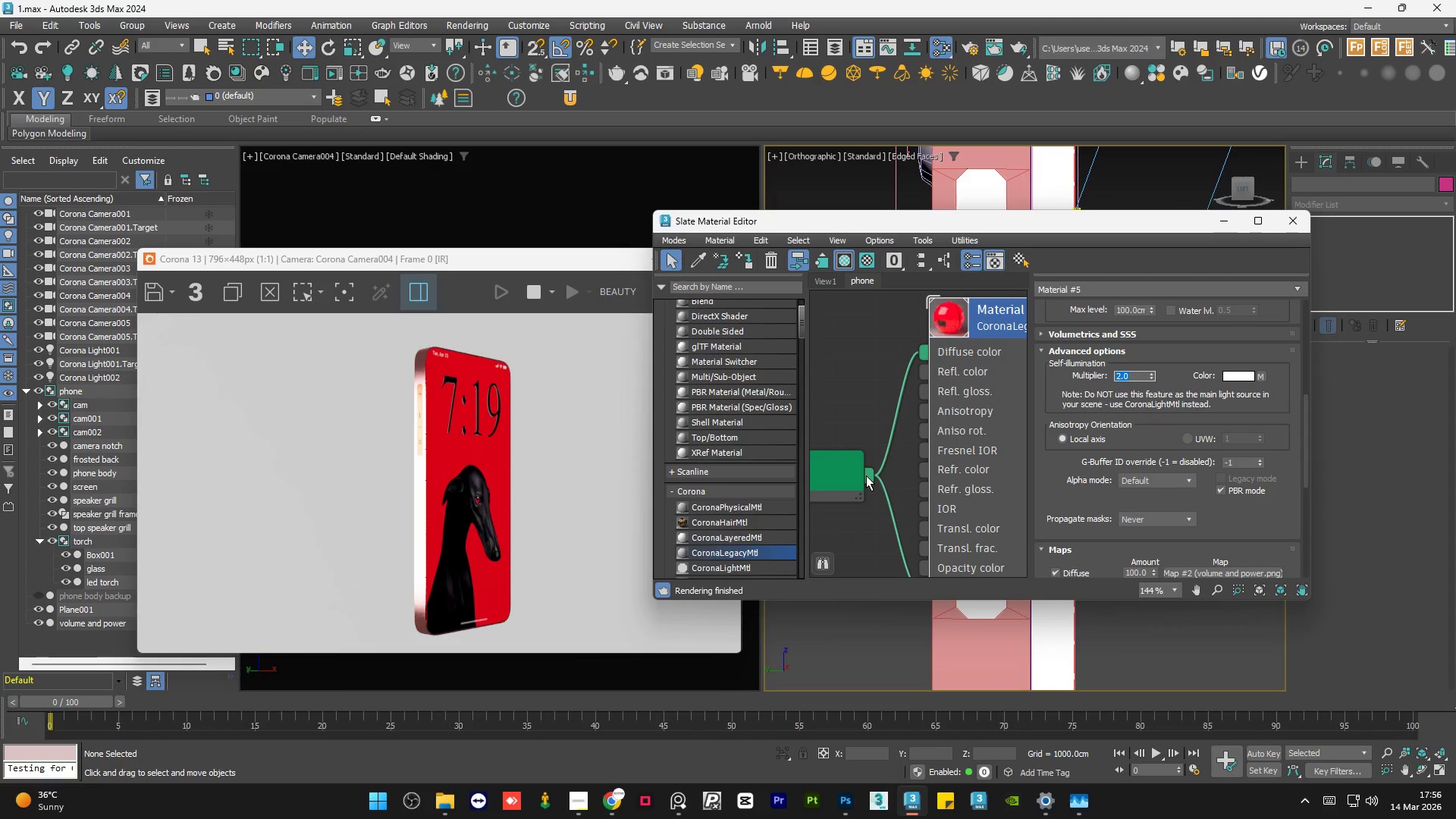 
left_click_drag(start_coordinate=[866, 475], to_coordinate=[925, 377])
 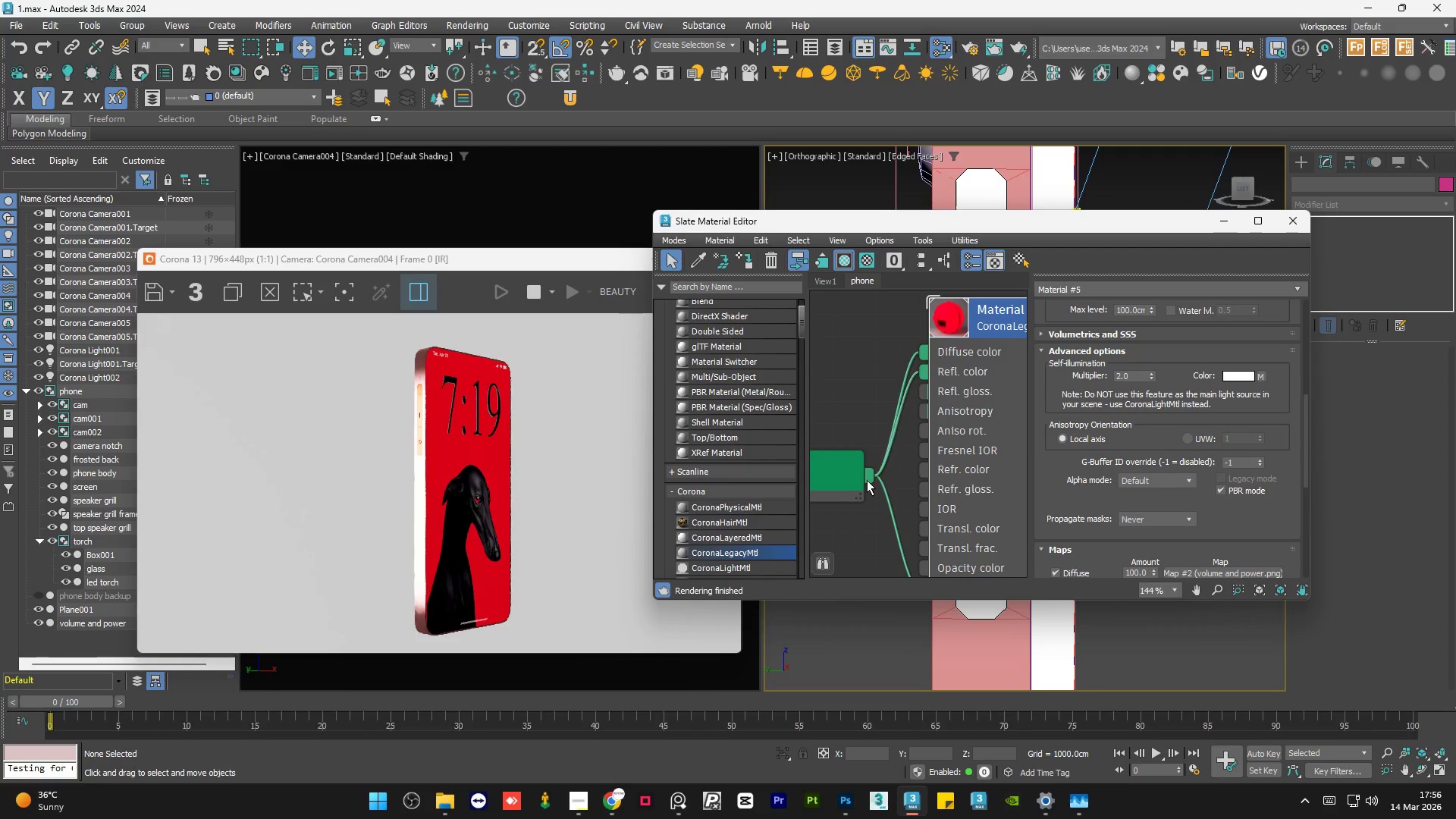 
left_click_drag(start_coordinate=[868, 475], to_coordinate=[919, 389])
 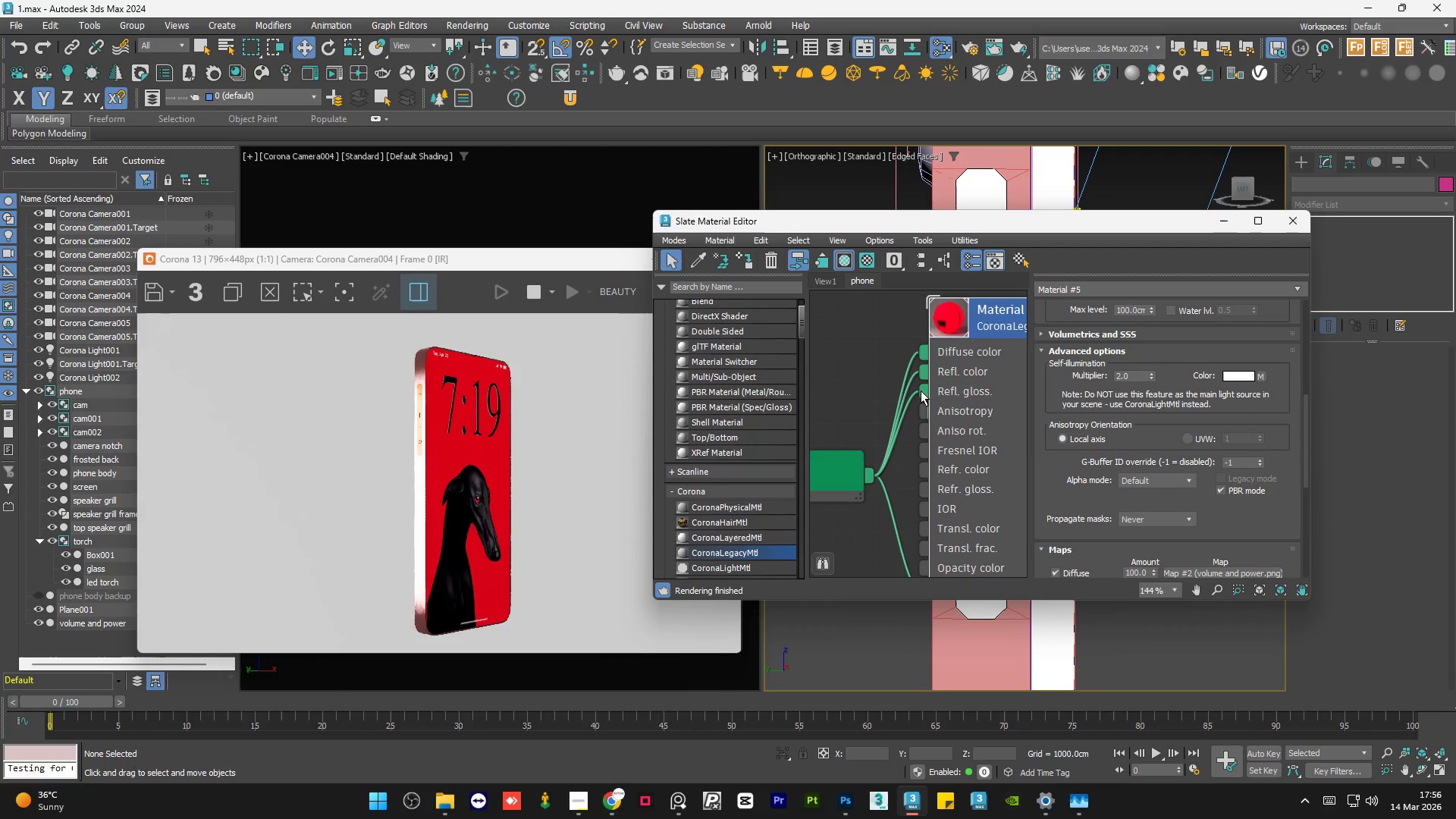 
left_click_drag(start_coordinate=[921, 391], to_coordinate=[910, 407])
 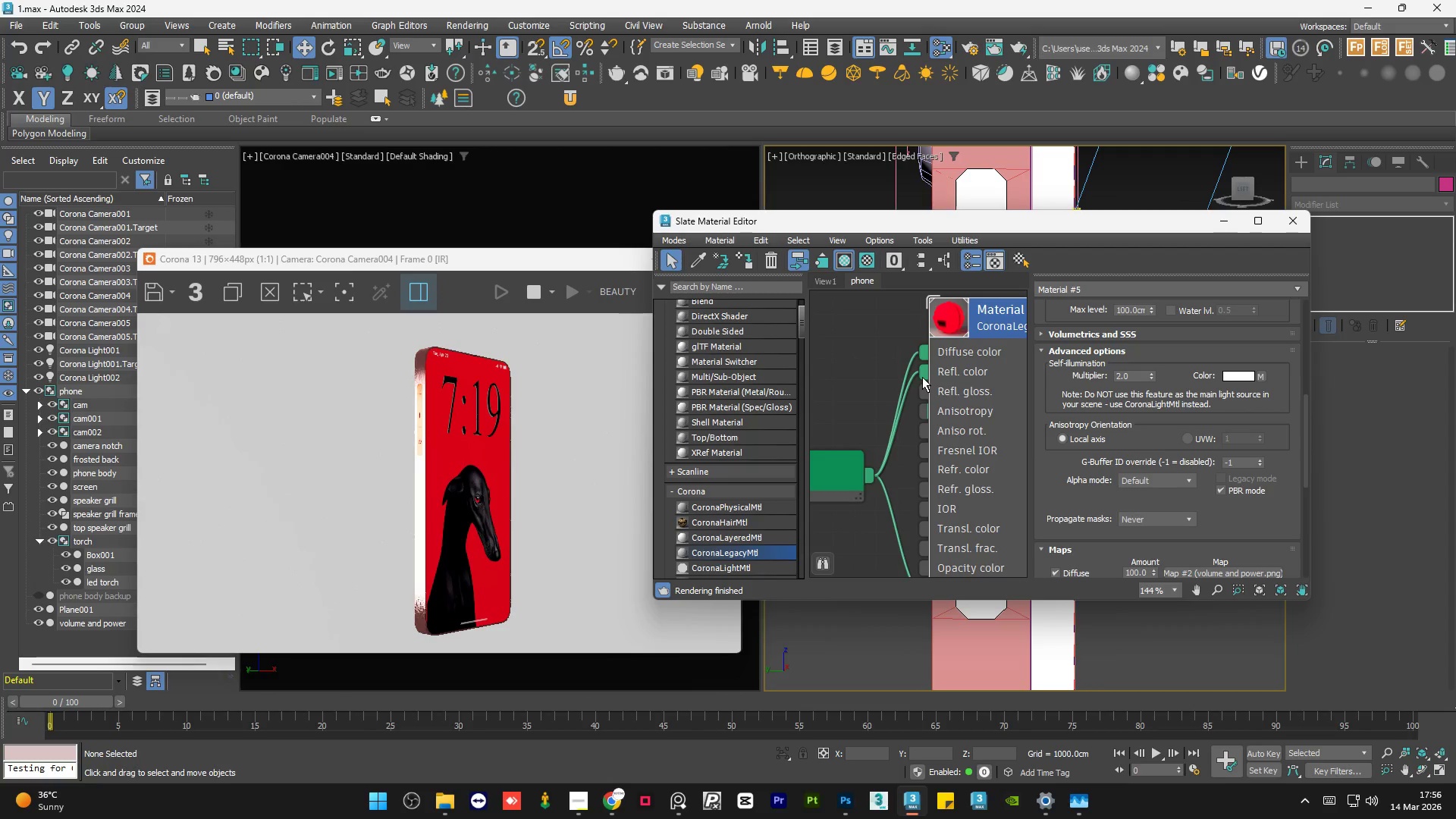 
left_click_drag(start_coordinate=[922, 377], to_coordinate=[915, 391])
 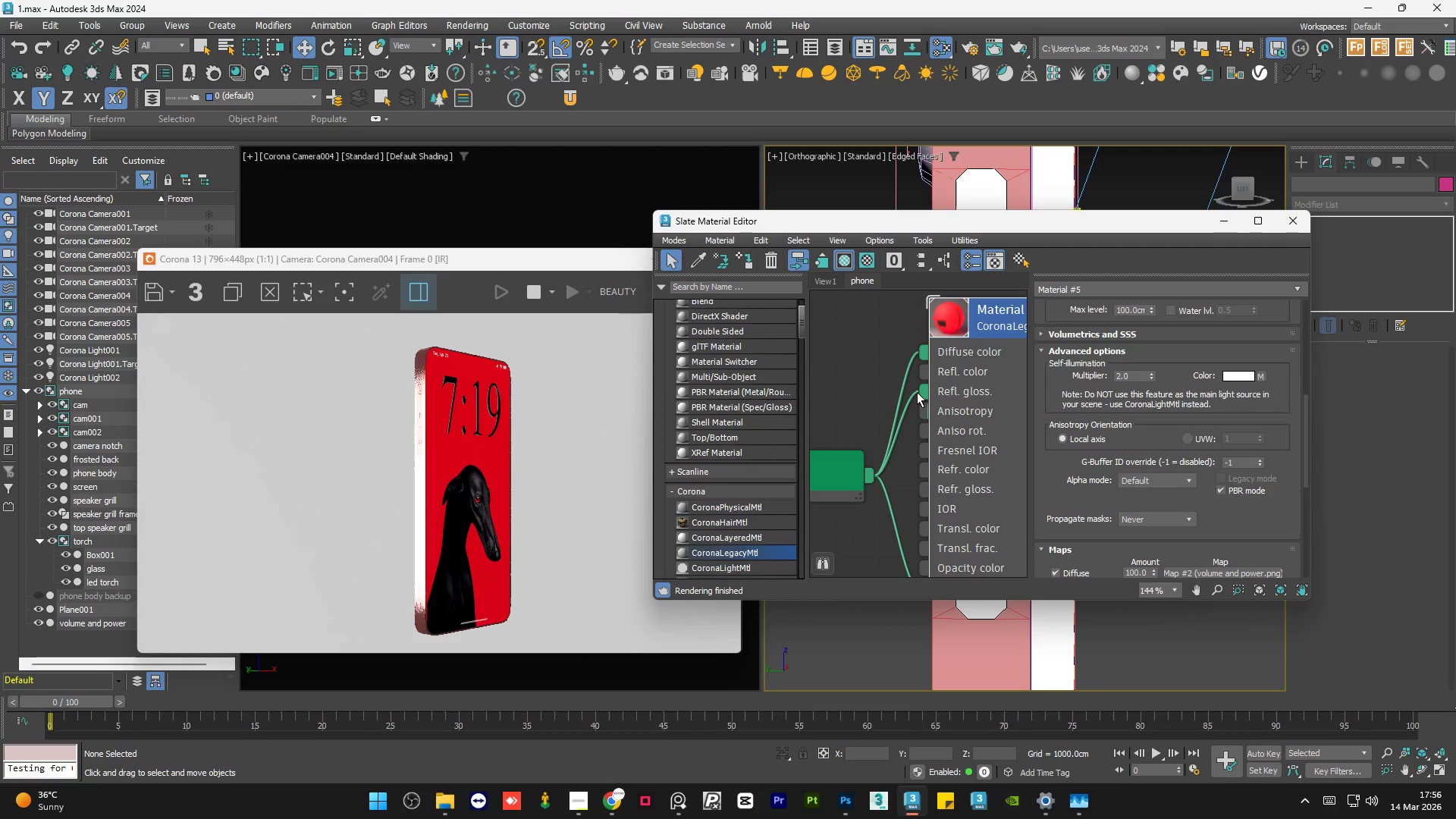 
left_click_drag(start_coordinate=[922, 391], to_coordinate=[906, 419])
 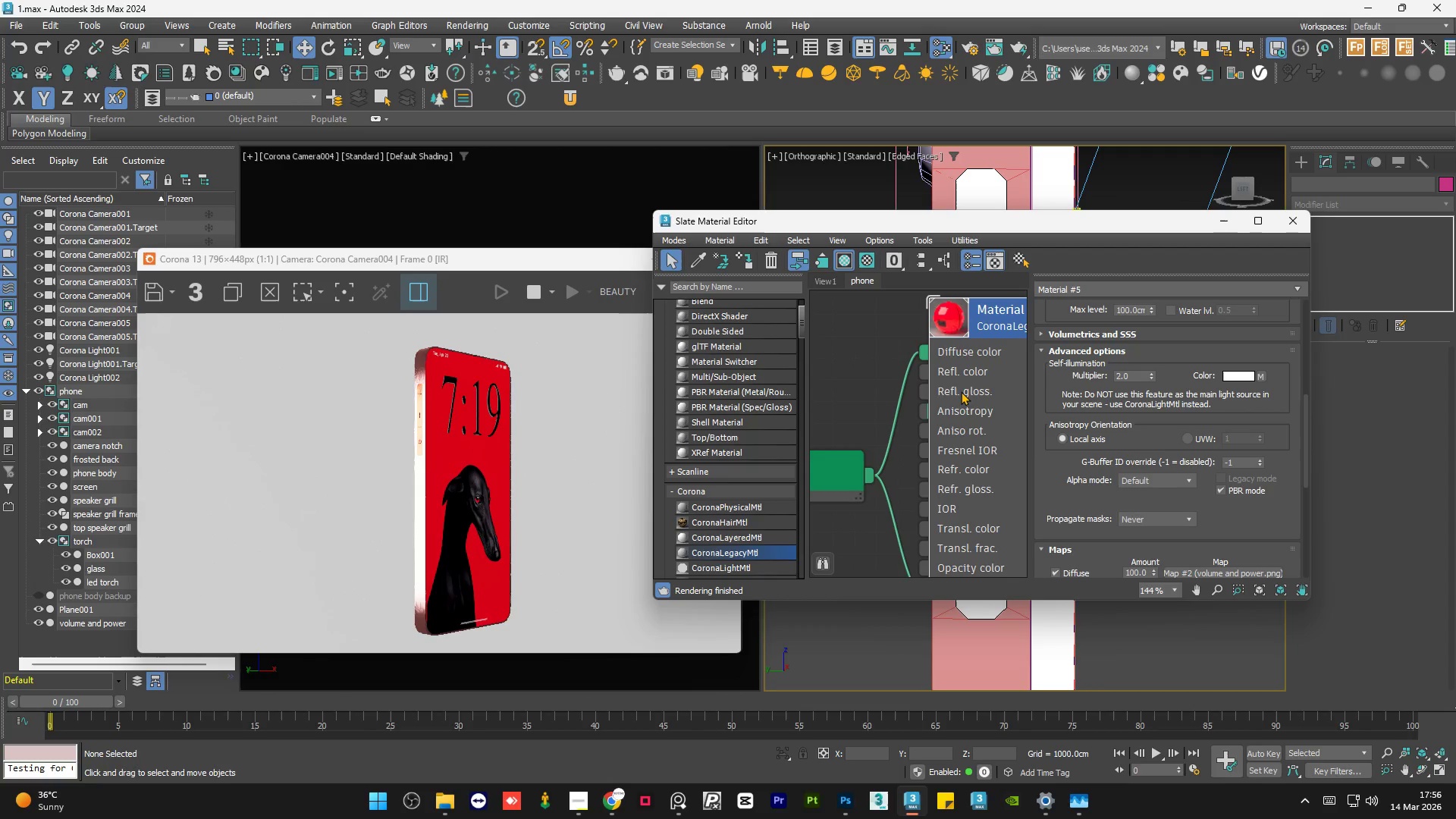 
double_click([961, 391])
 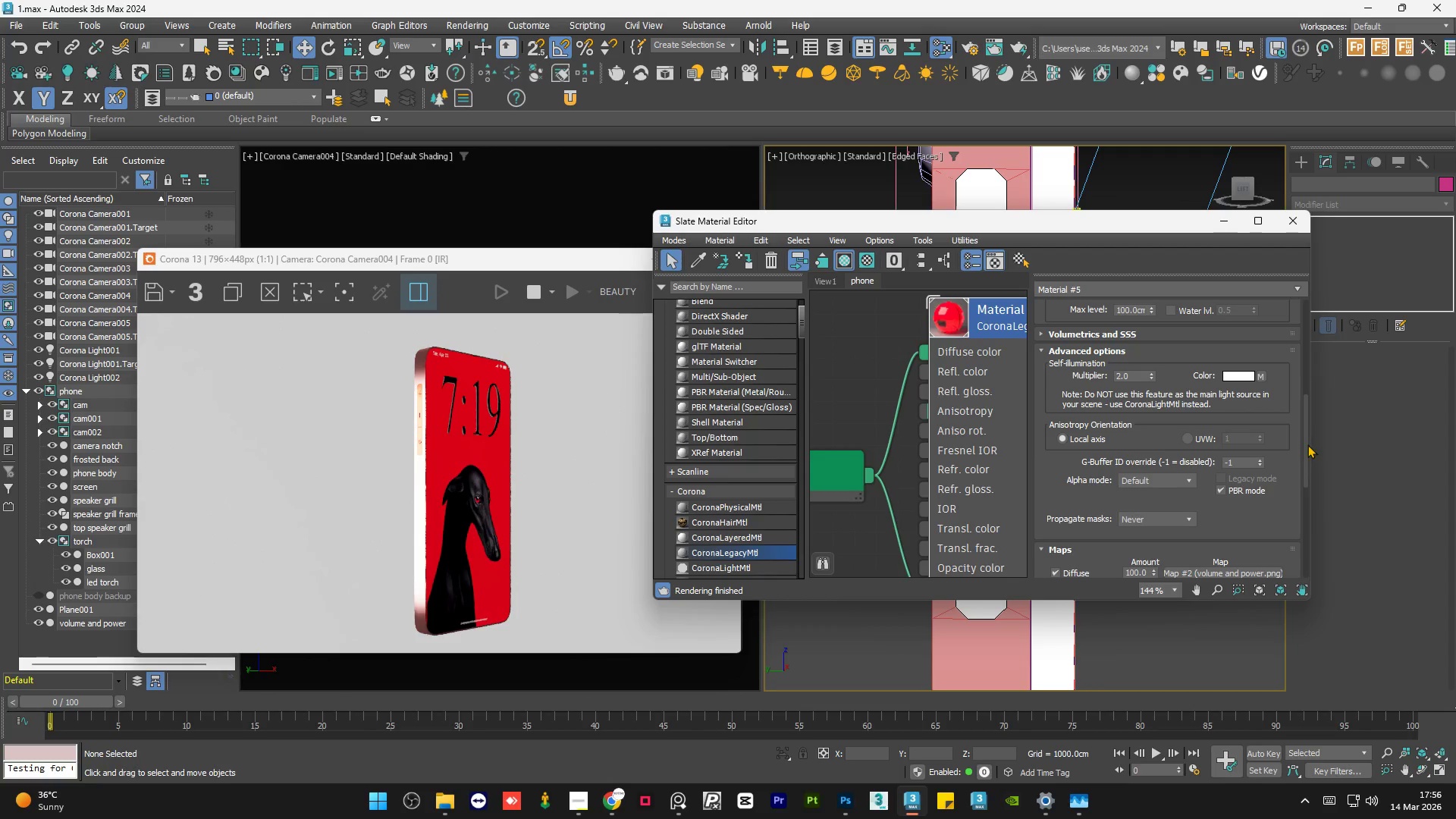 
left_click_drag(start_coordinate=[1304, 447], to_coordinate=[1304, 303])
 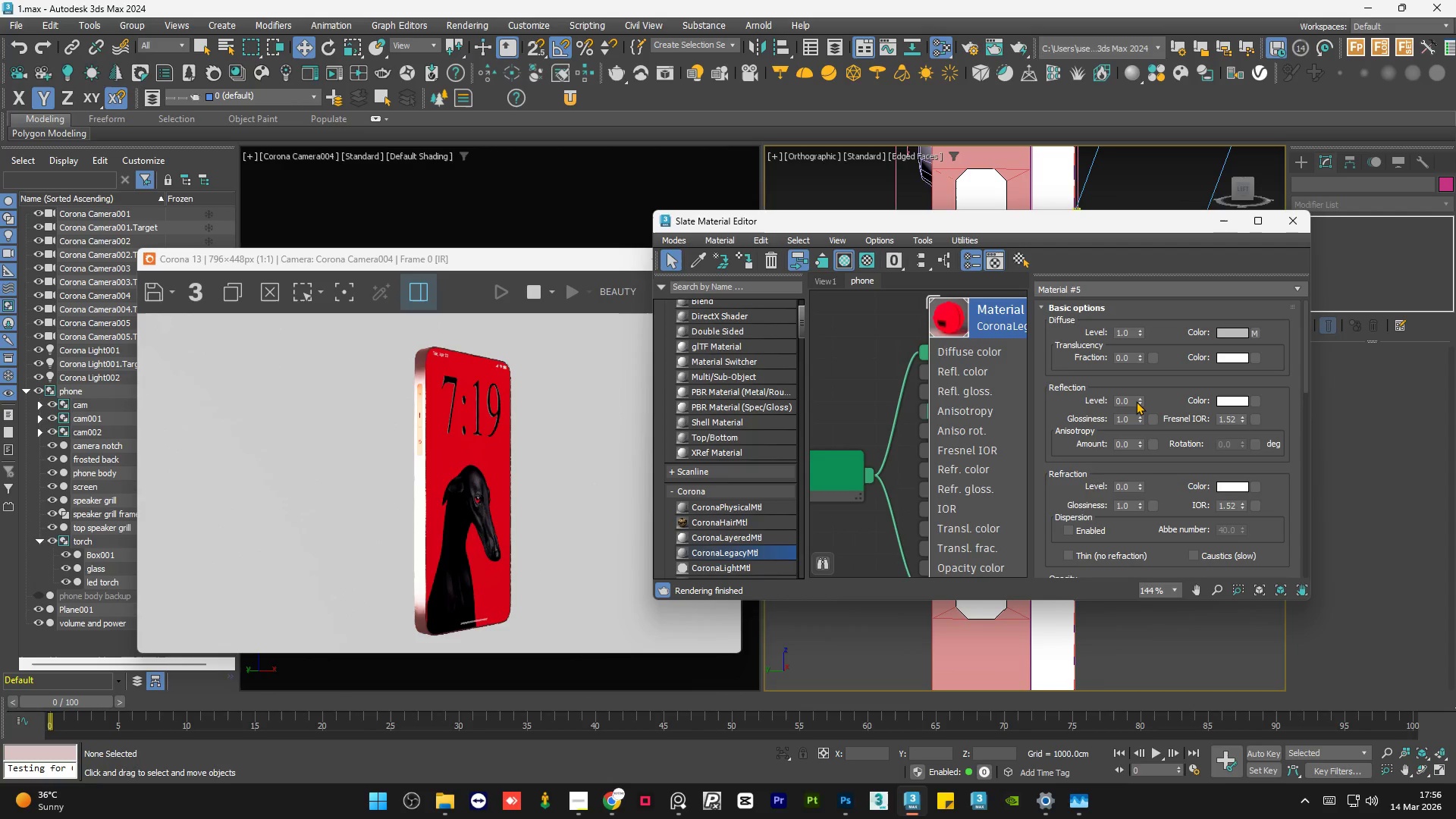 
double_click([1130, 400])
 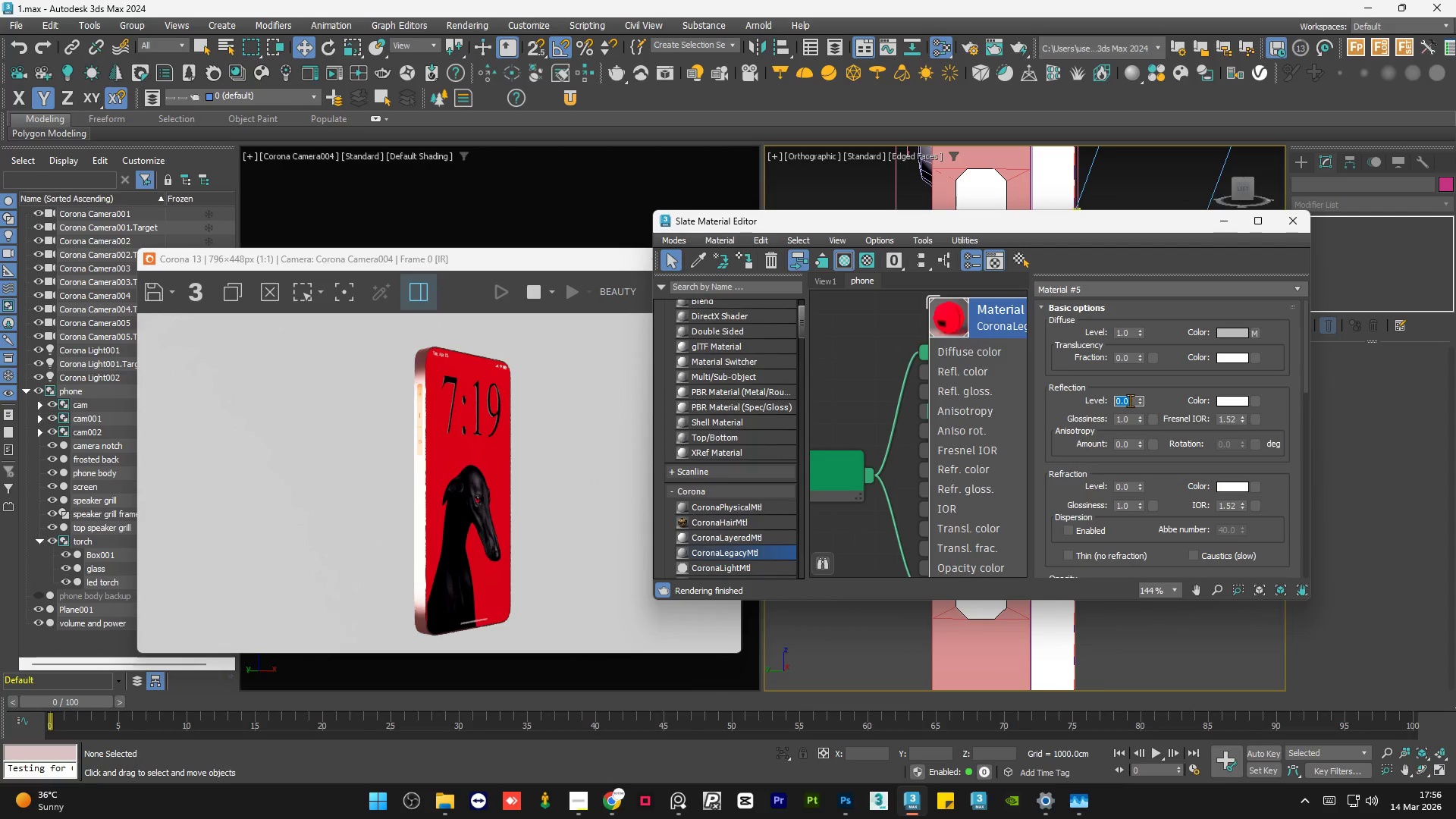 
key(Numpad1)
 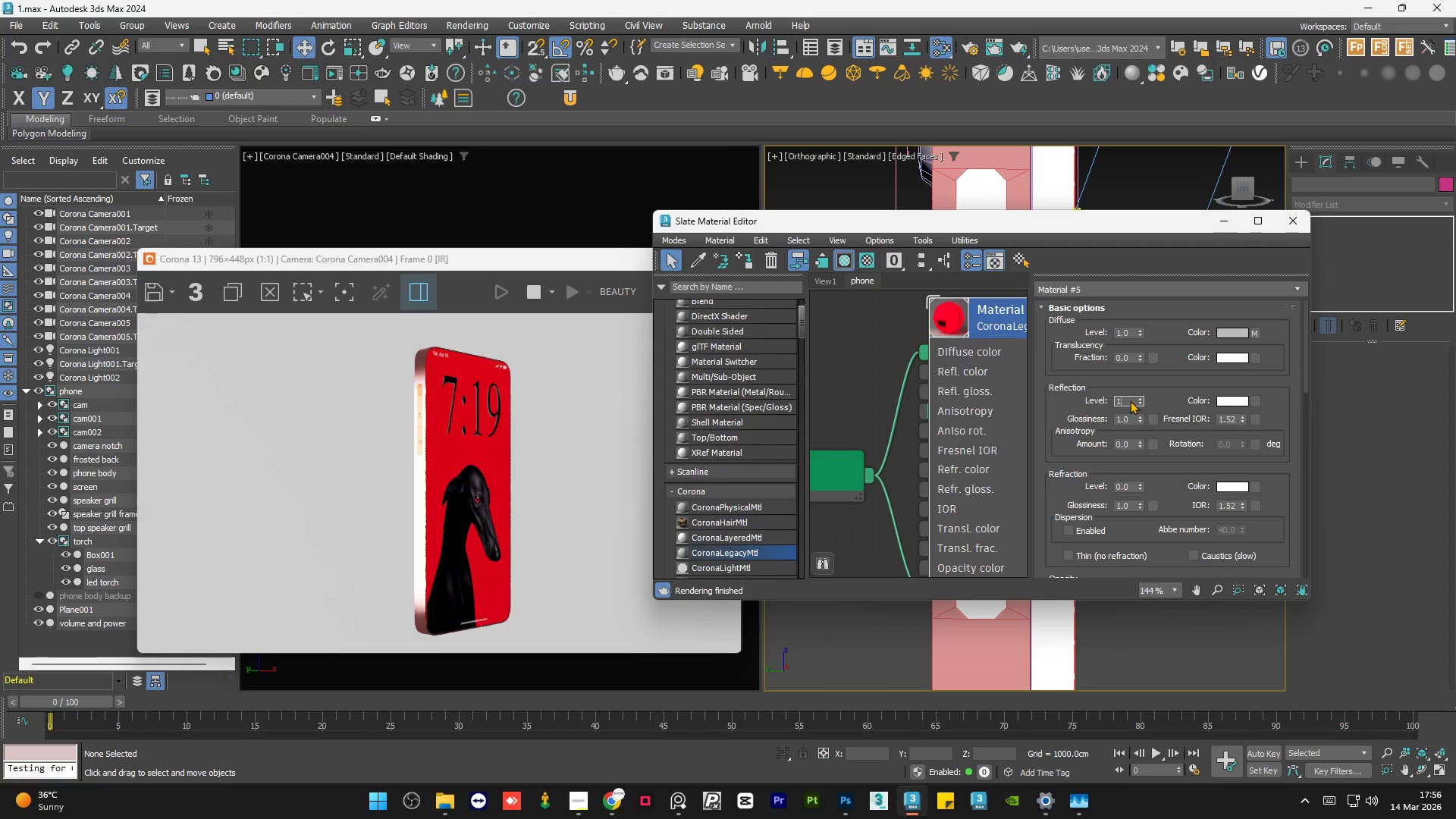 
key(NumpadEnter)
 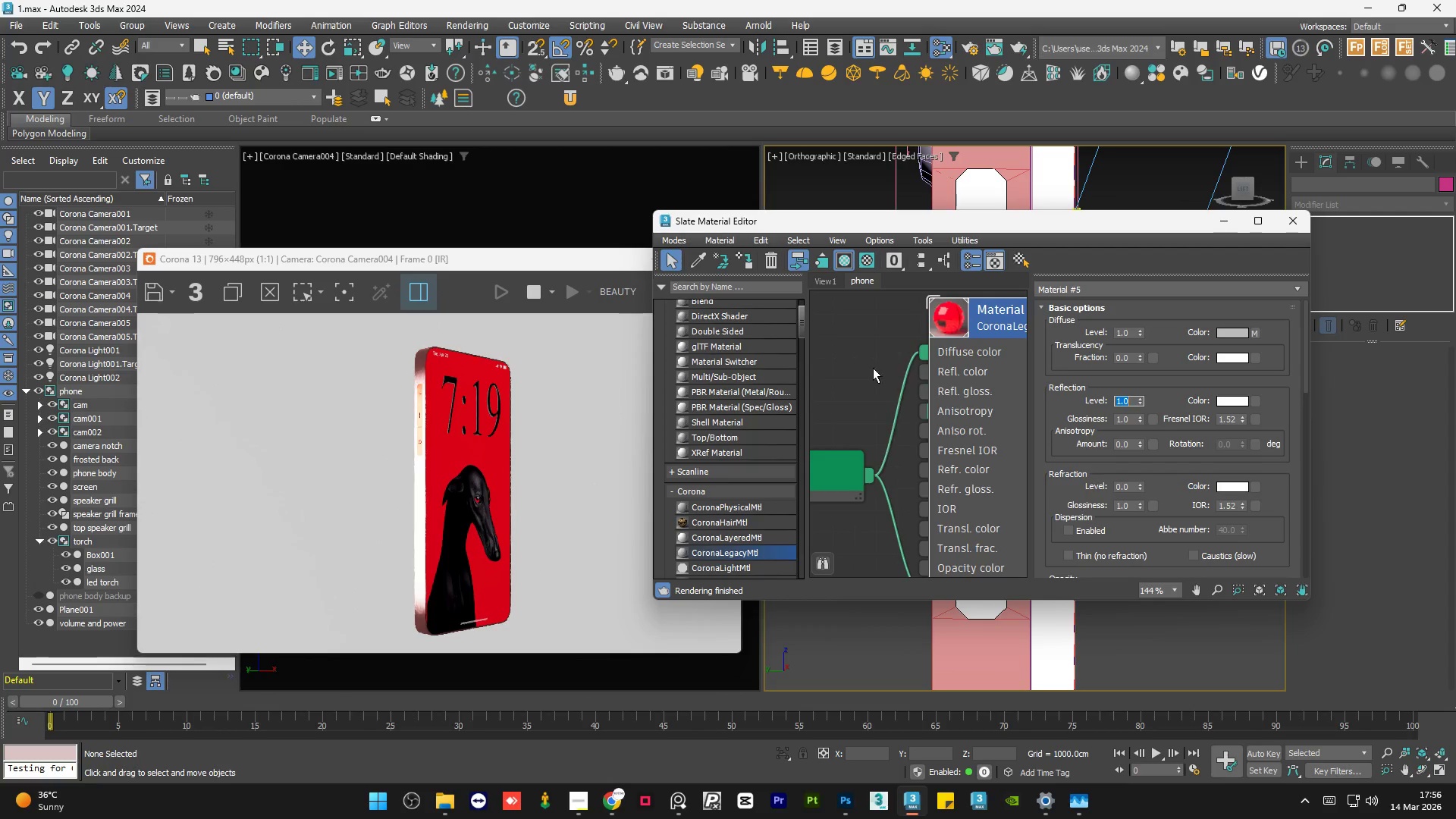 
double_click([873, 368])
 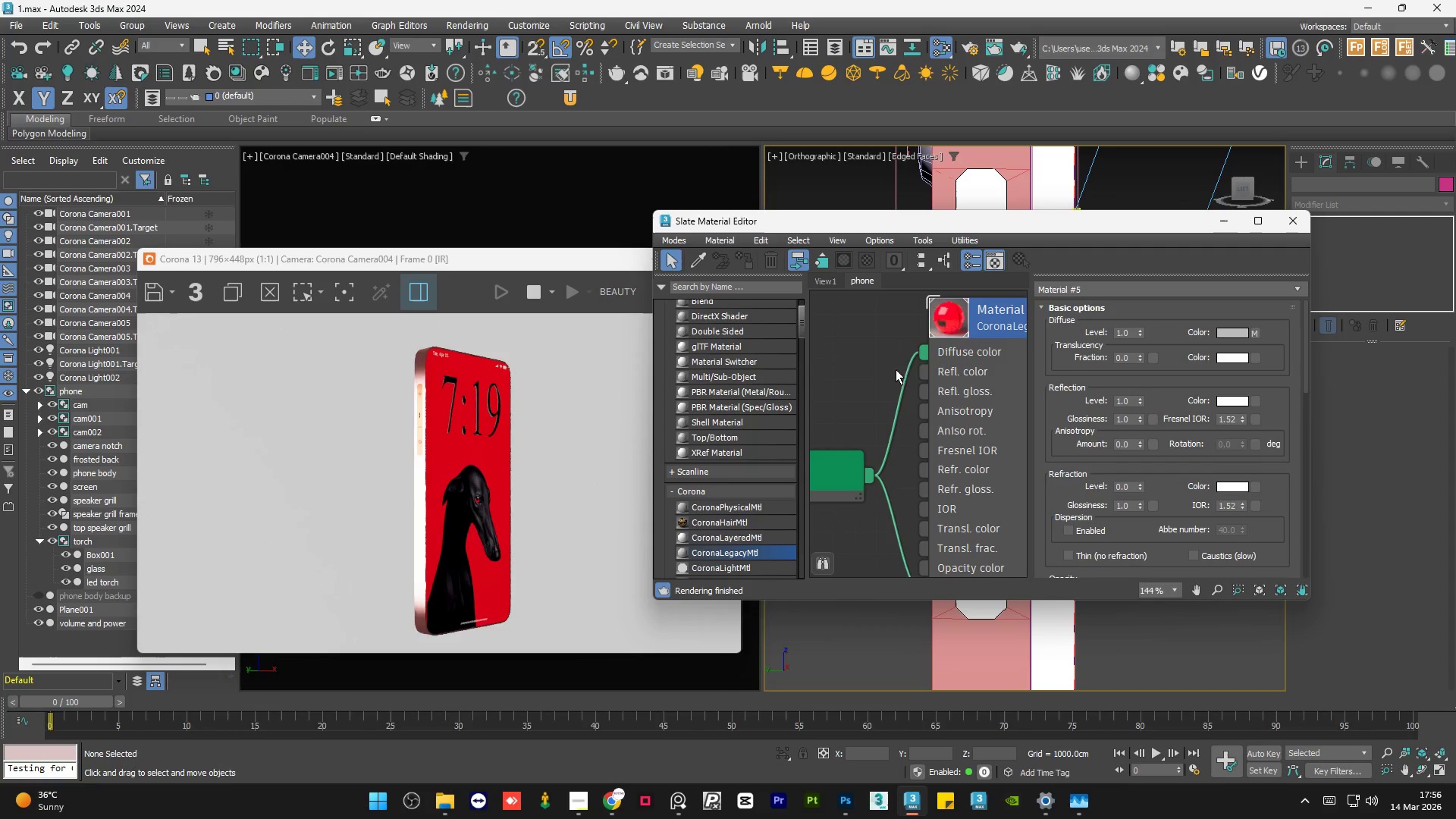 
scroll: coordinate [942, 384], scroll_direction: down, amount: 10.0
 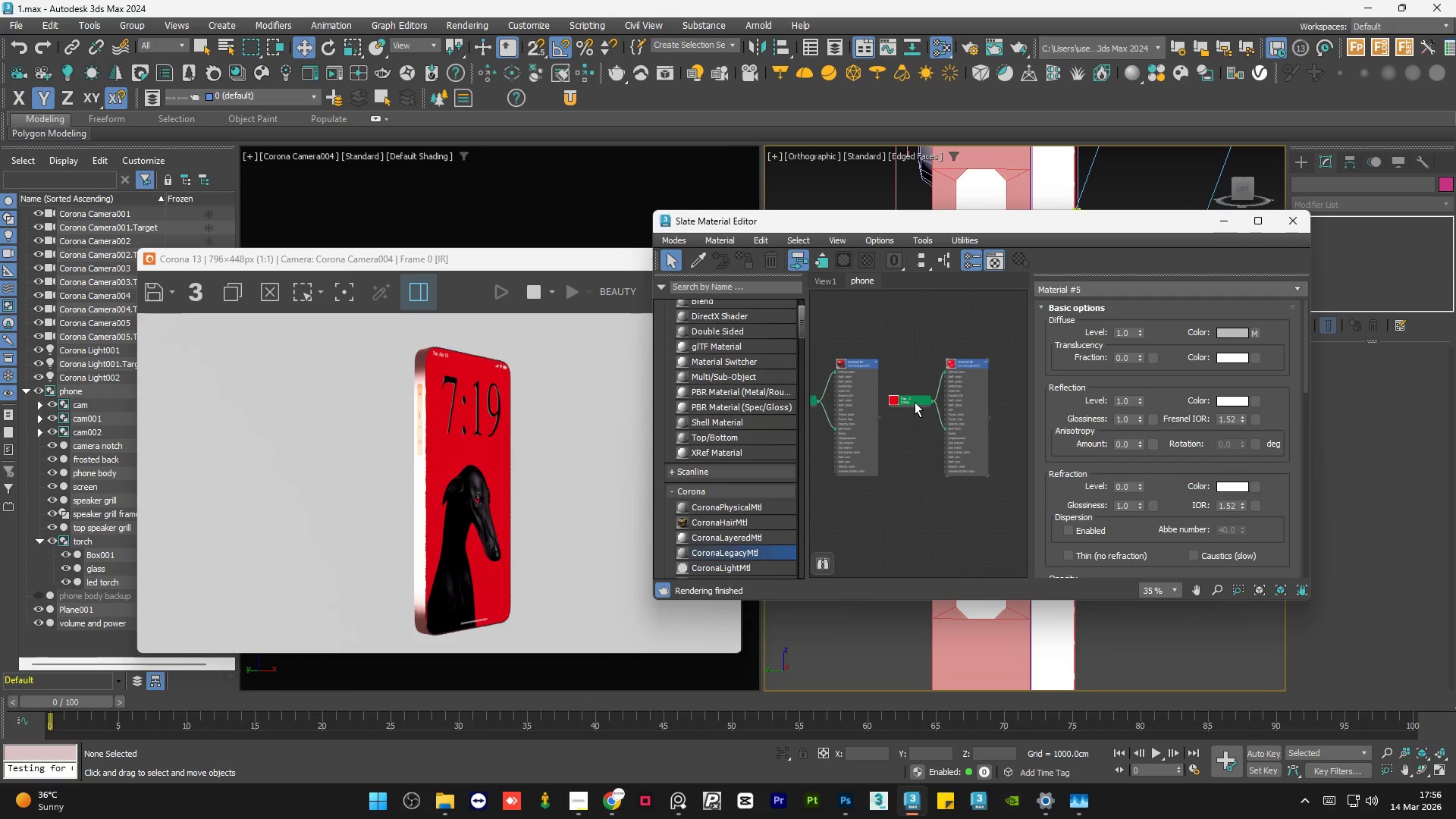 
left_click_drag(start_coordinate=[912, 402], to_coordinate=[908, 403])
 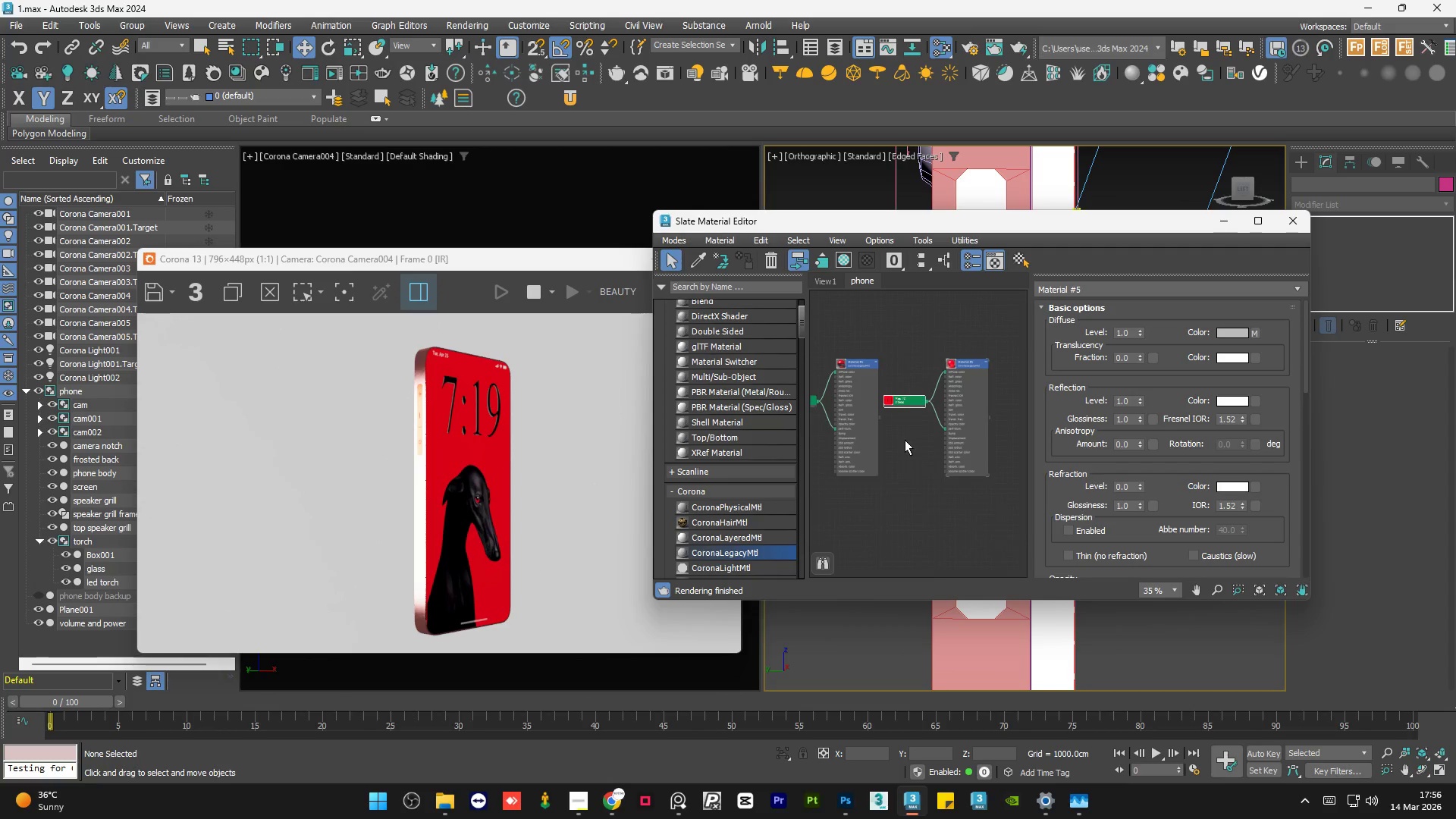 
left_click([905, 440])
 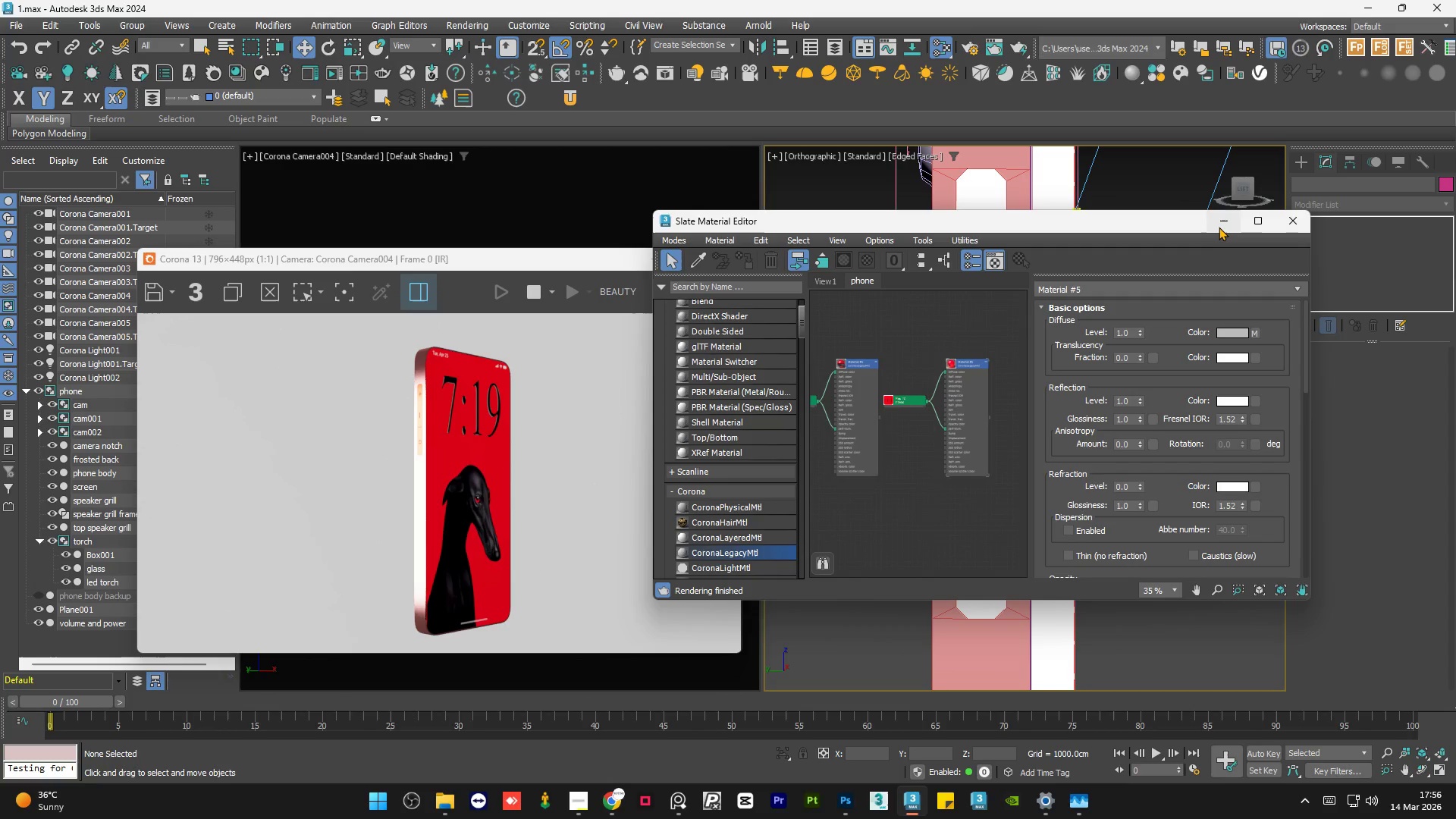 
left_click([1219, 226])
 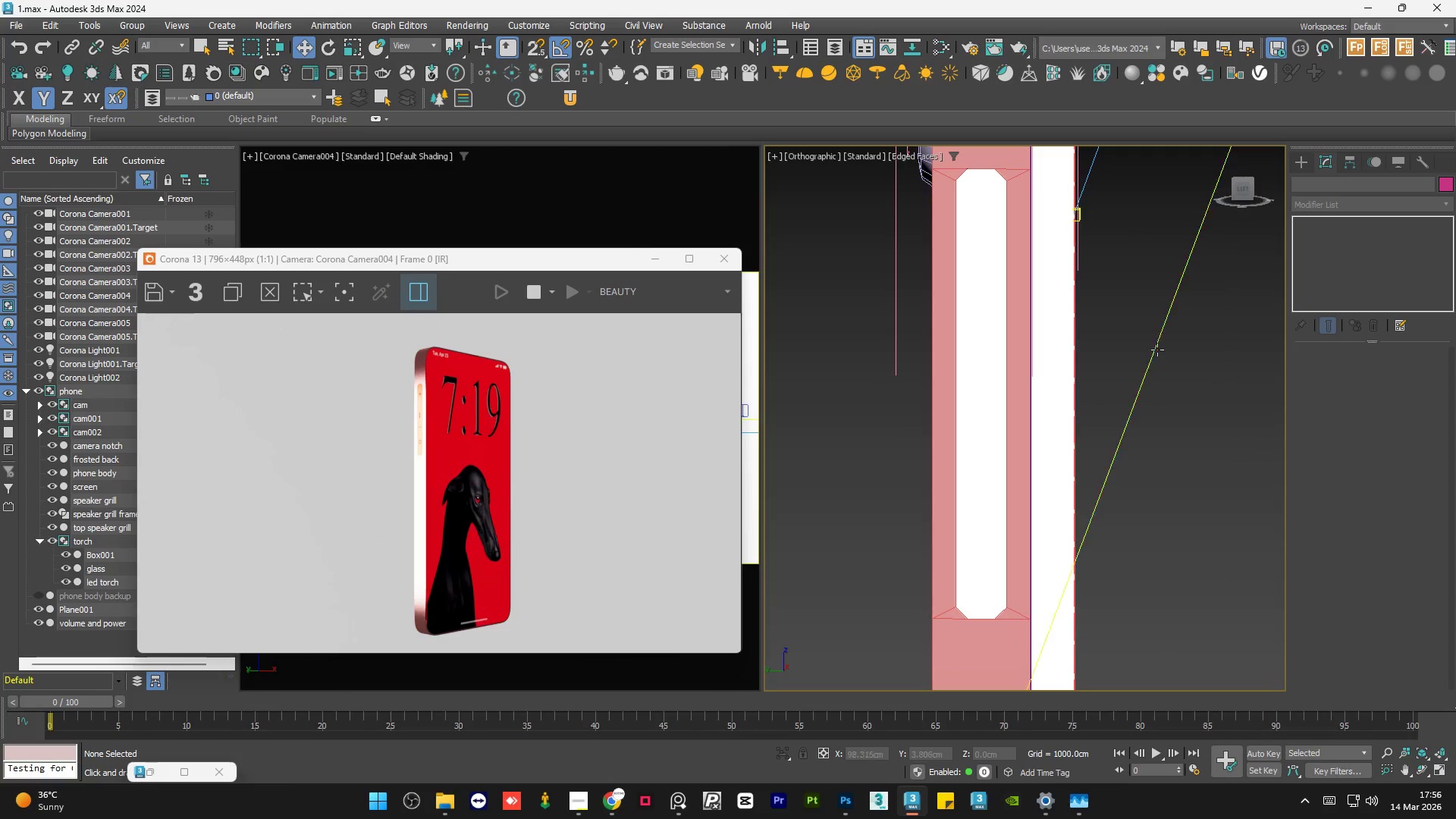 
scroll: coordinate [1062, 444], scroll_direction: down, amount: 10.0
 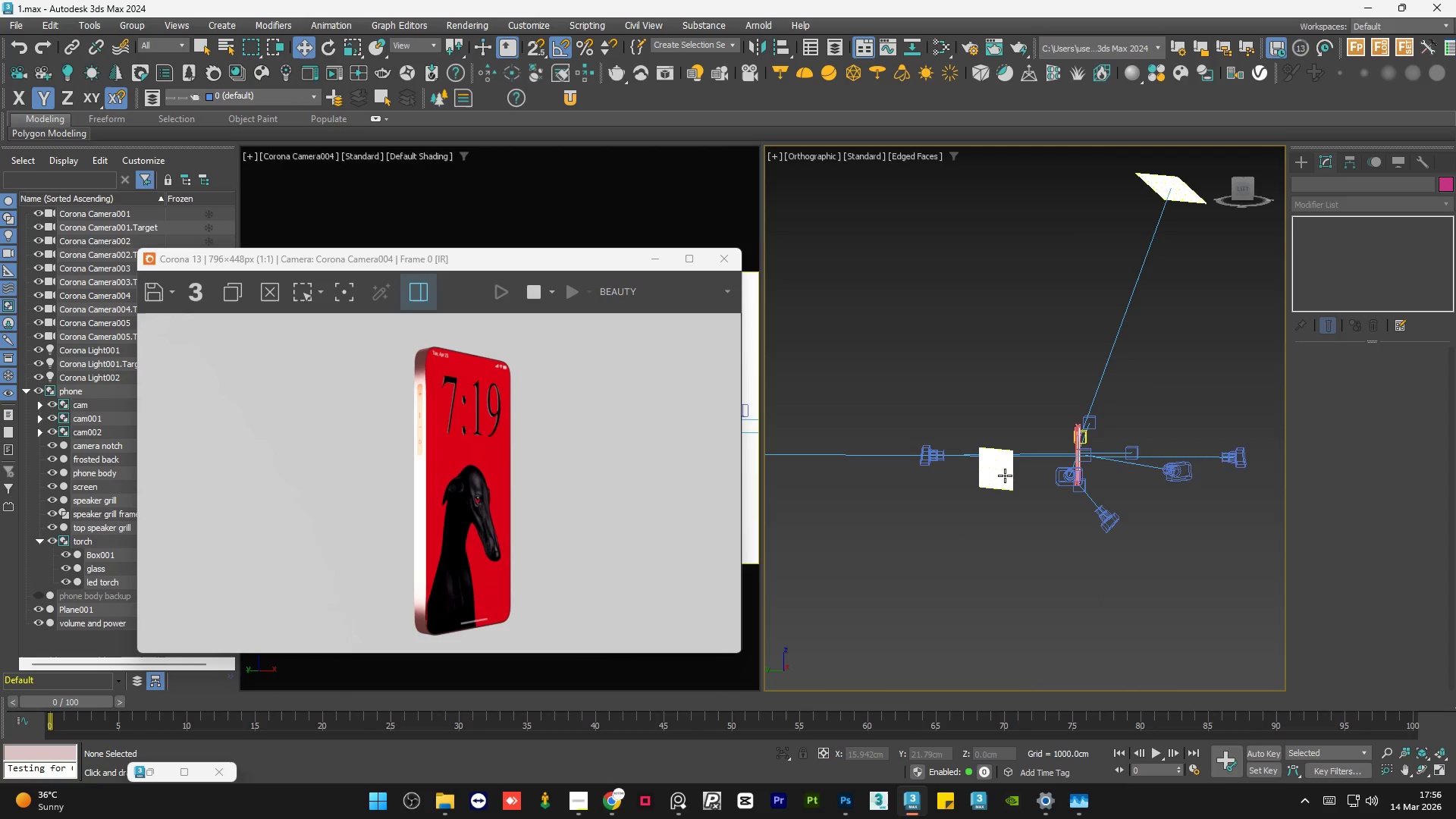 
left_click([1005, 475])
 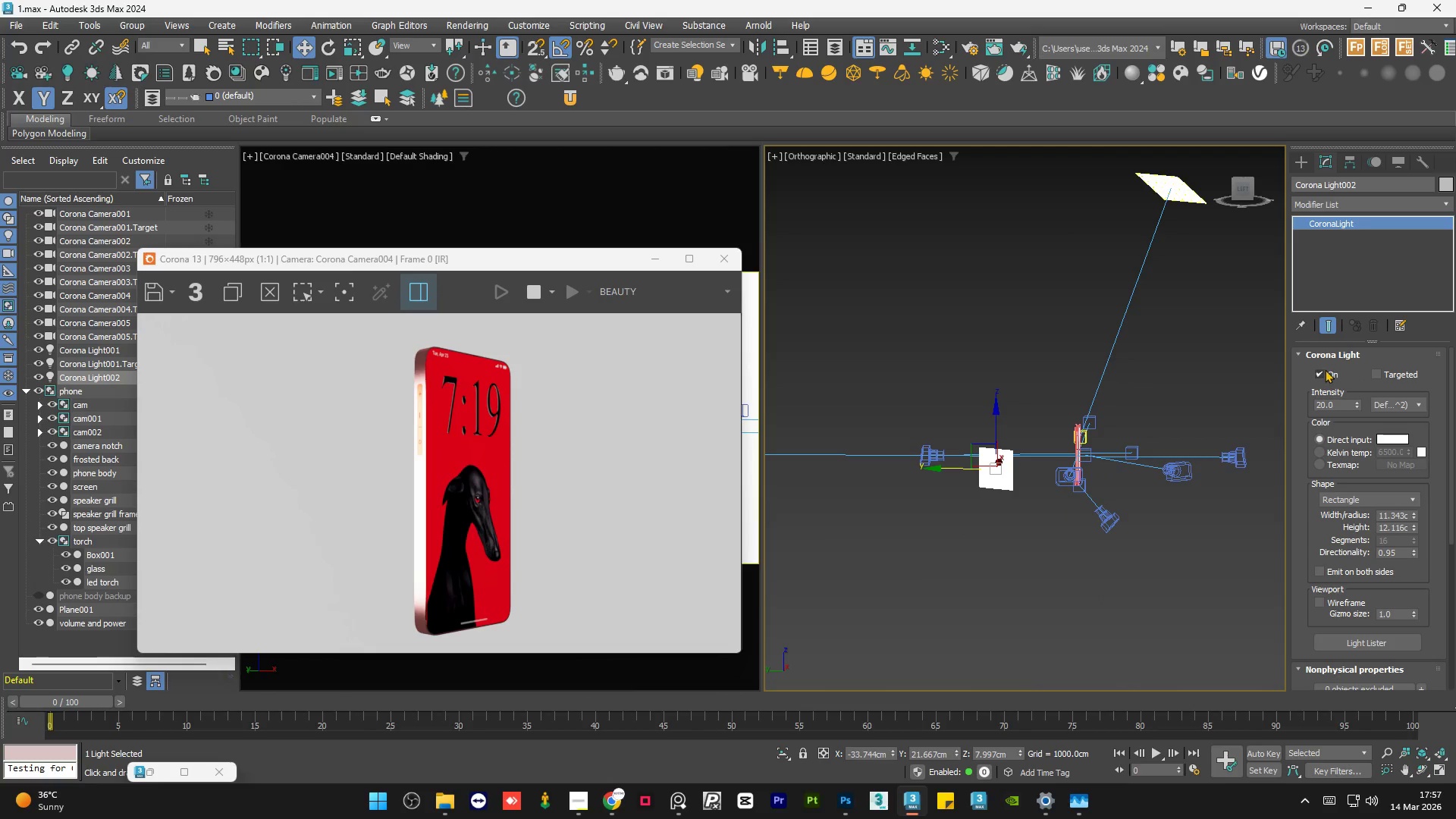 
left_click([1324, 371])
 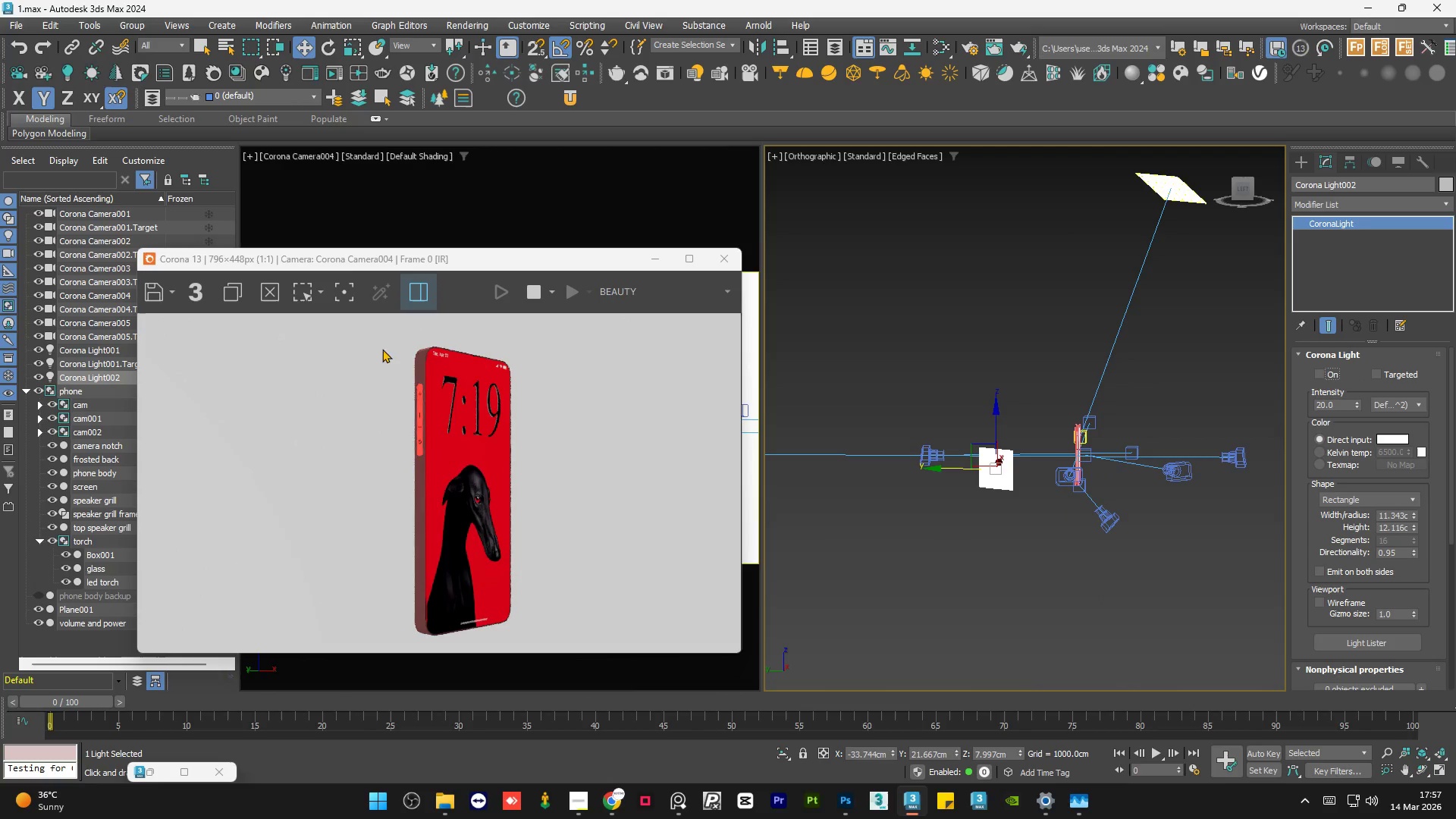 
scroll: coordinate [417, 402], scroll_direction: up, amount: 2.0
 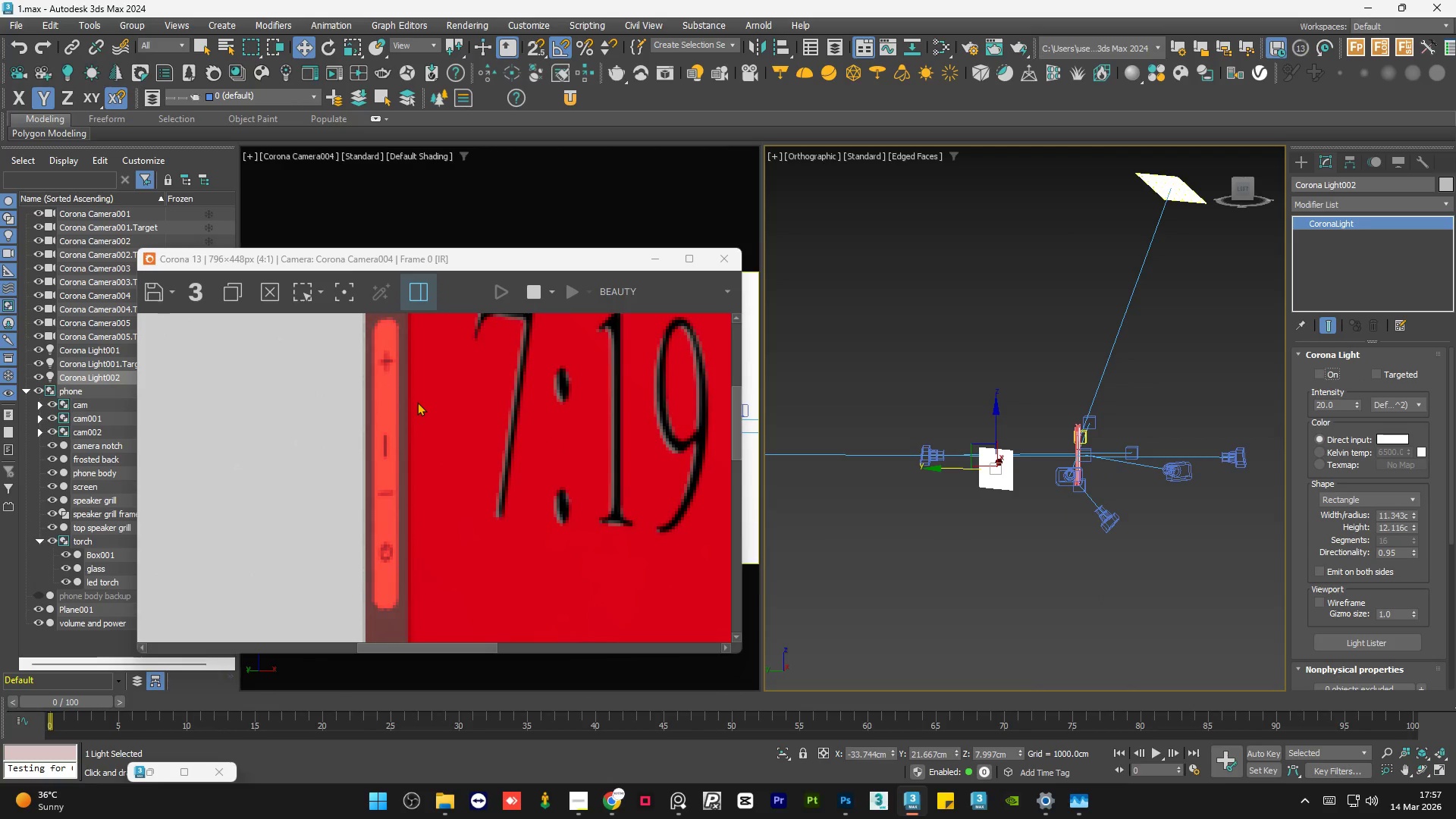 
scroll: coordinate [417, 402], scroll_direction: down, amount: 2.0
 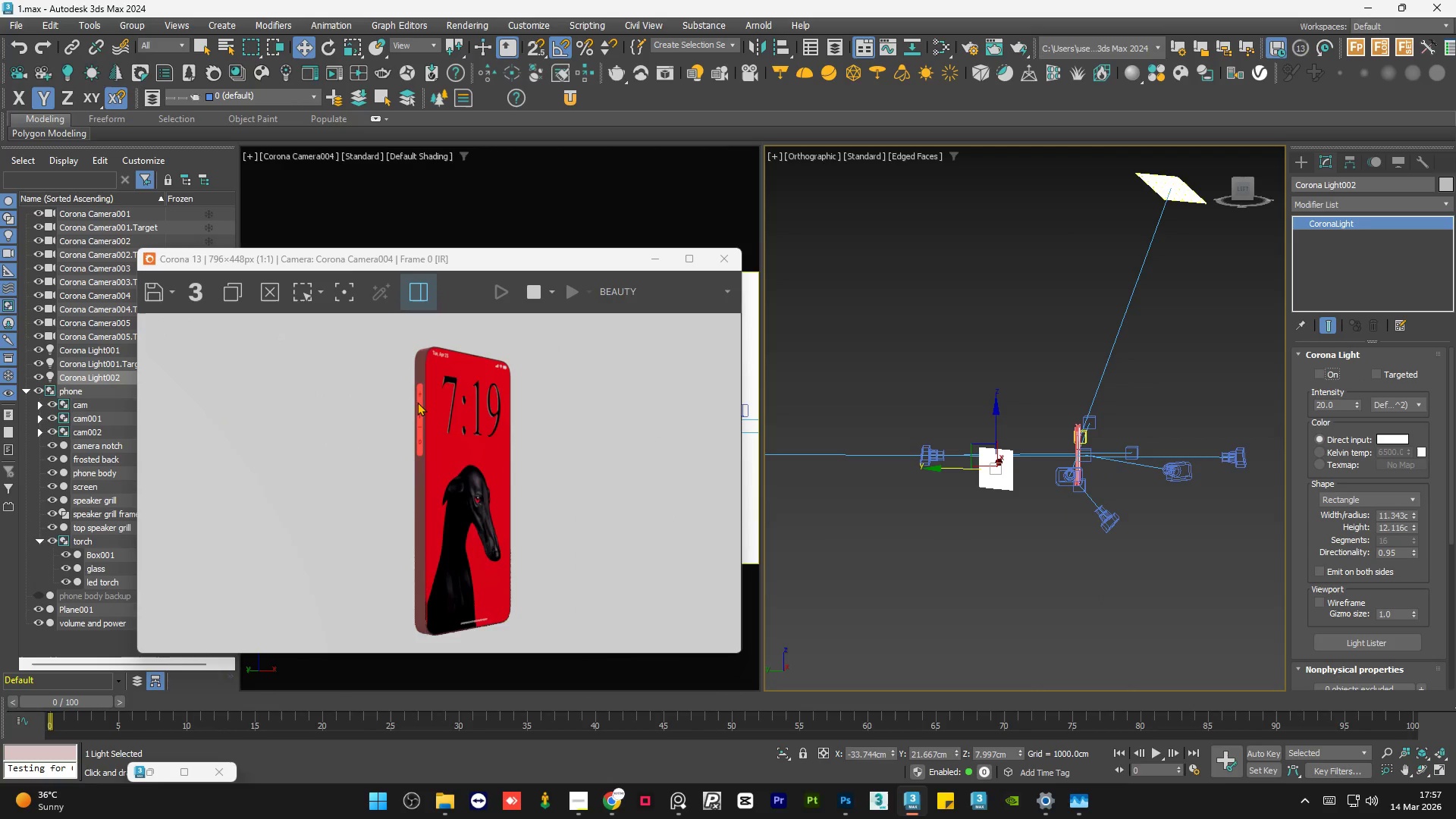 
scroll: coordinate [417, 402], scroll_direction: none, amount: 0.0
 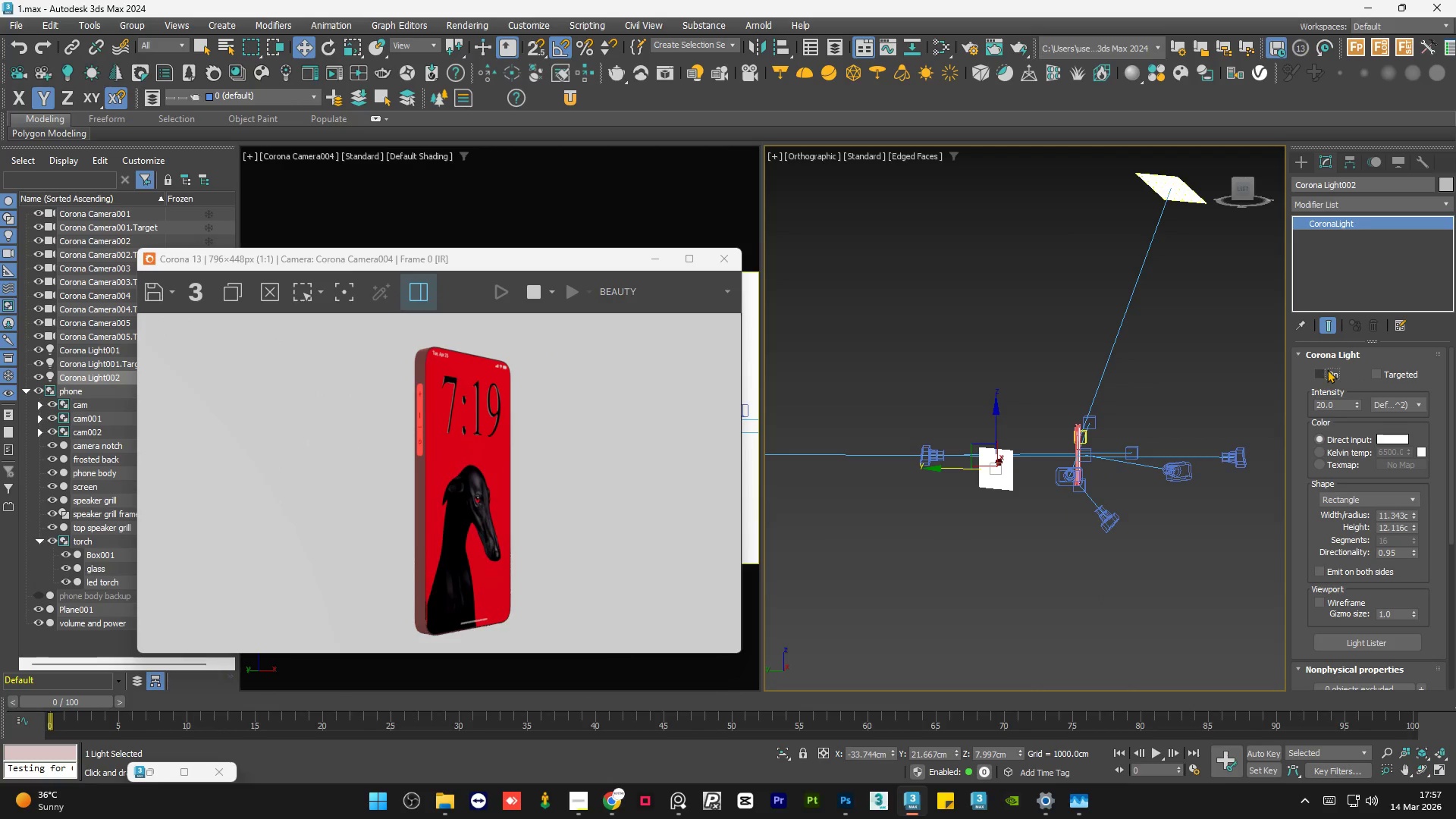 
left_click([1326, 369])
 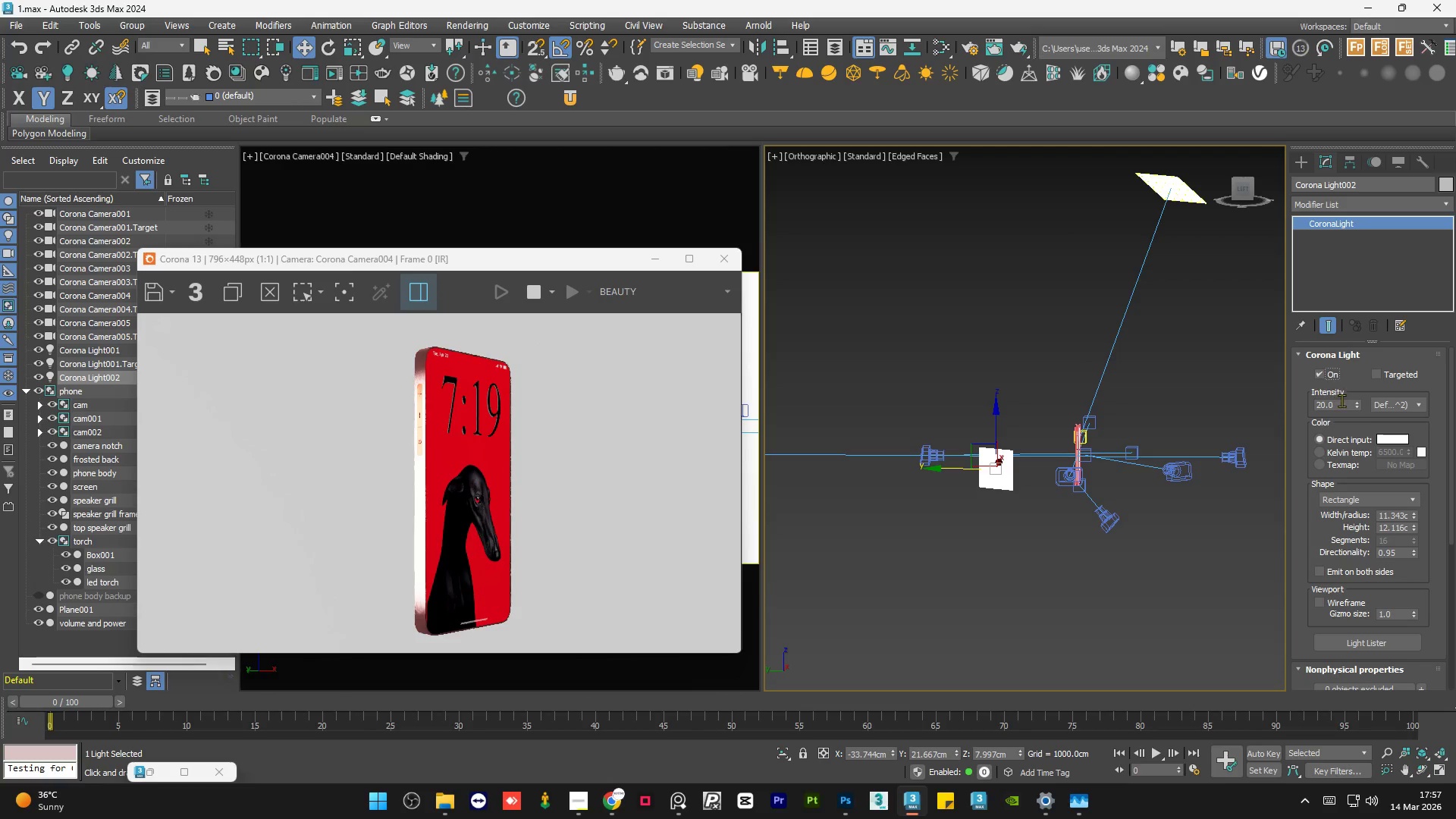 
double_click([1342, 401])
 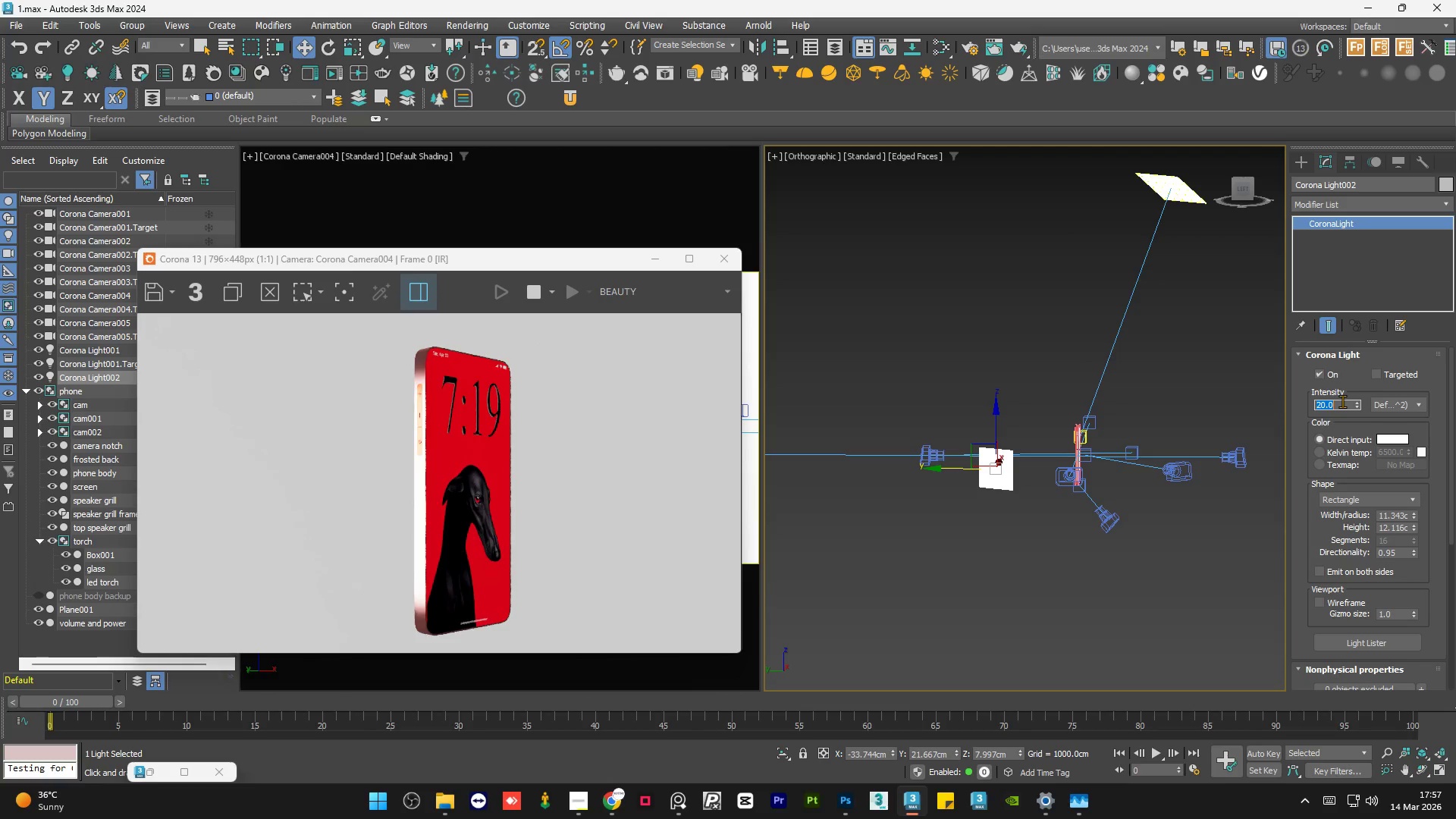 
key(Numpad1)
 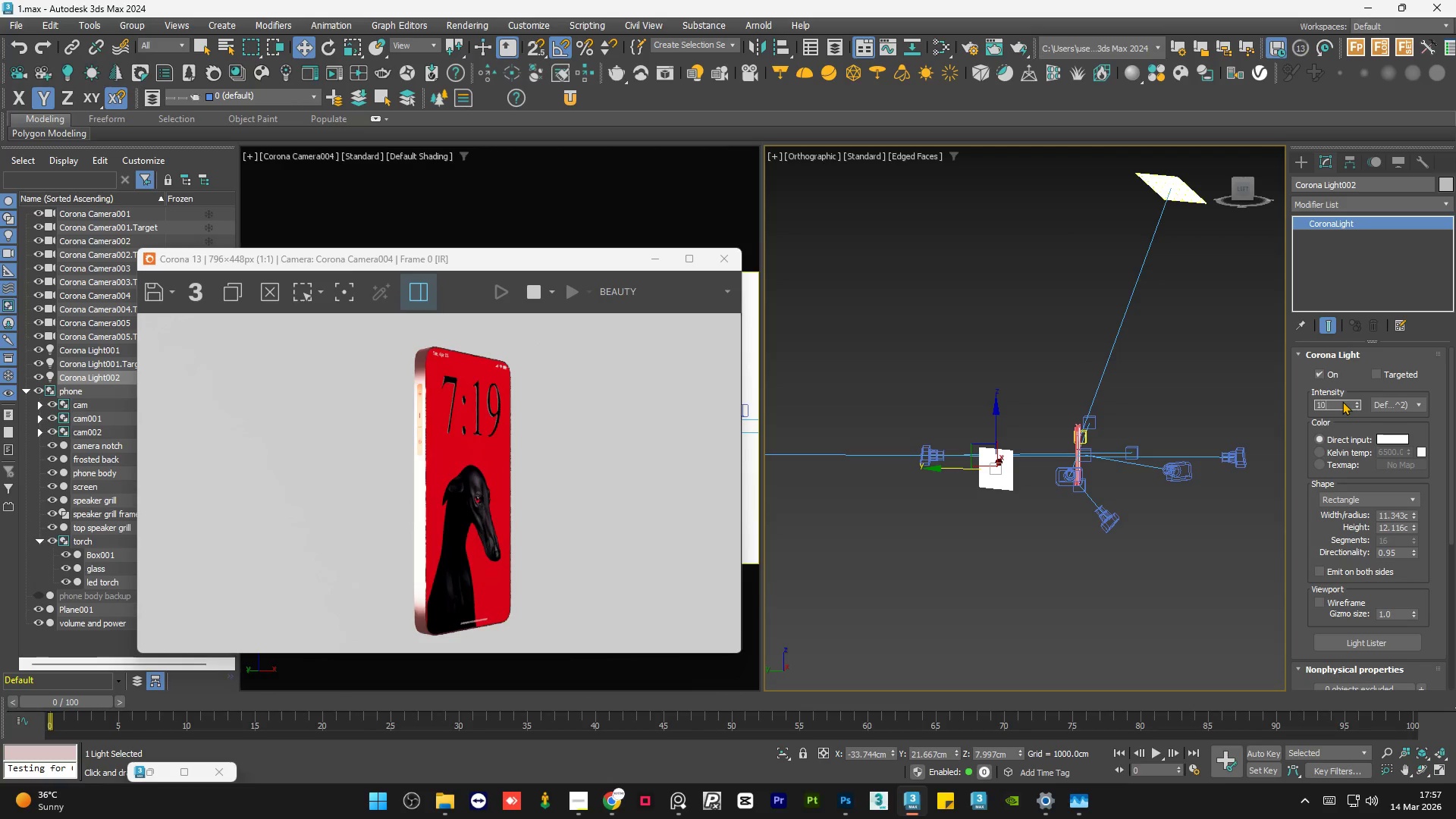 
key(NumpadEnter)
 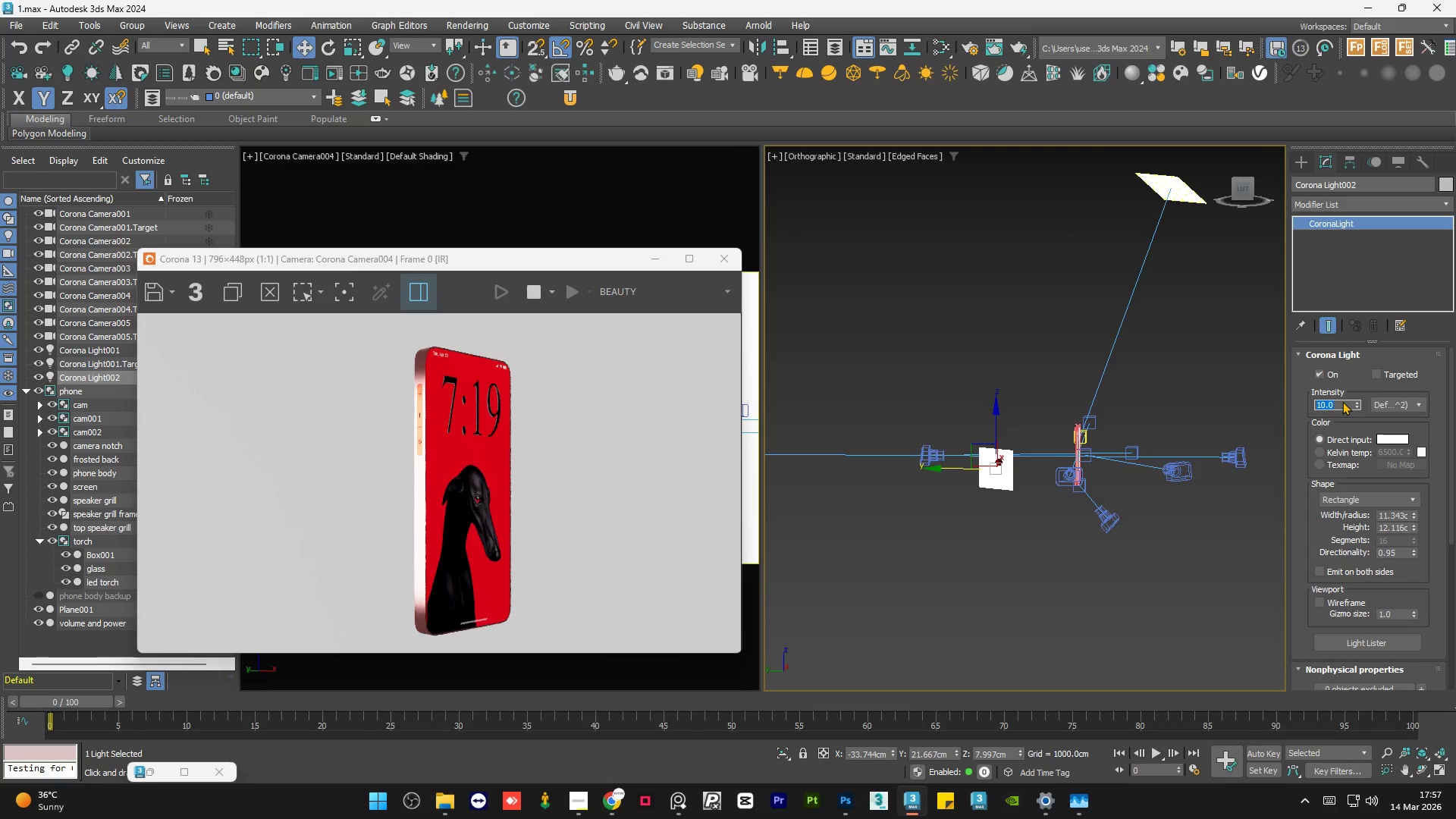 
key(Numpad5)
 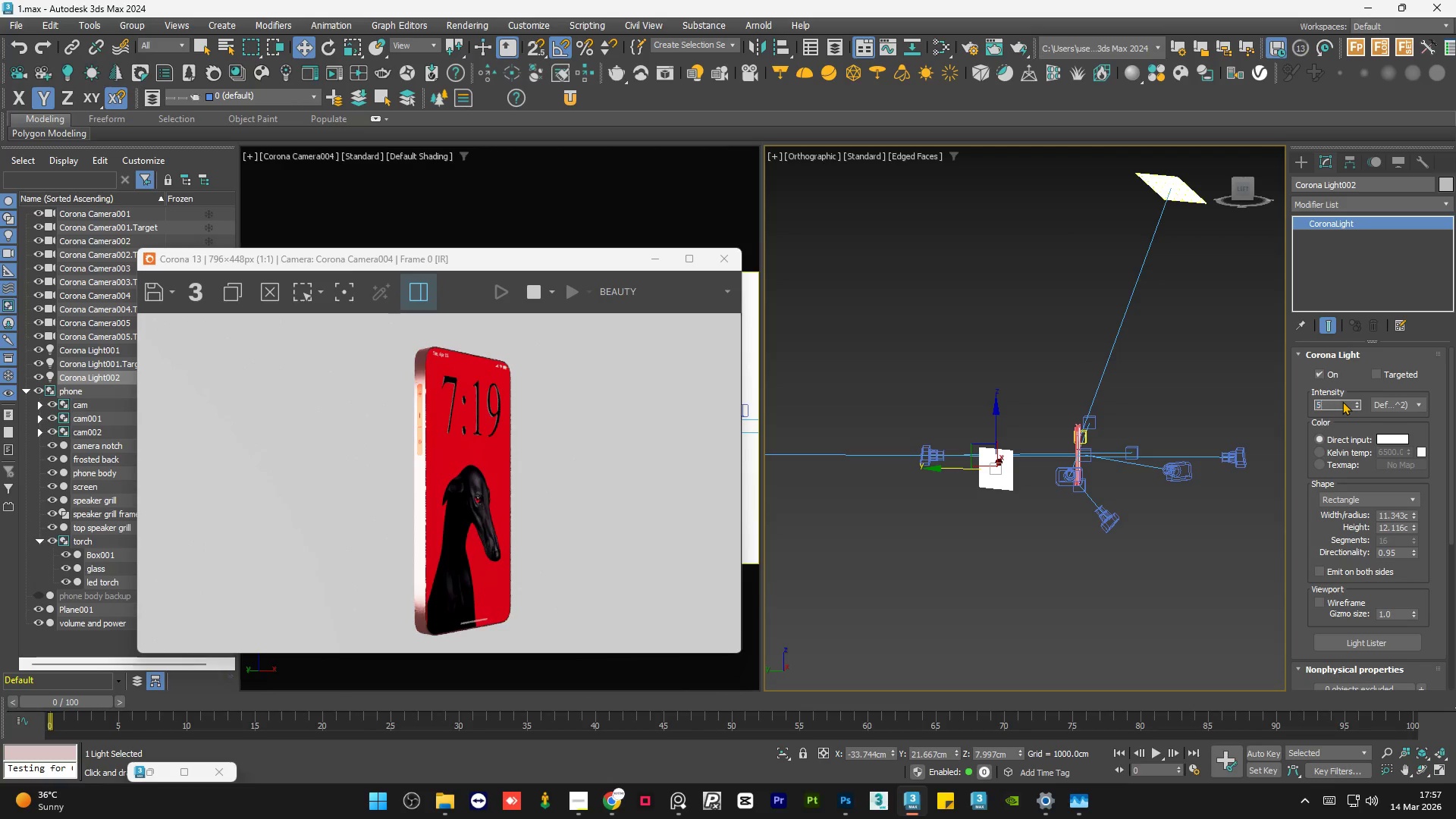 
key(NumpadEnter)
 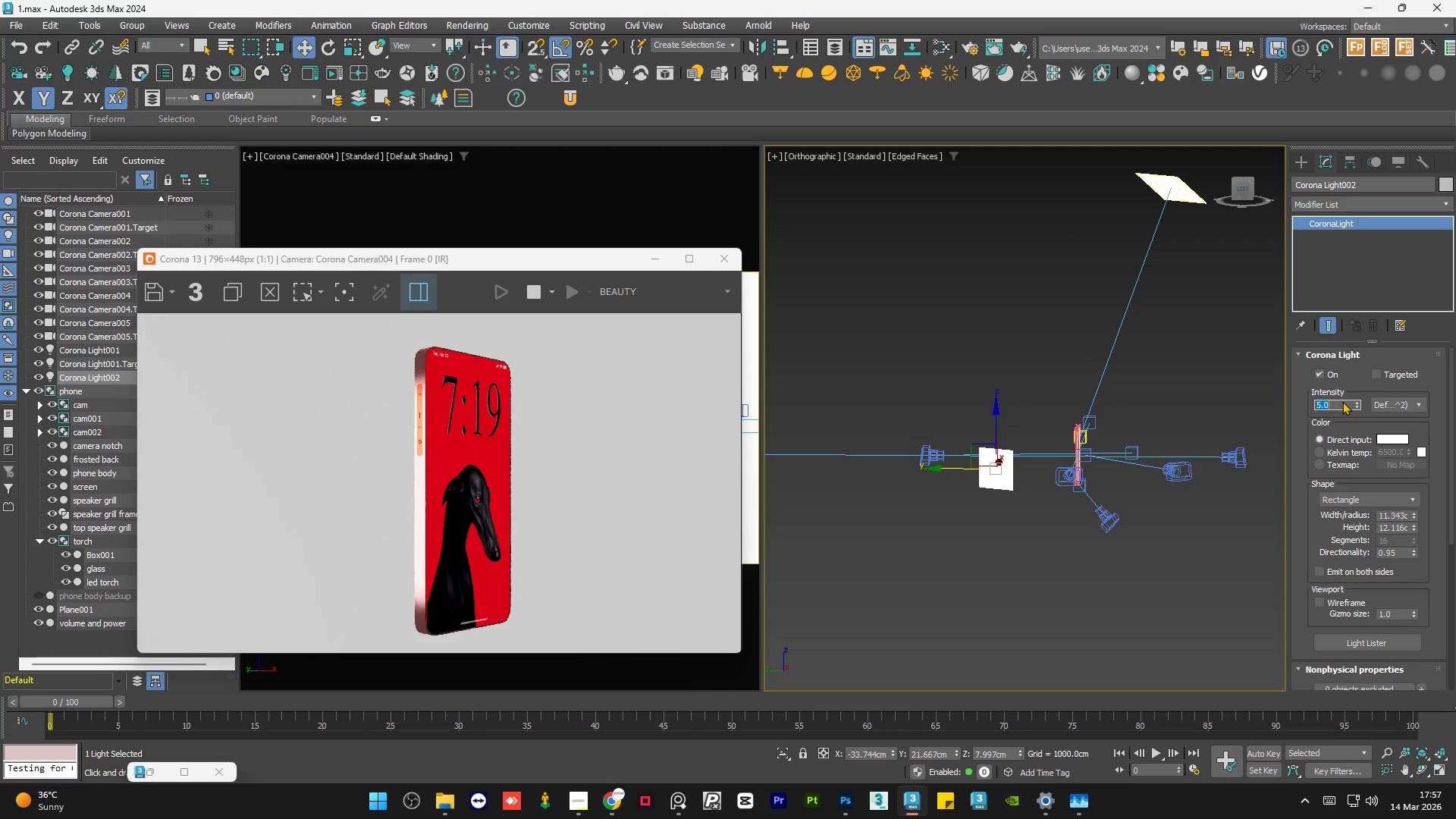 
key(Numpad2)
 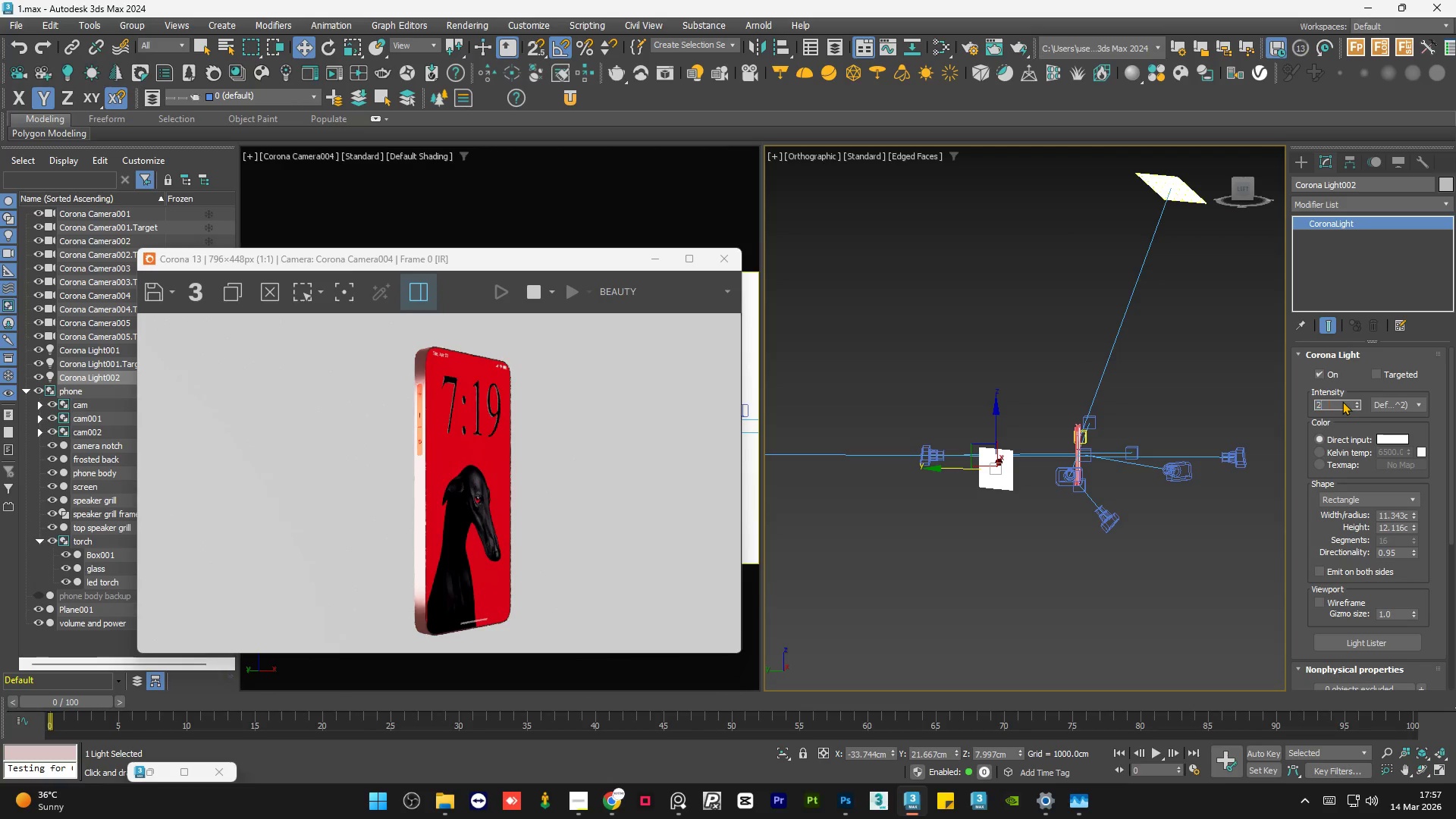 
key(NumpadEnter)
 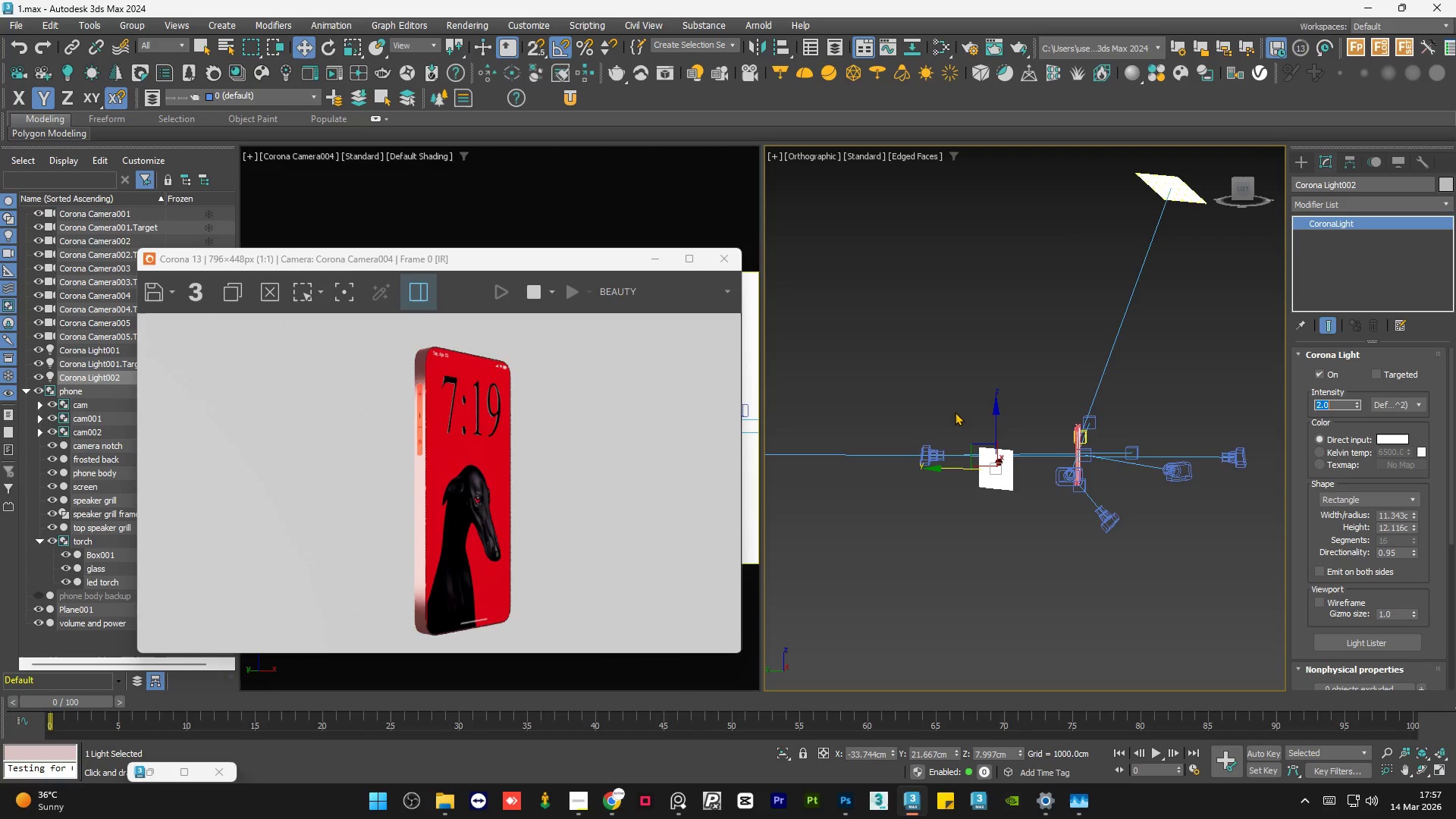 
scroll: coordinate [410, 404], scroll_direction: up, amount: 2.0
 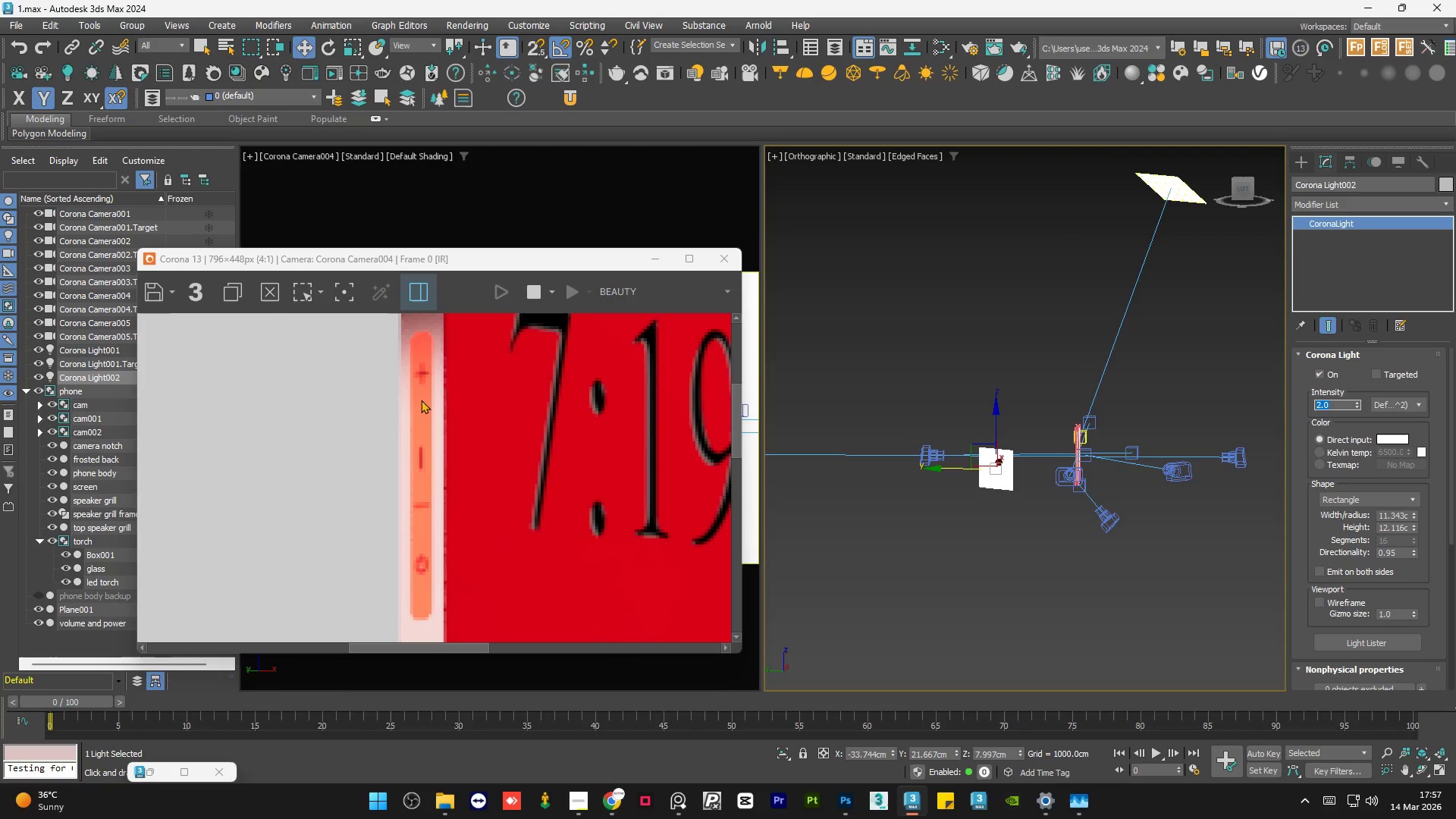 
scroll: coordinate [421, 400], scroll_direction: down, amount: 1.0
 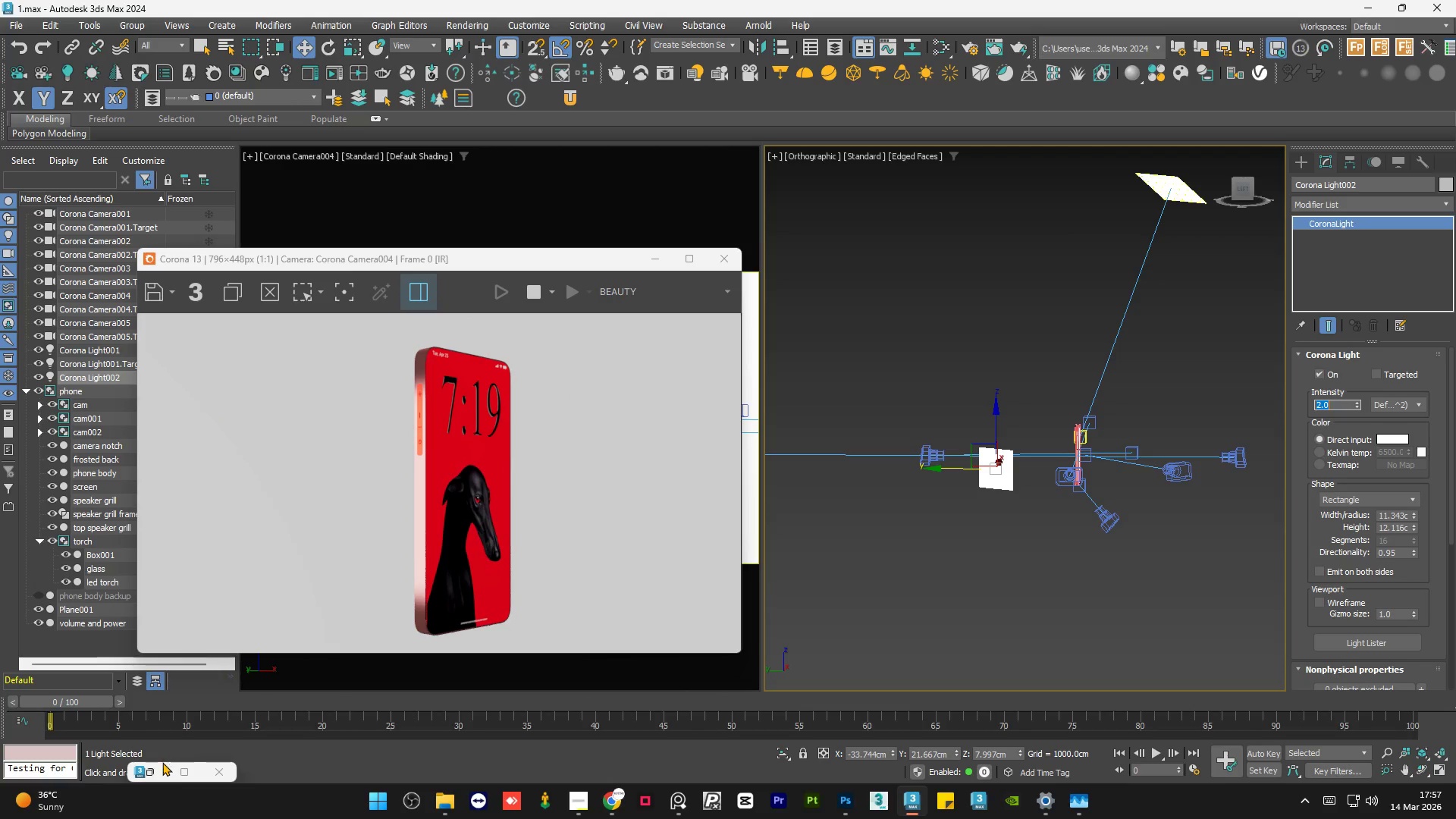 
left_click([162, 763])
 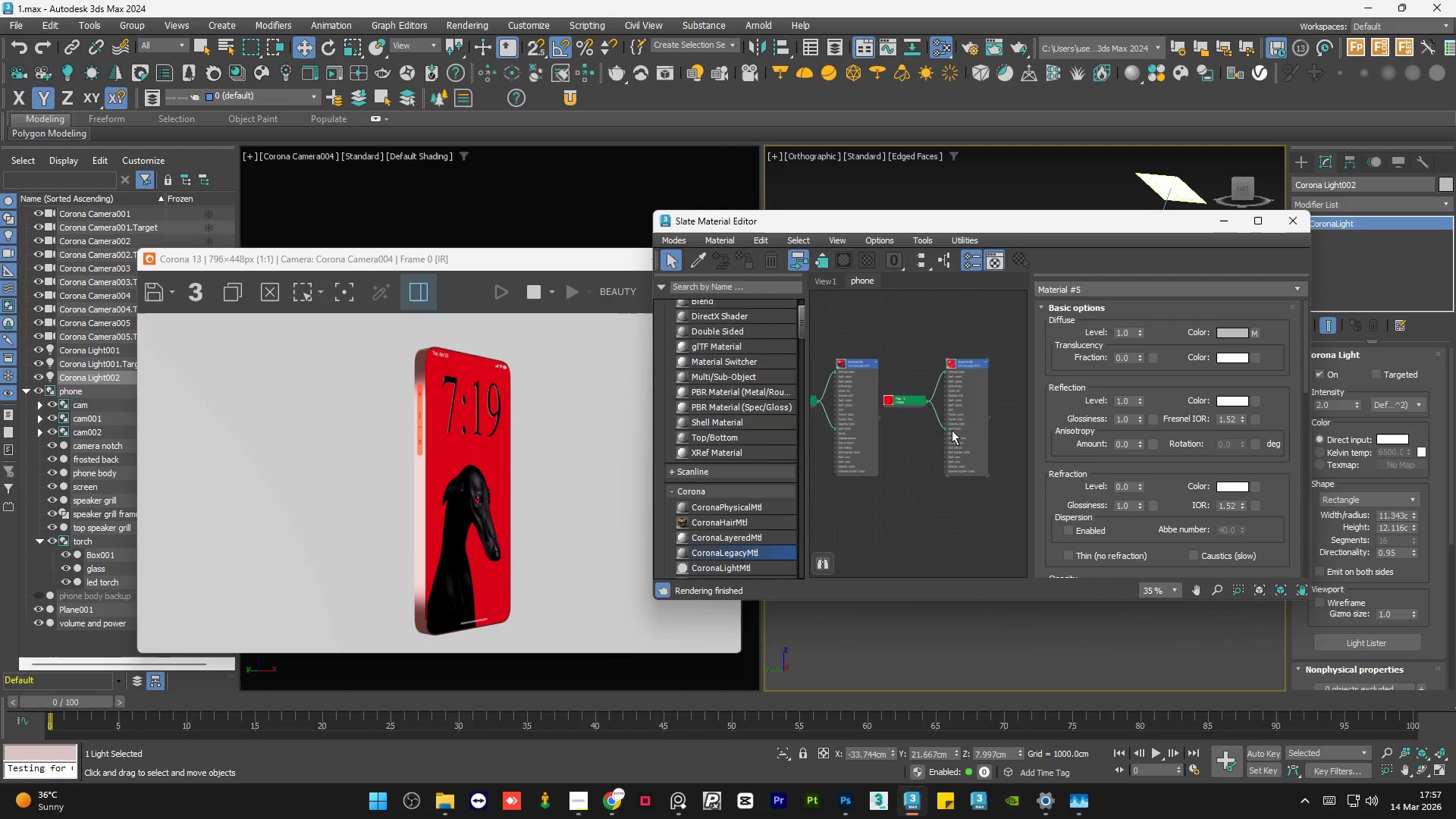 
scroll: coordinate [953, 390], scroll_direction: up, amount: 2.0
 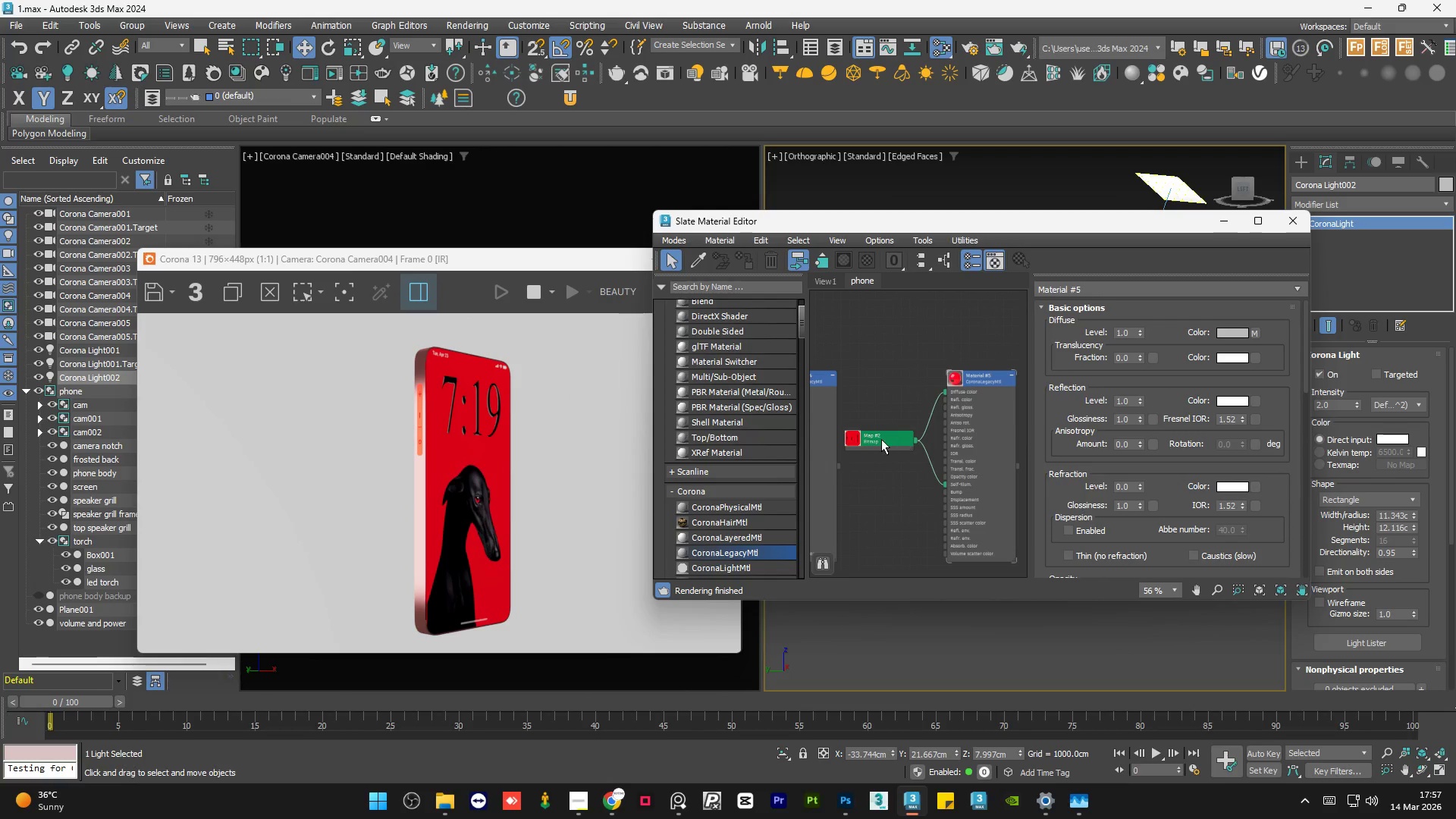 
left_click_drag(start_coordinate=[881, 439], to_coordinate=[886, 441])
 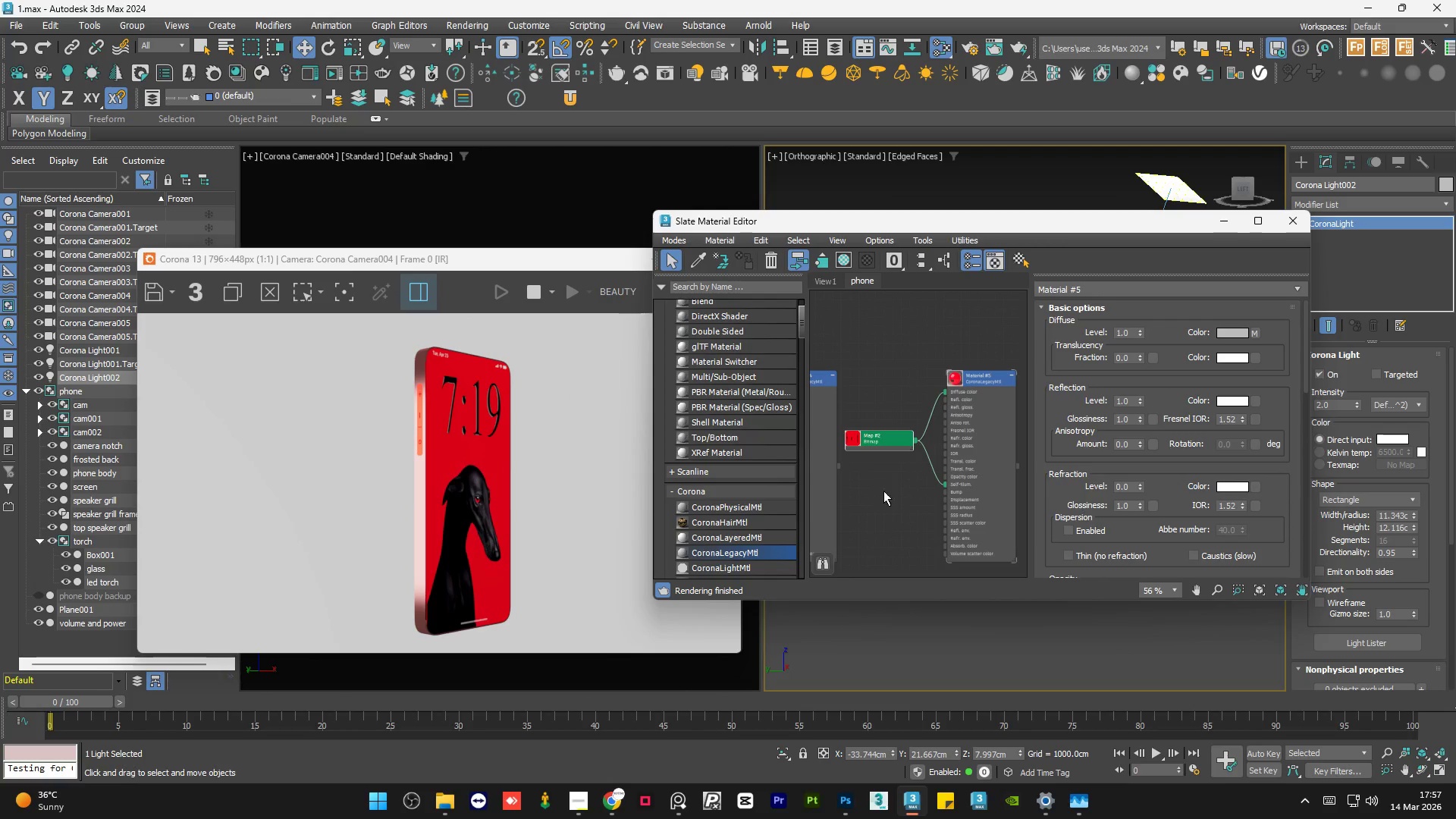 
left_click([883, 491])
 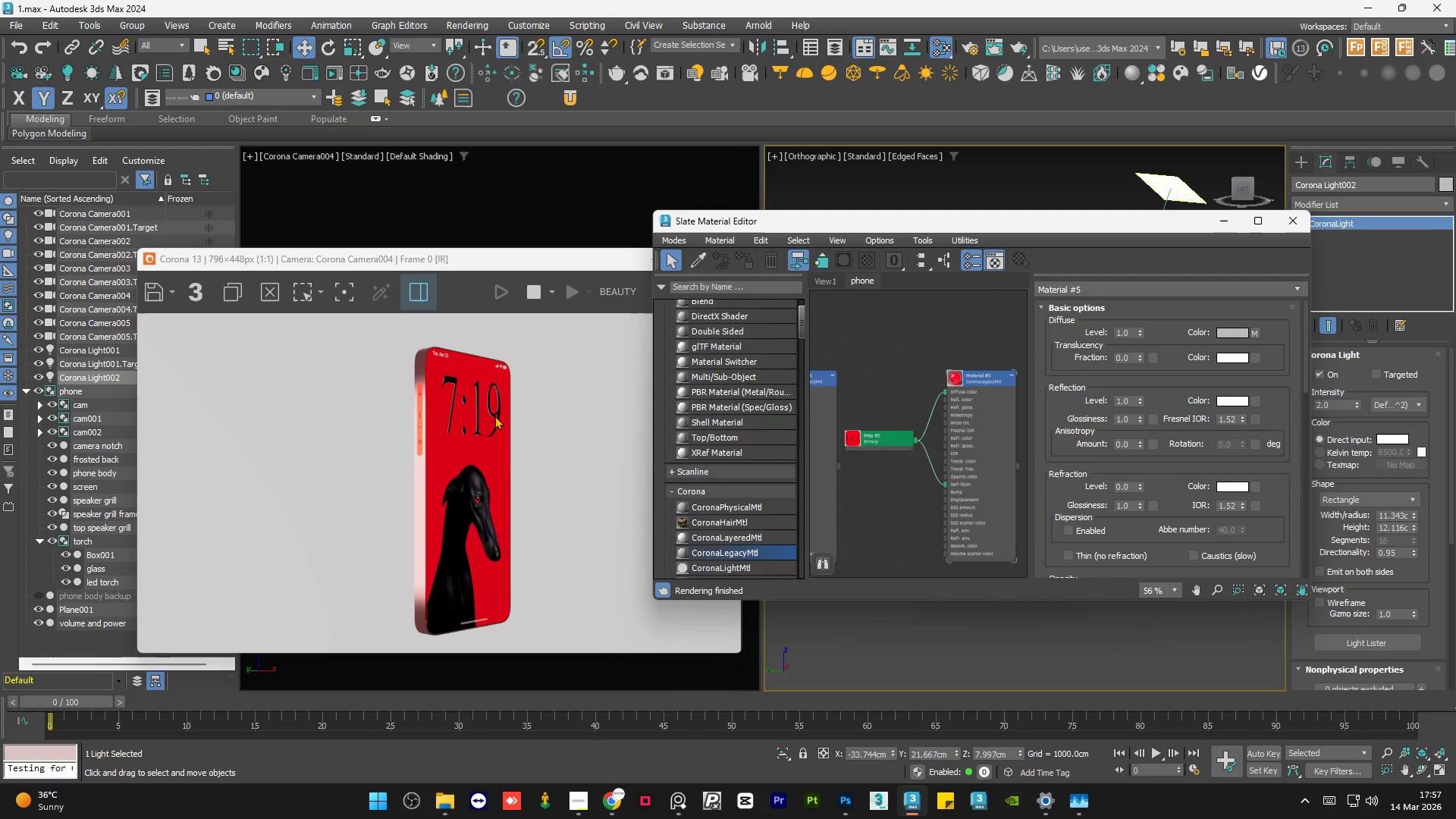 
scroll: coordinate [424, 410], scroll_direction: up, amount: 2.0
 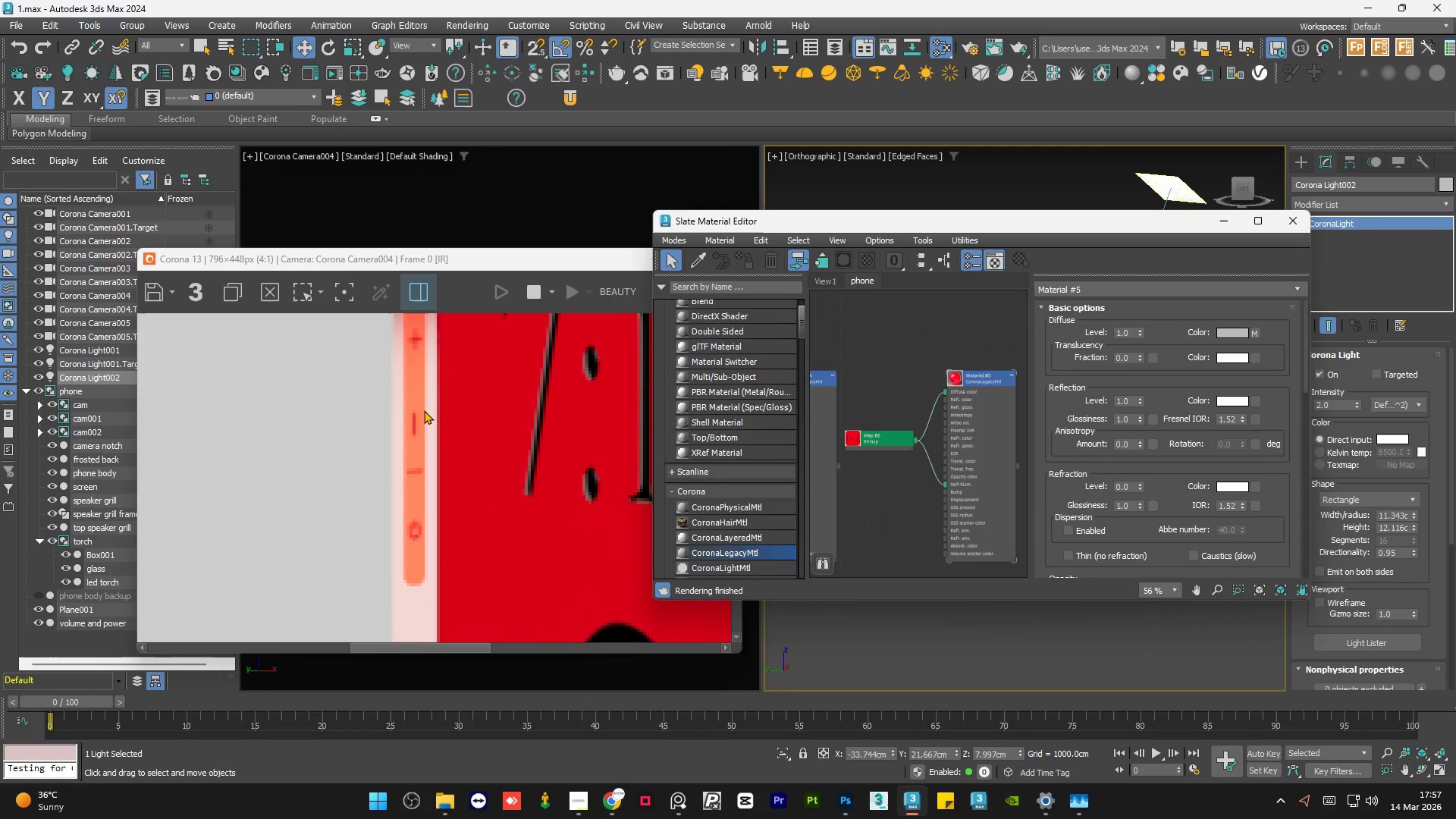 
scroll: coordinate [424, 410], scroll_direction: down, amount: 2.0
 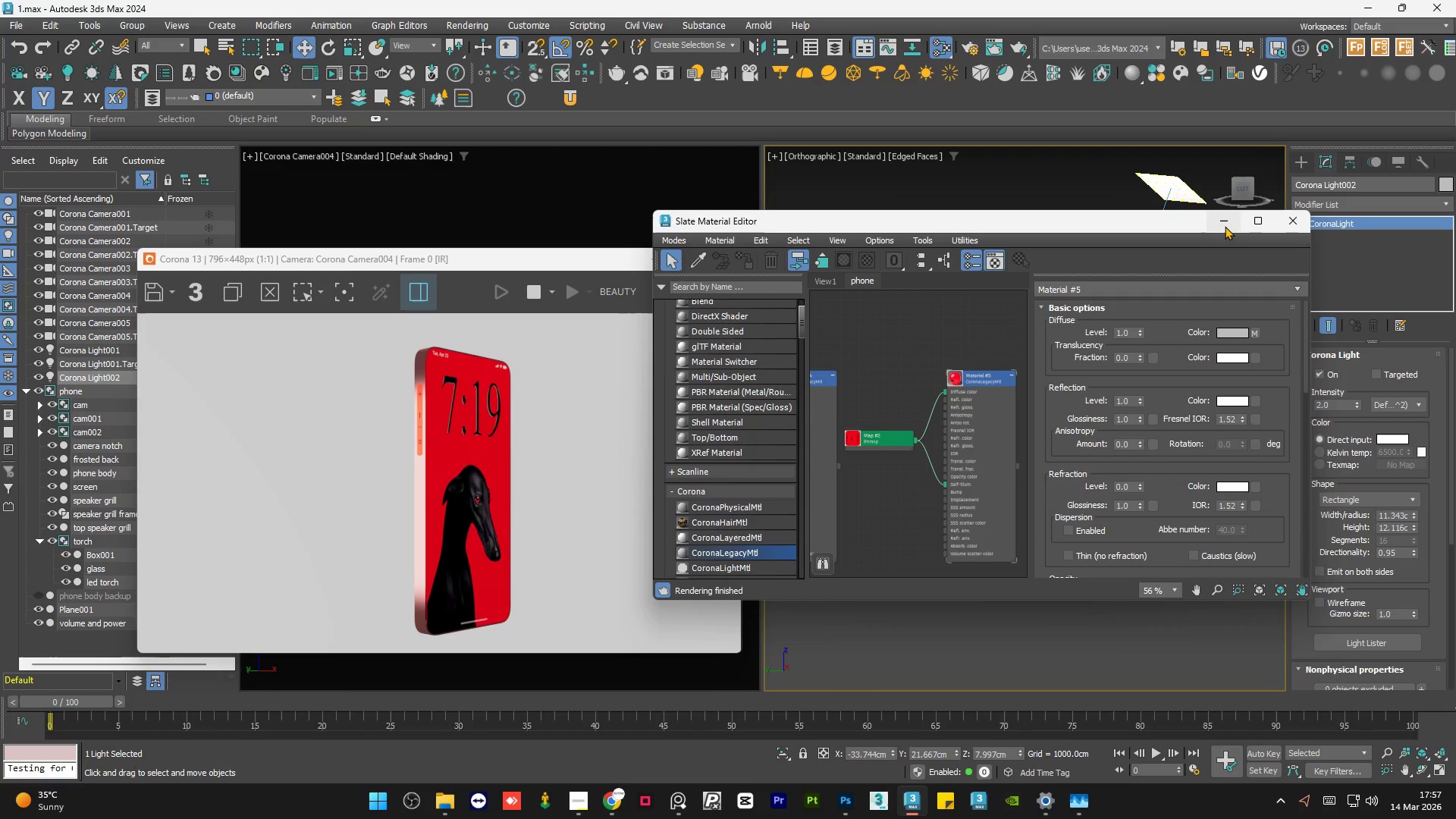 
left_click([1225, 226])
 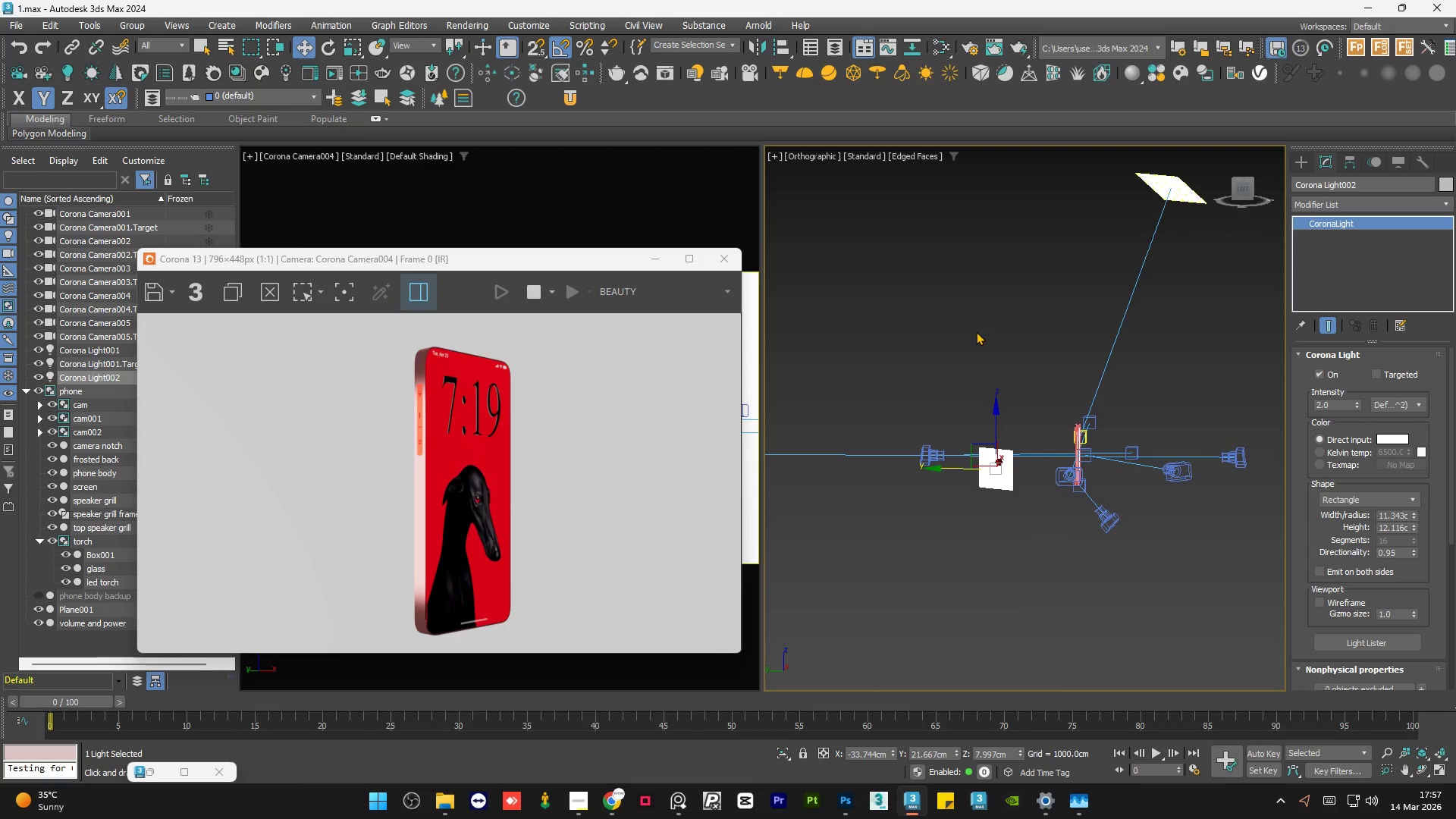 
mouse_move([193, 757])
 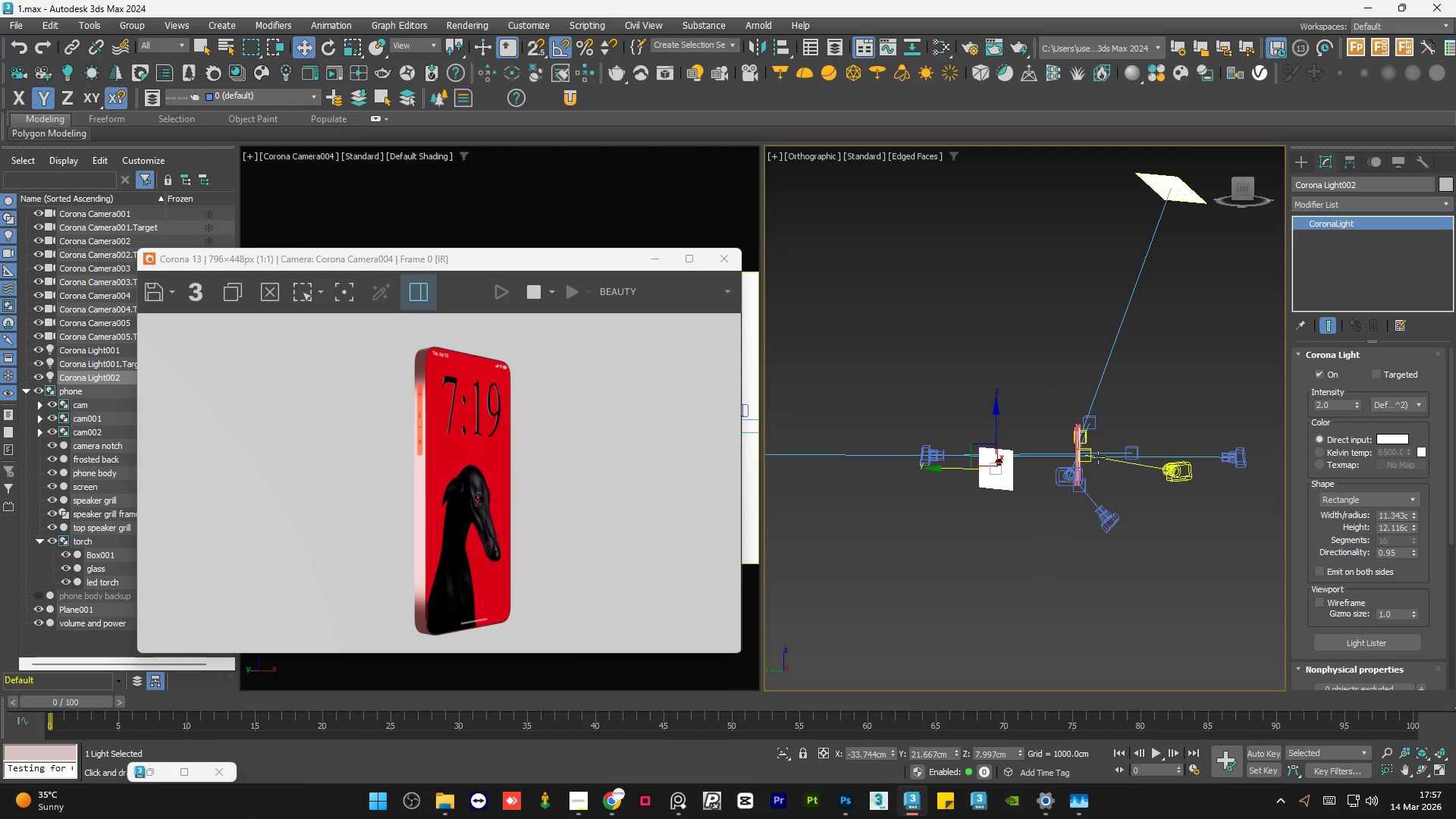 
scroll: coordinate [930, 338], scroll_direction: up, amount: 19.0
 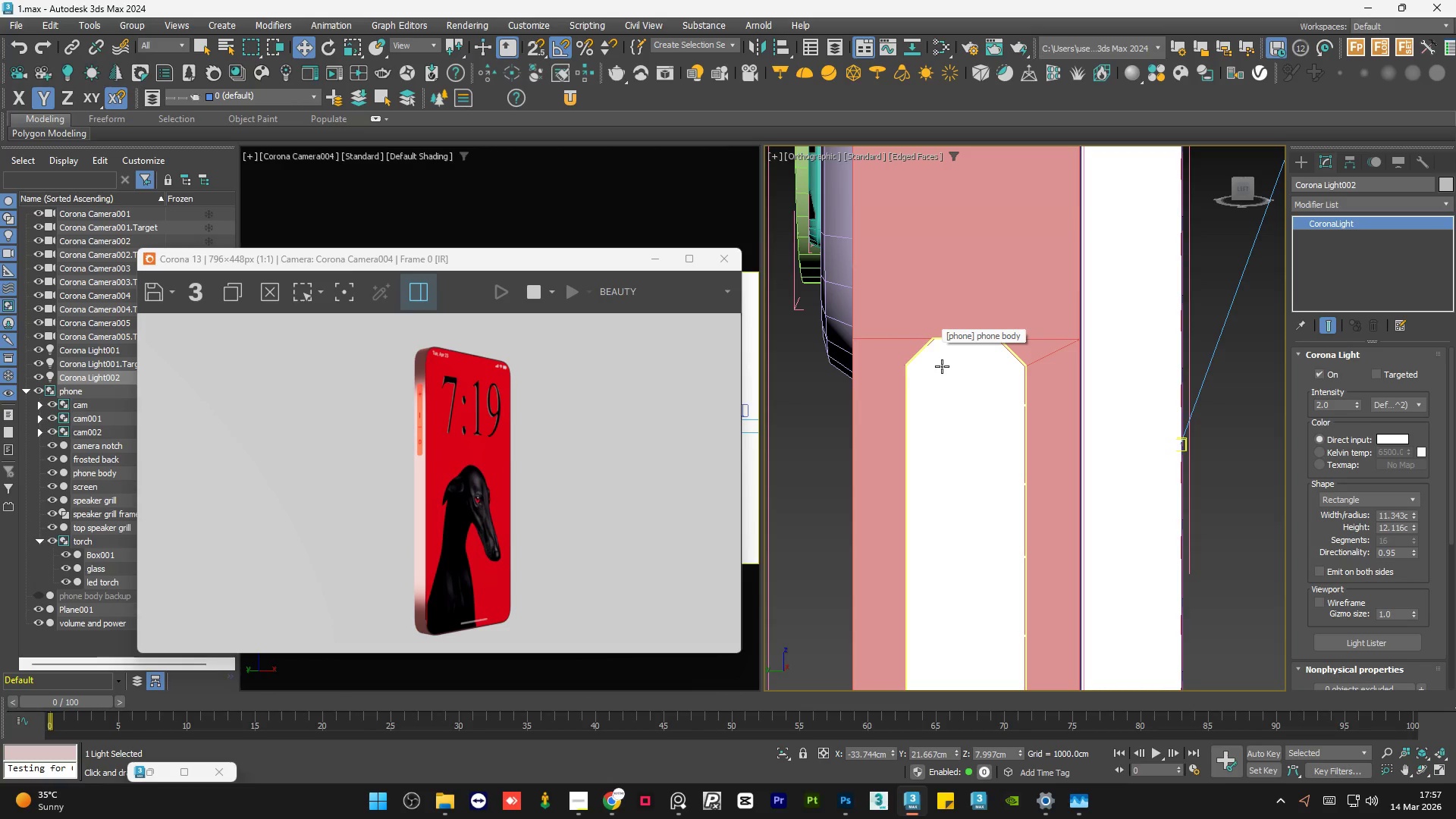 
left_click([942, 366])
 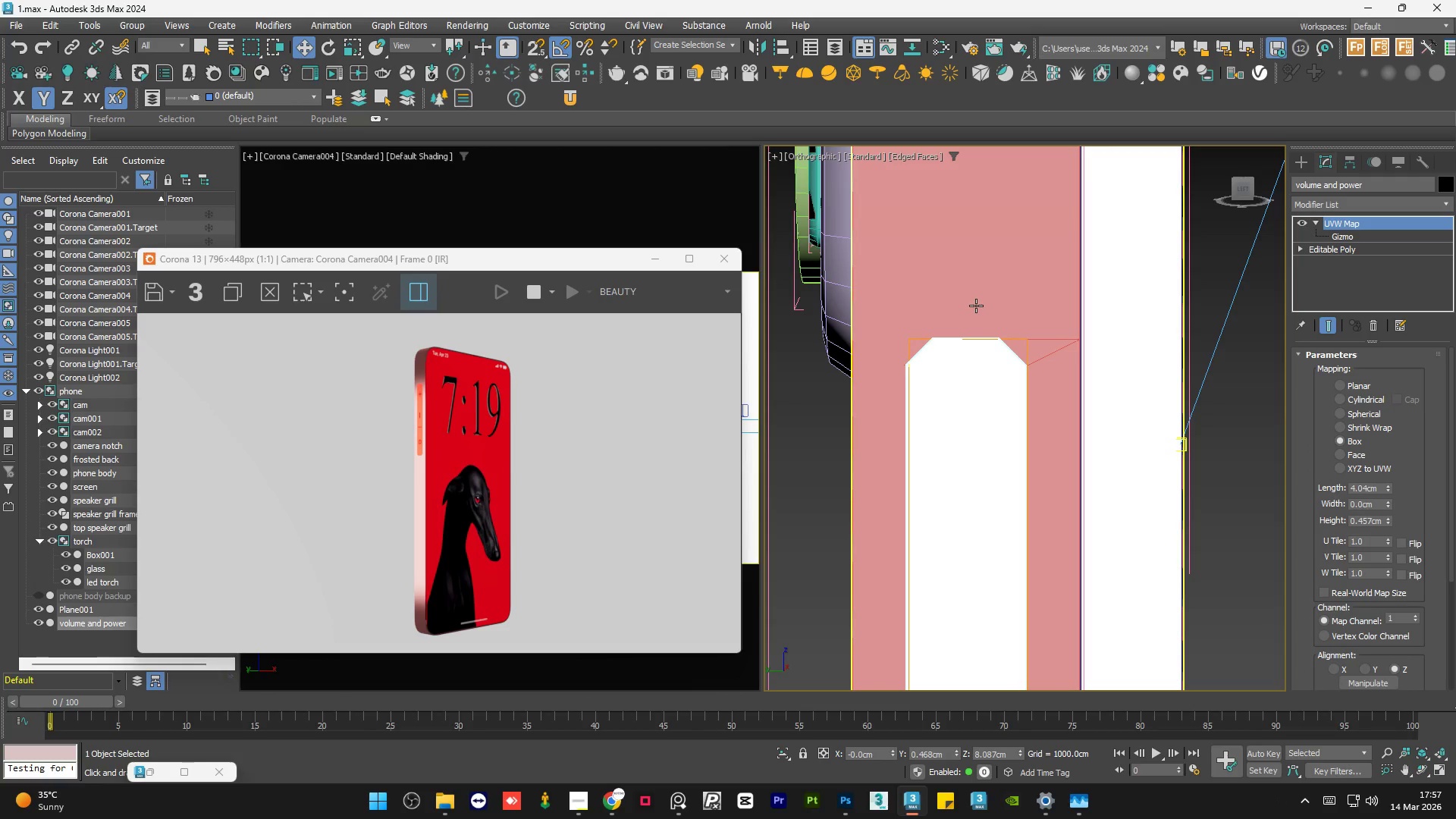 
left_click([976, 306])
 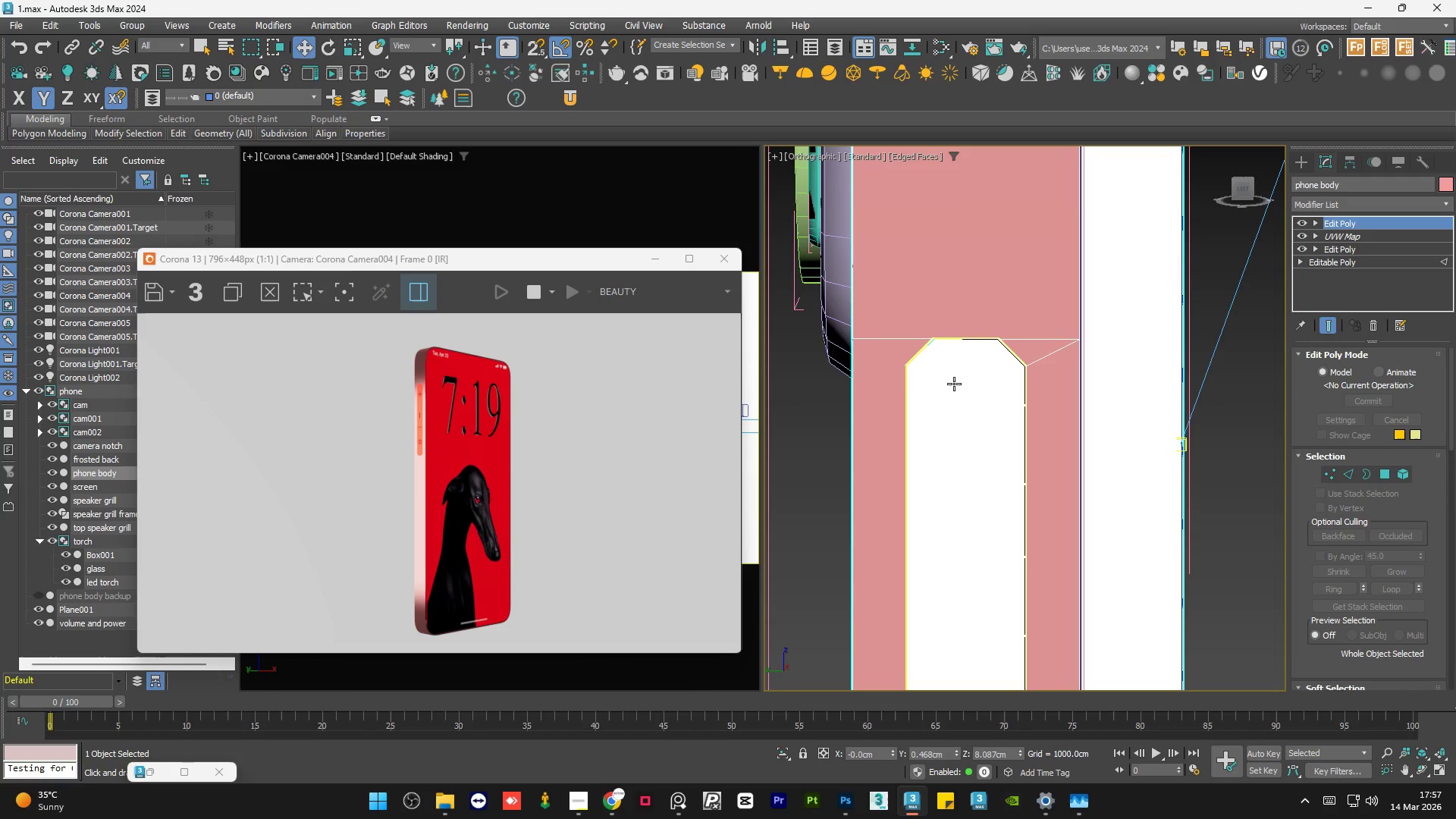 
left_click([954, 384])
 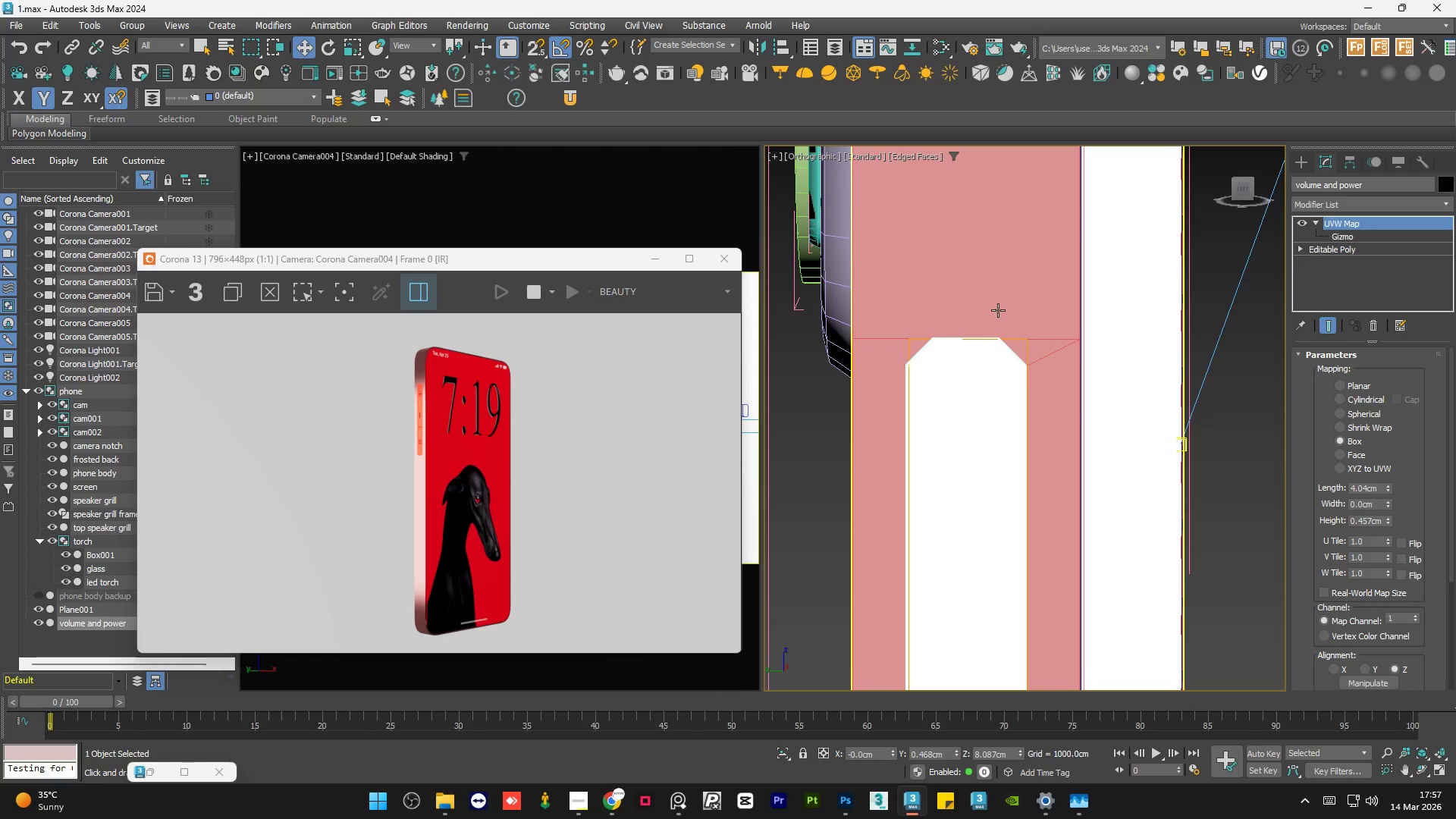 
scroll: coordinate [989, 331], scroll_direction: down, amount: 3.0
 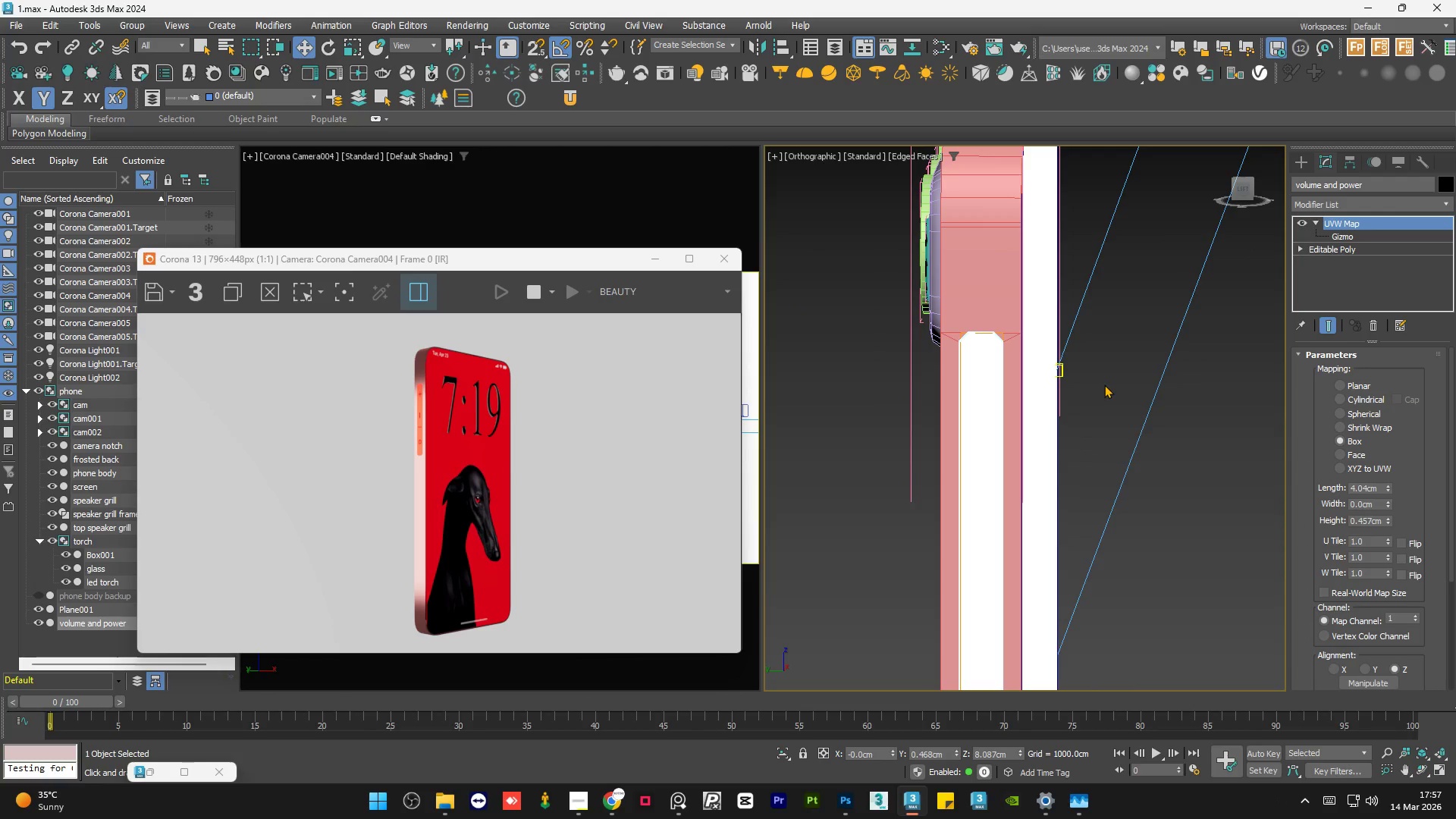 
left_click([1109, 382])
 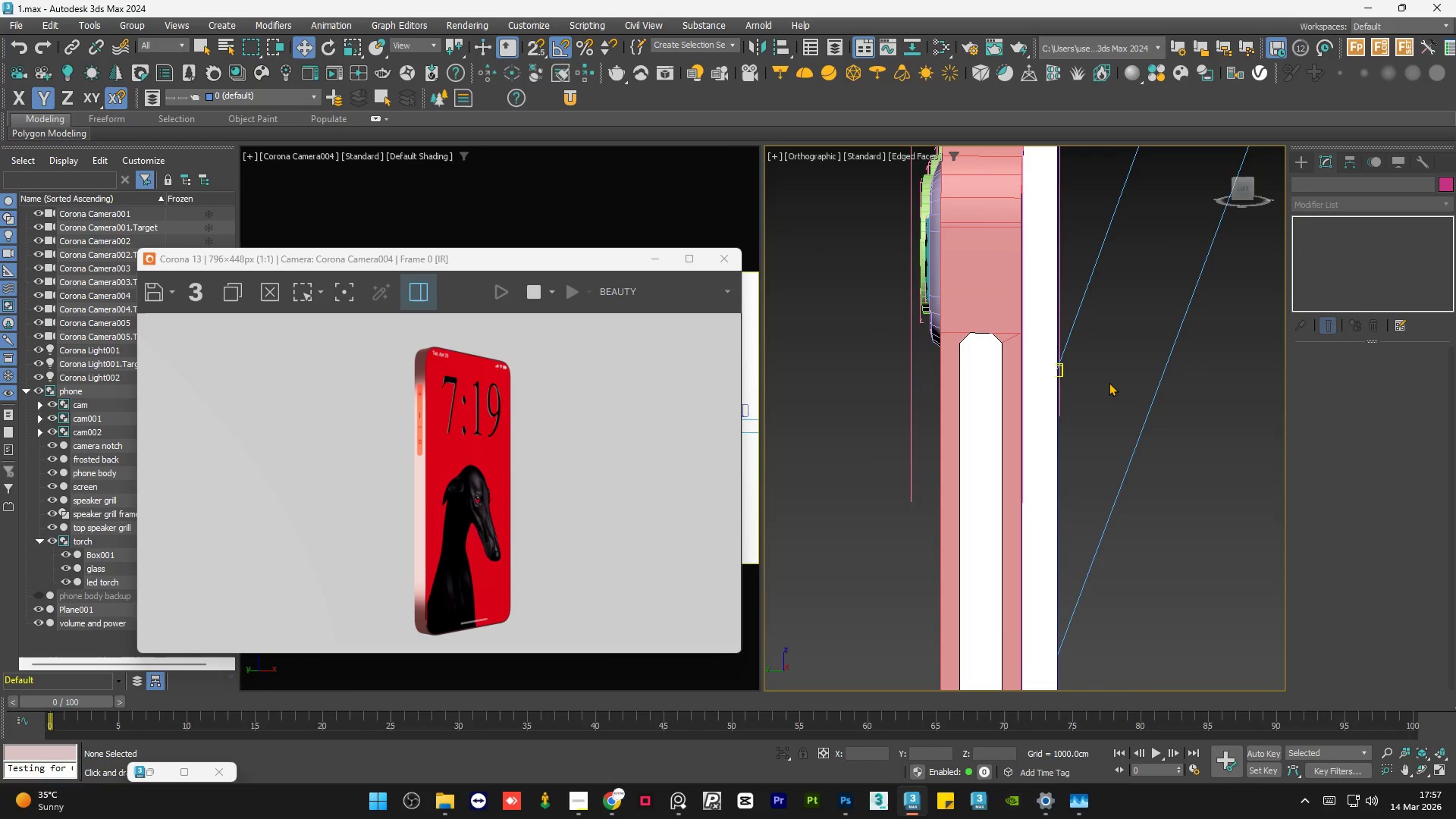 
left_click([1109, 382])
 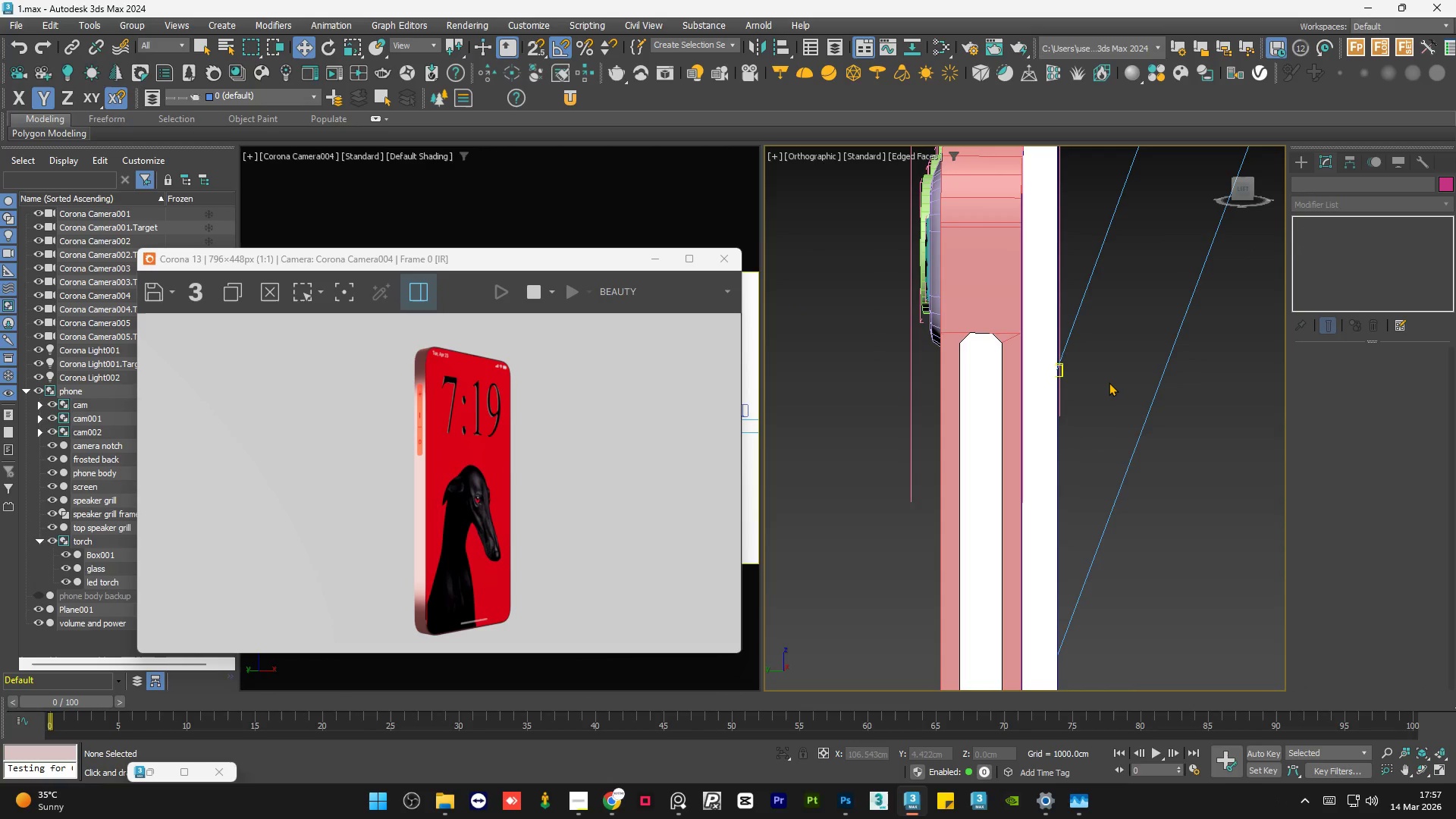 
left_click([1109, 382])
 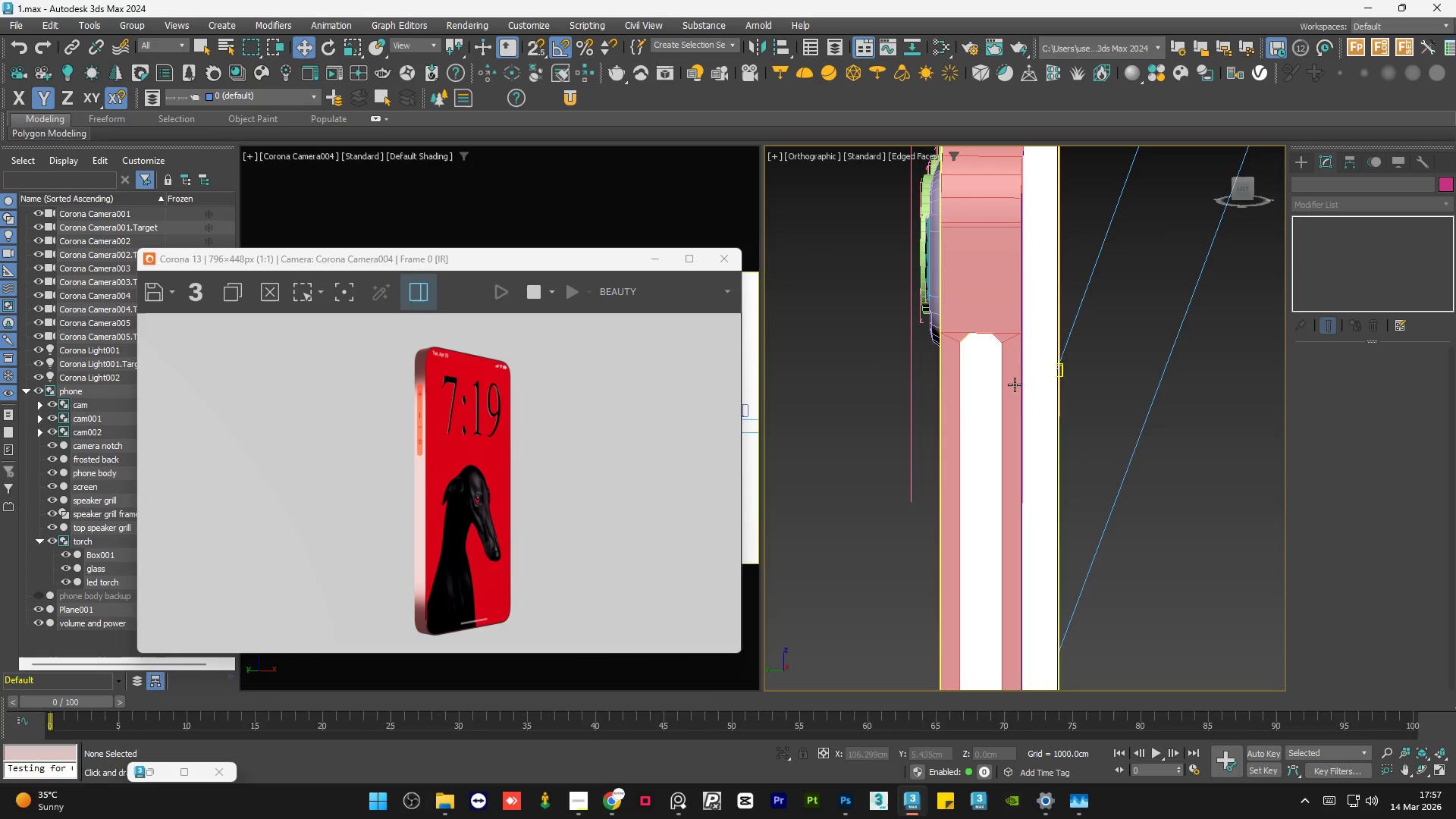 
hold_key(key=AltLeft, duration=0.64)
 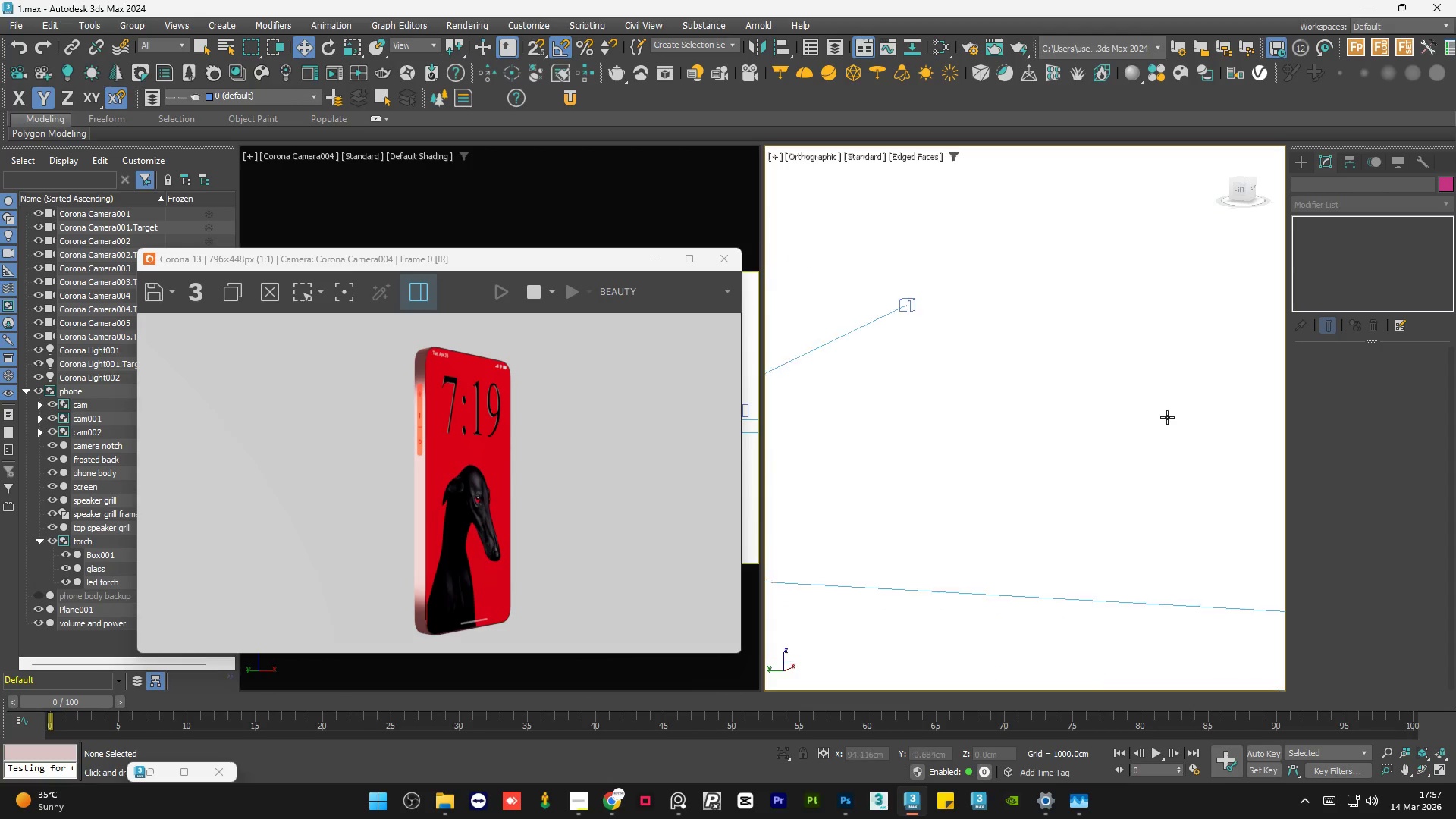 
scroll: coordinate [1034, 344], scroll_direction: down, amount: 3.0
 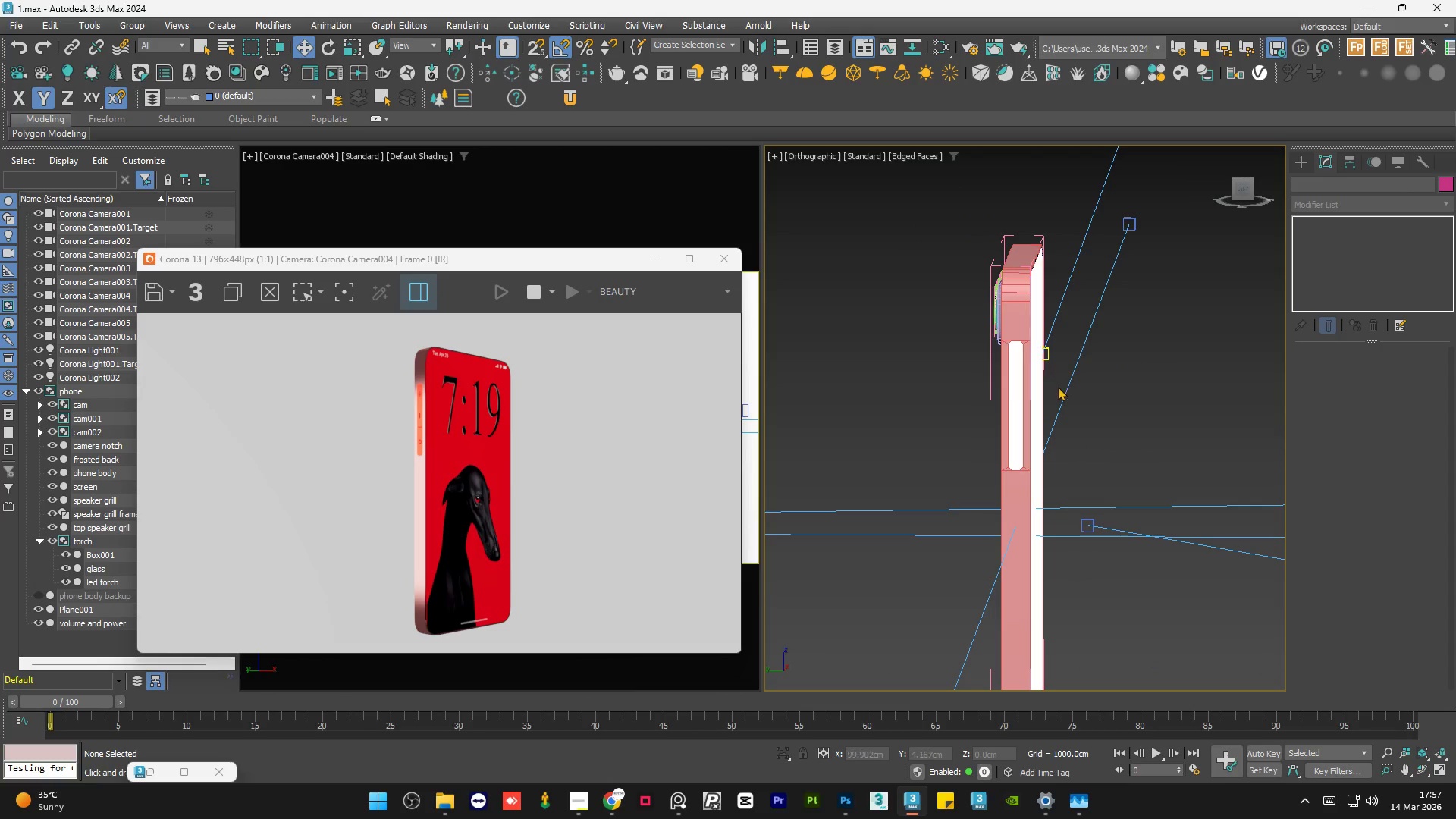 
hold_key(key=AltLeft, duration=0.83)
scroll: coordinate [1086, 431], scroll_direction: down, amount: 4.0
 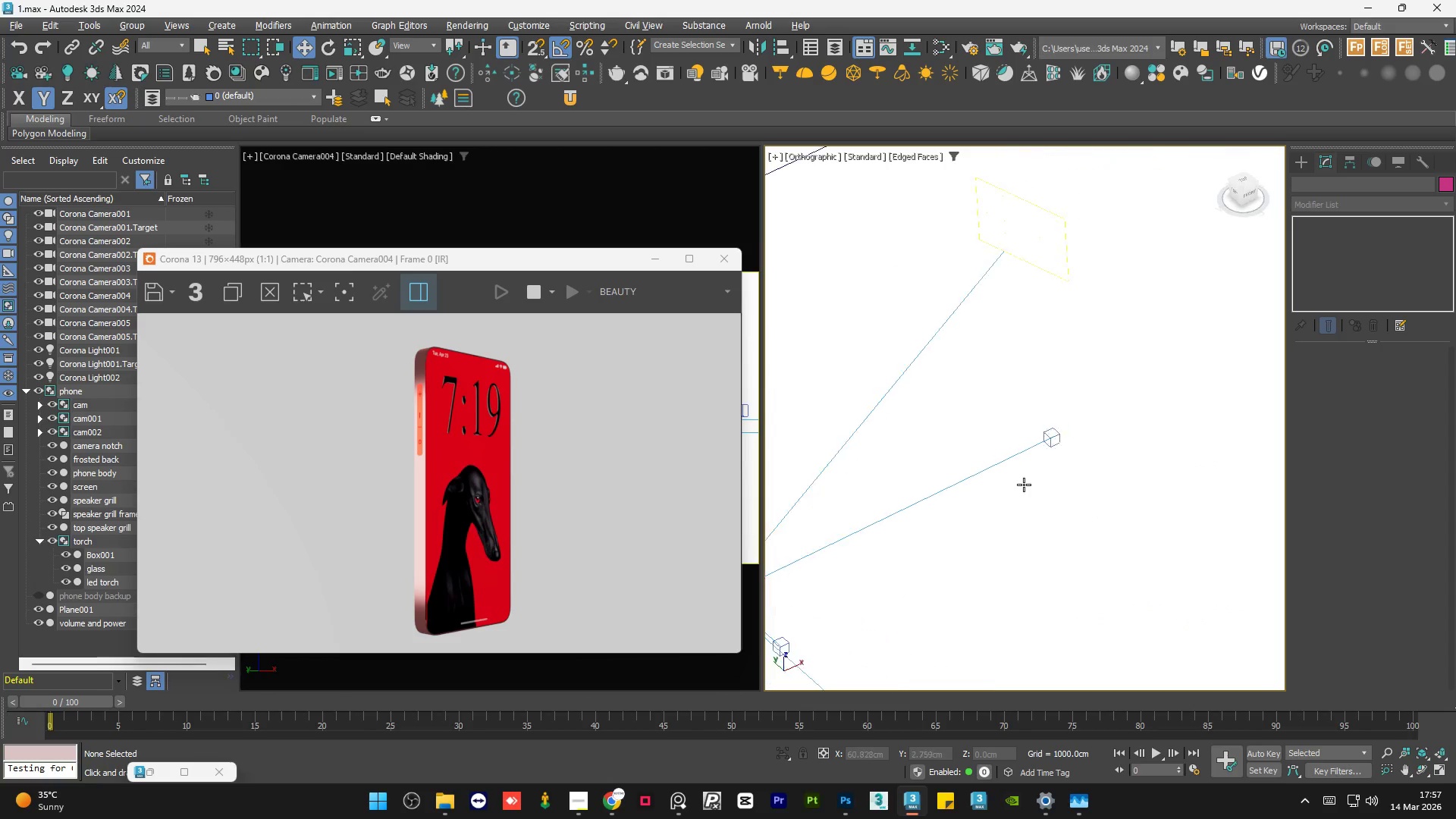 
hold_key(key=AltLeft, duration=1.41)